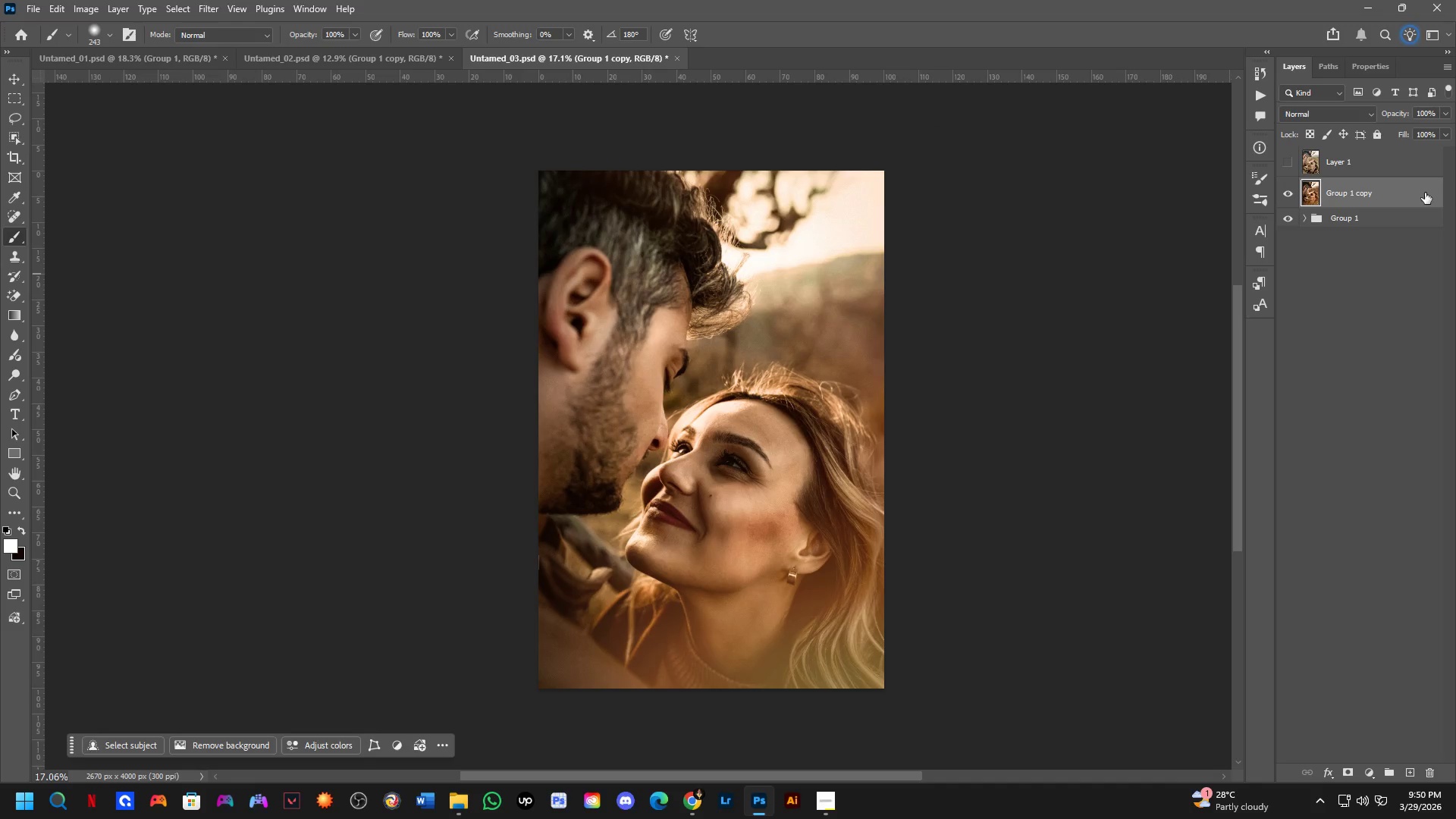 
scroll: coordinate [735, 353], scroll_direction: down, amount: 2.0
 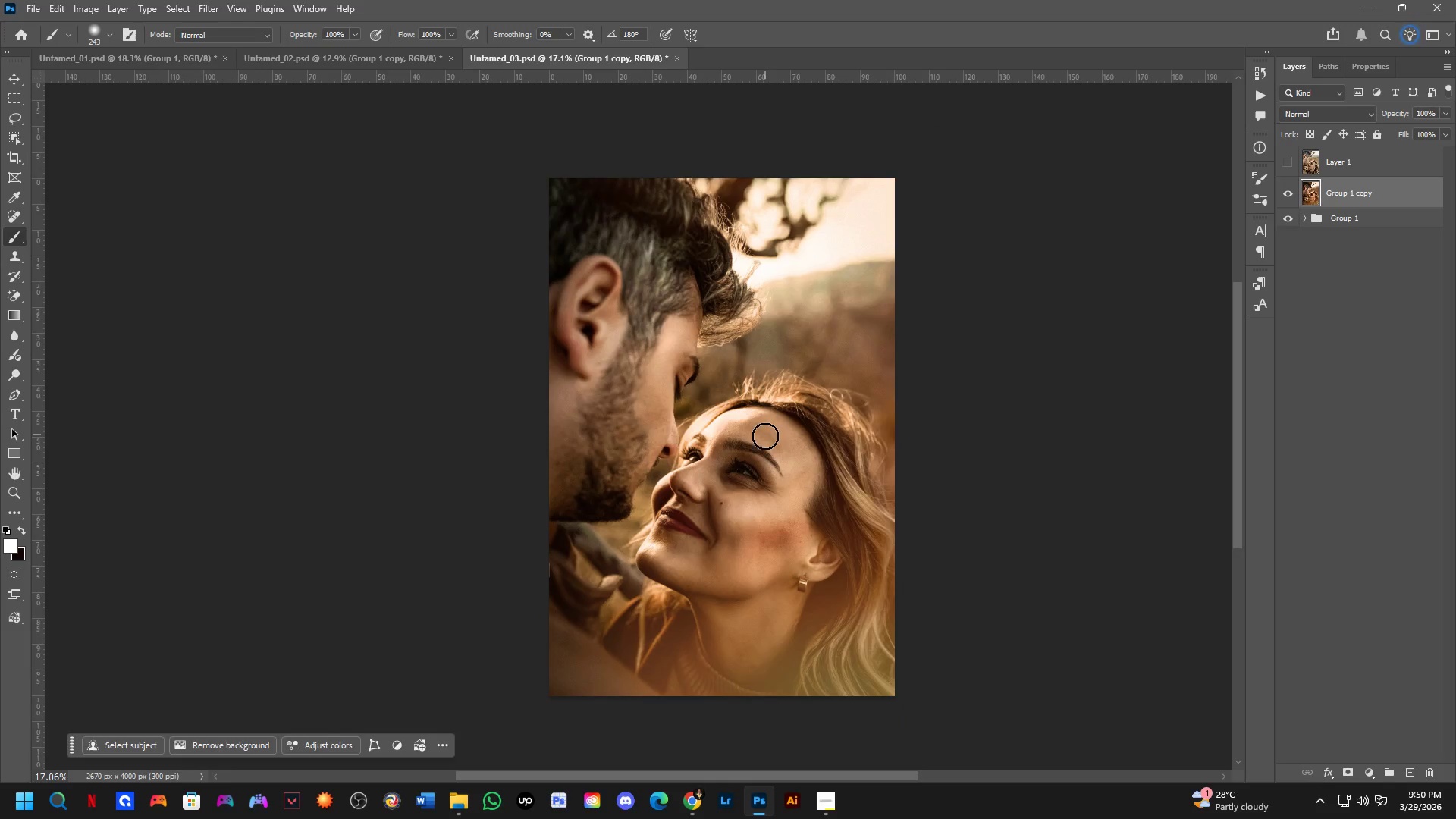 
right_click([1417, 192])
 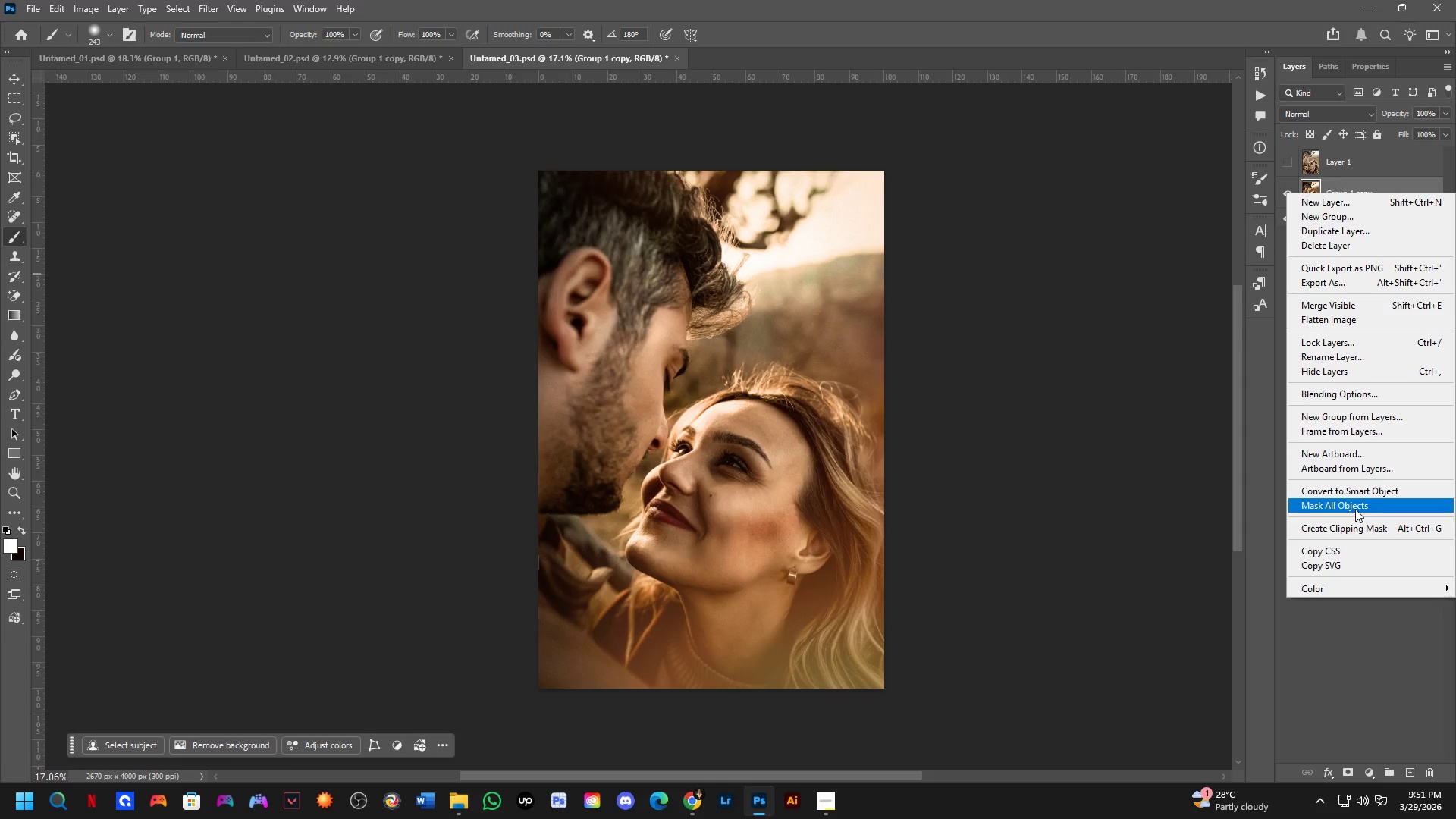 
key(Control+ControlLeft)
 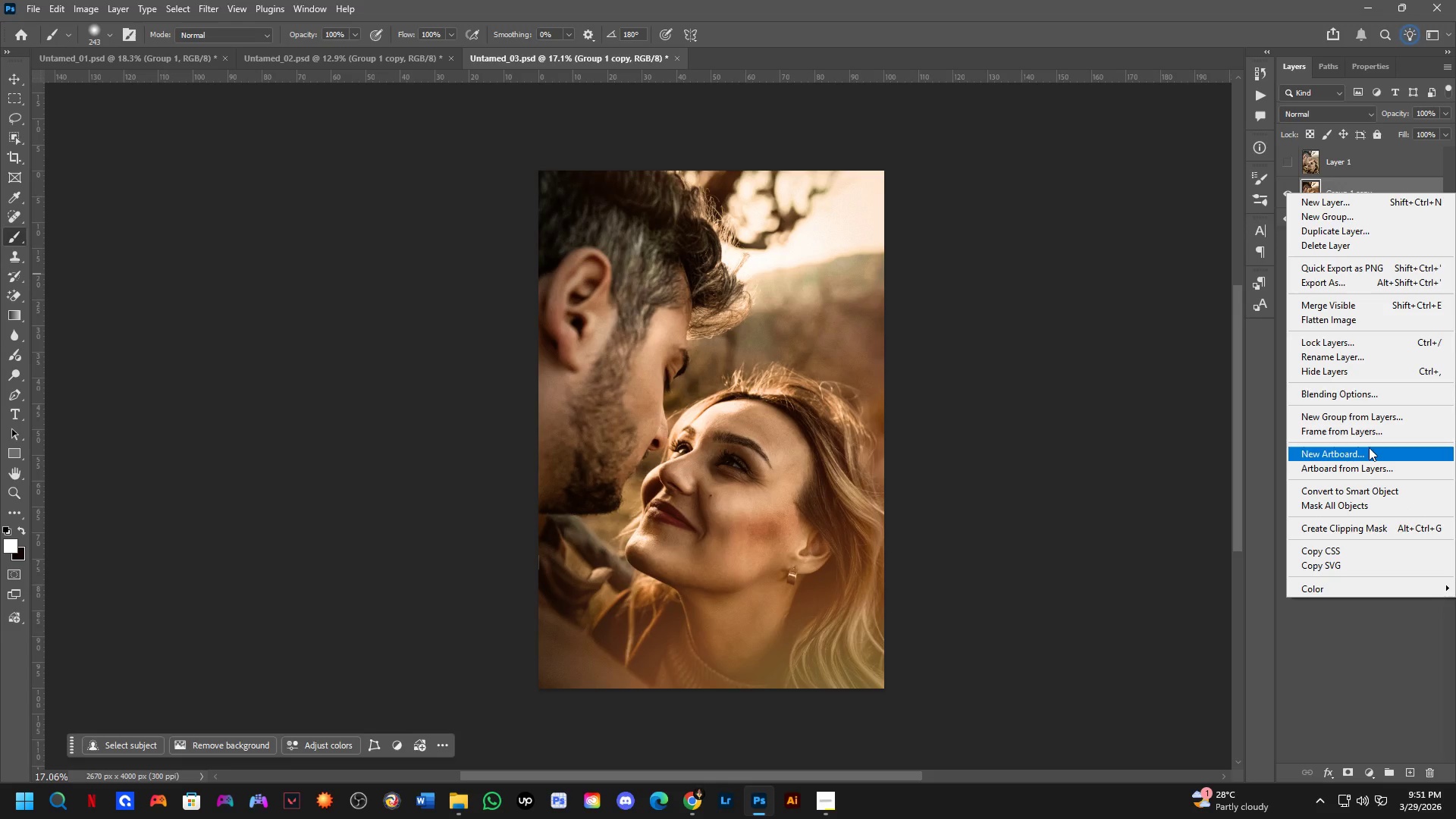 
key(Control+Z)
 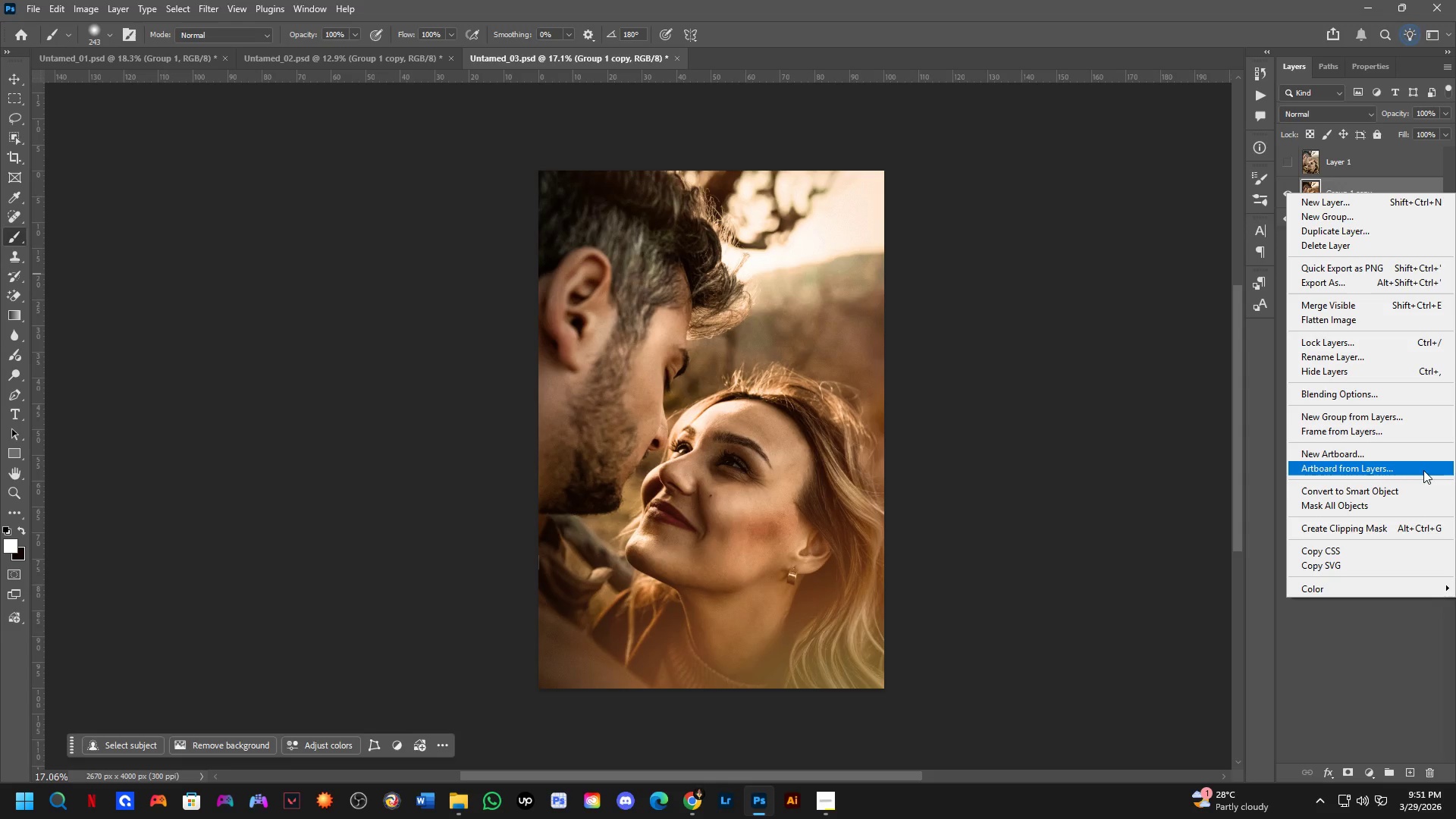 
left_click([1412, 484])
 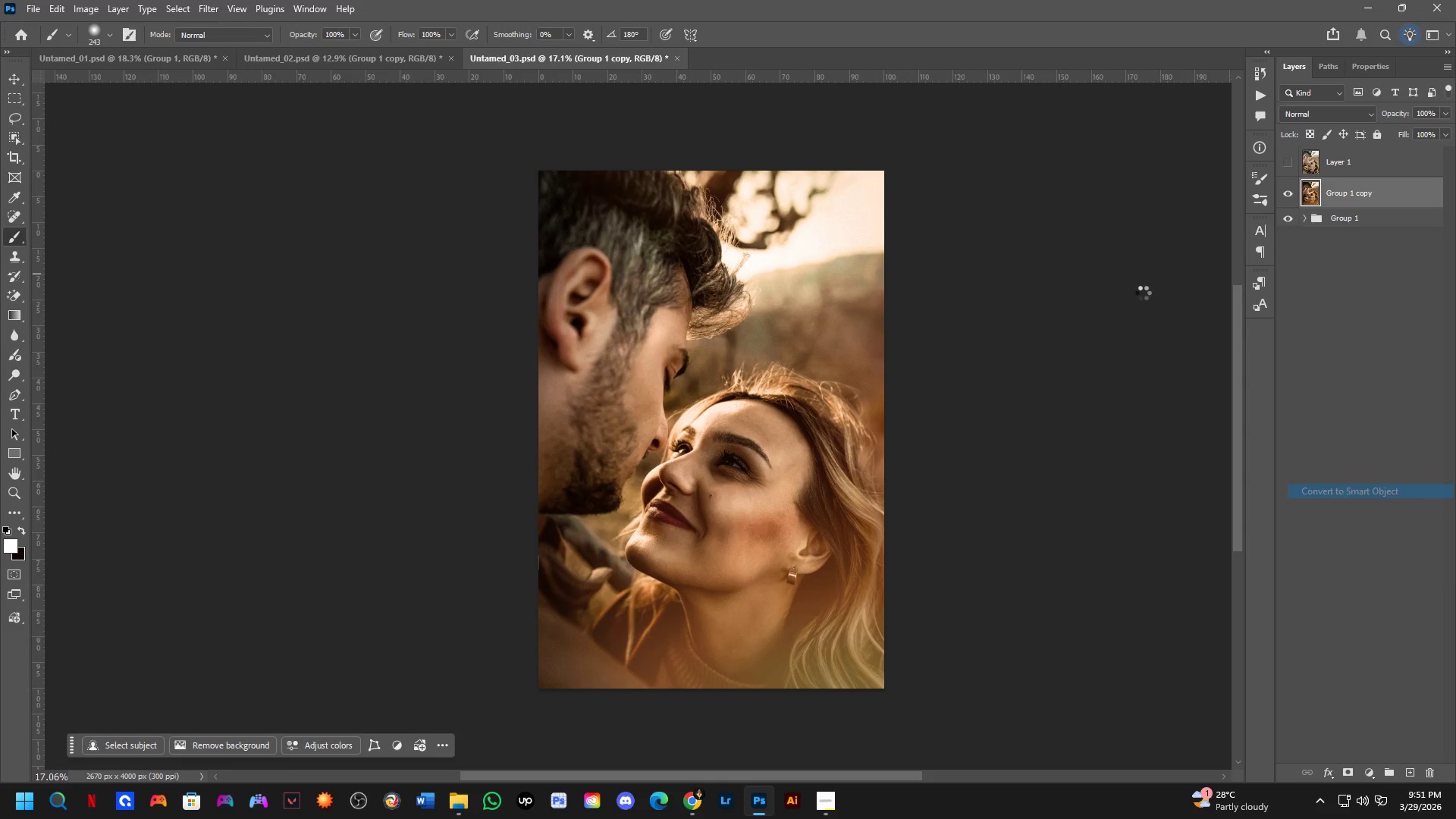 
hold_key(key=Space, duration=0.45)
 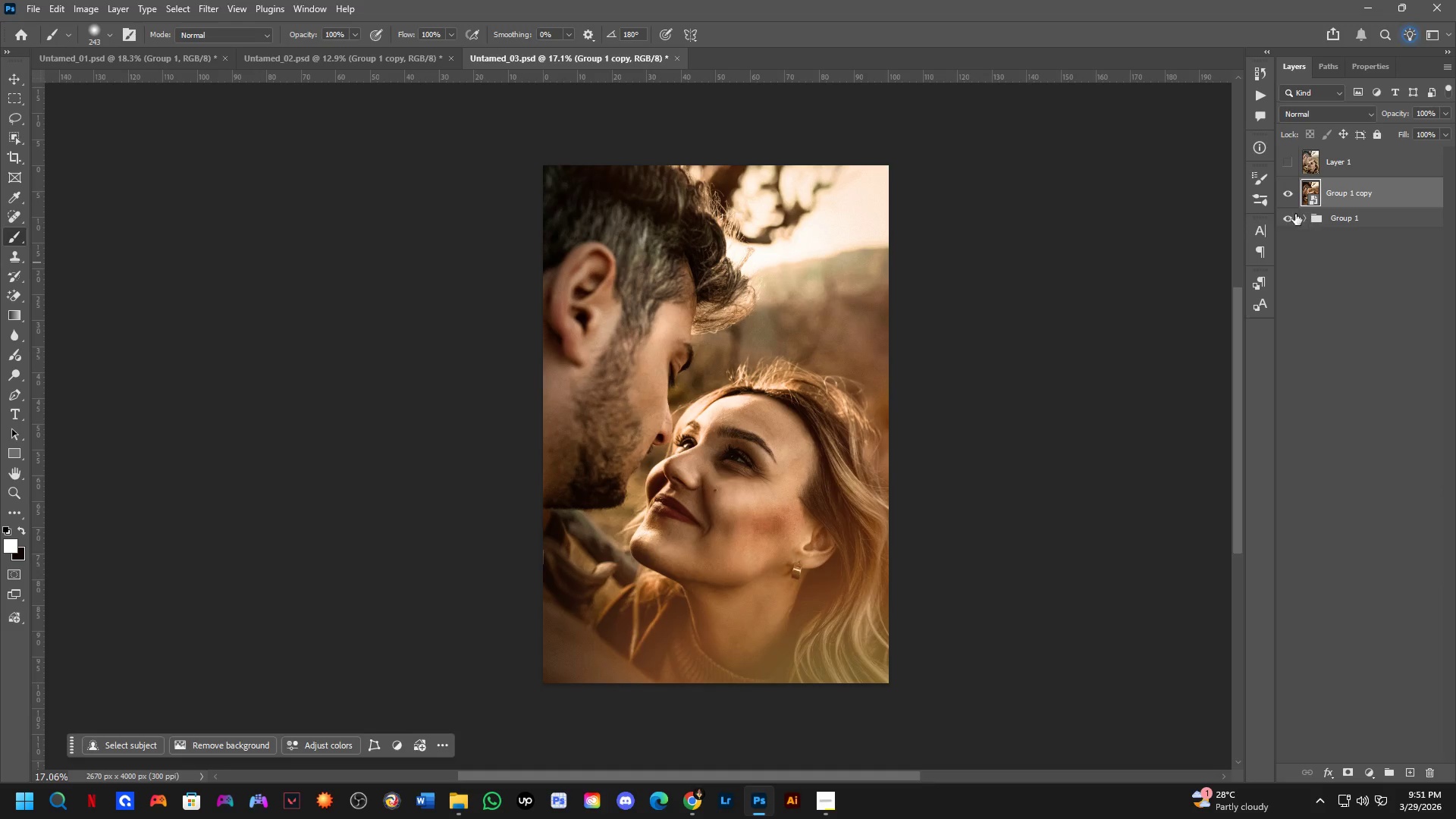 
left_click_drag(start_coordinate=[891, 364], to_coordinate=[896, 359])
 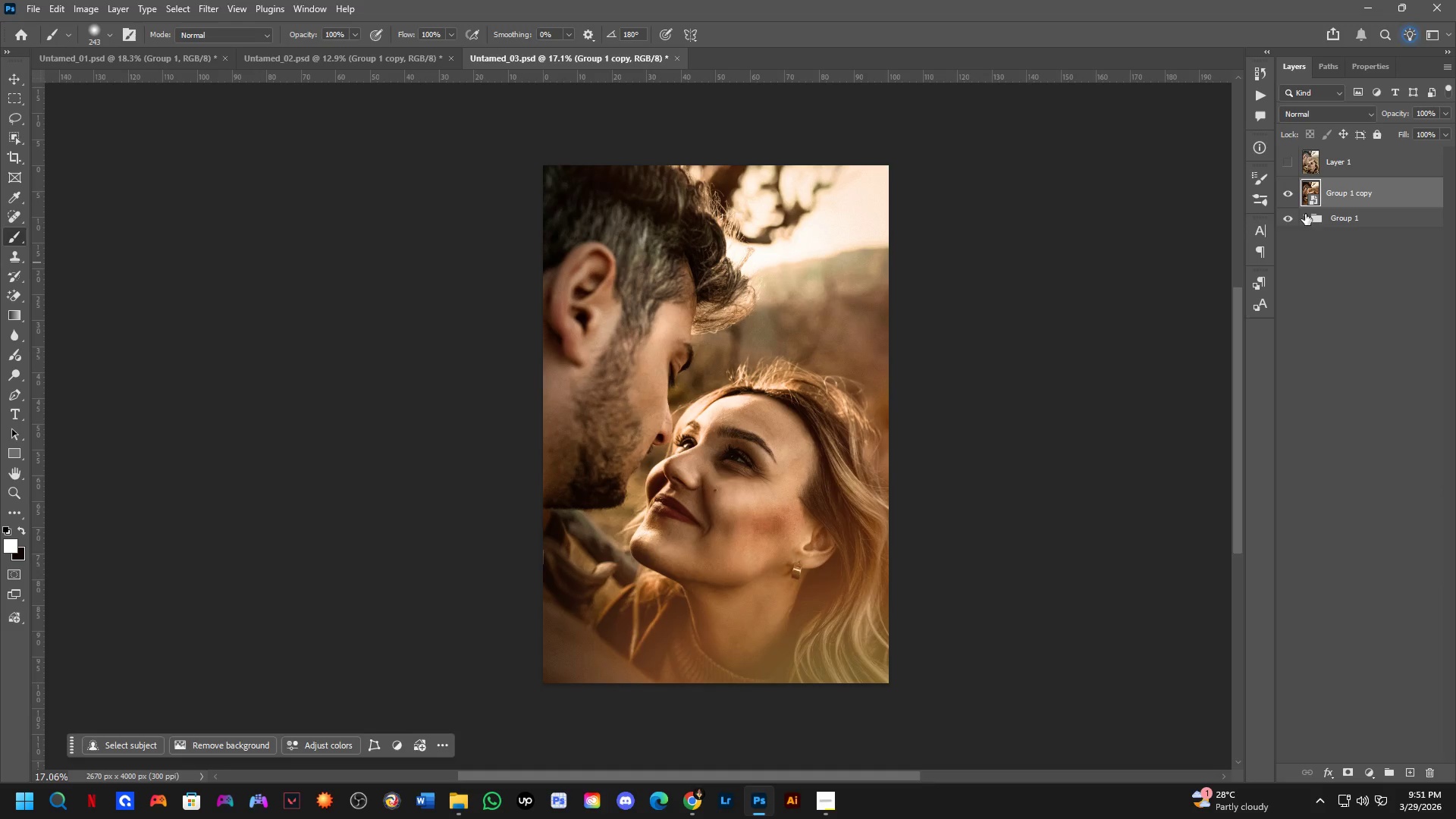 
left_click([1286, 214])
 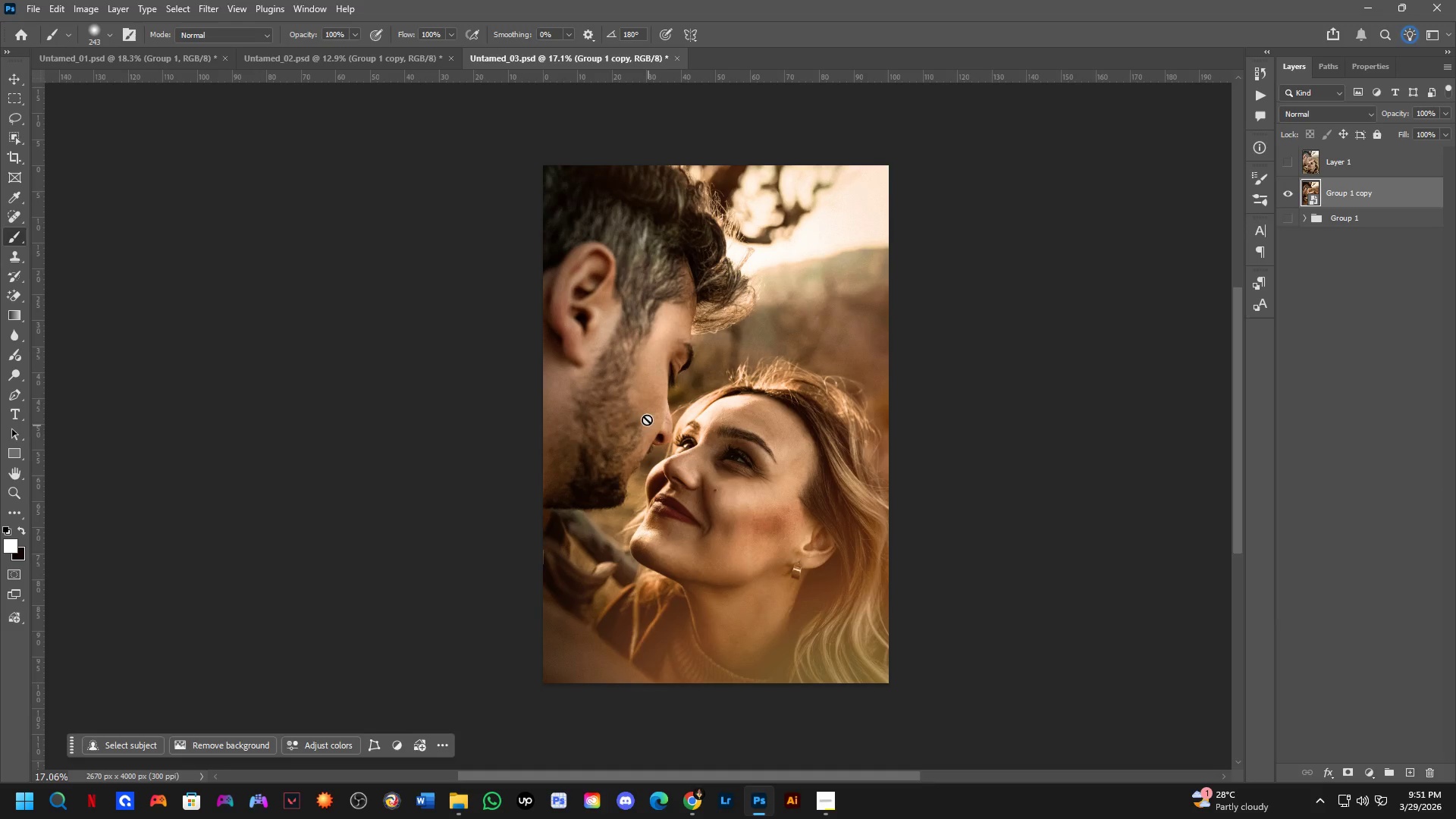 
hold_key(key=Space, duration=1.02)
 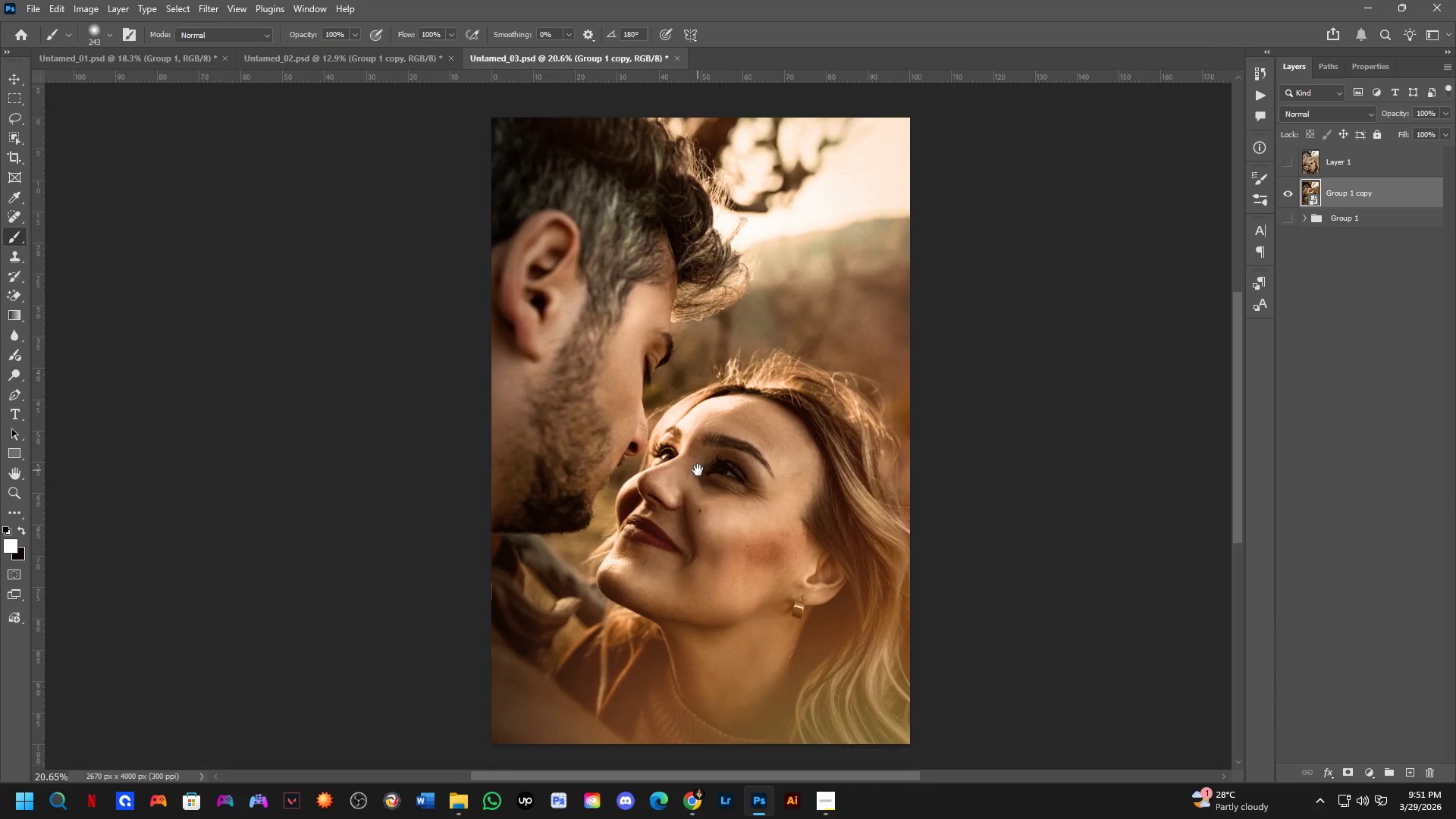 
left_click_drag(start_coordinate=[720, 430], to_coordinate=[697, 456])
 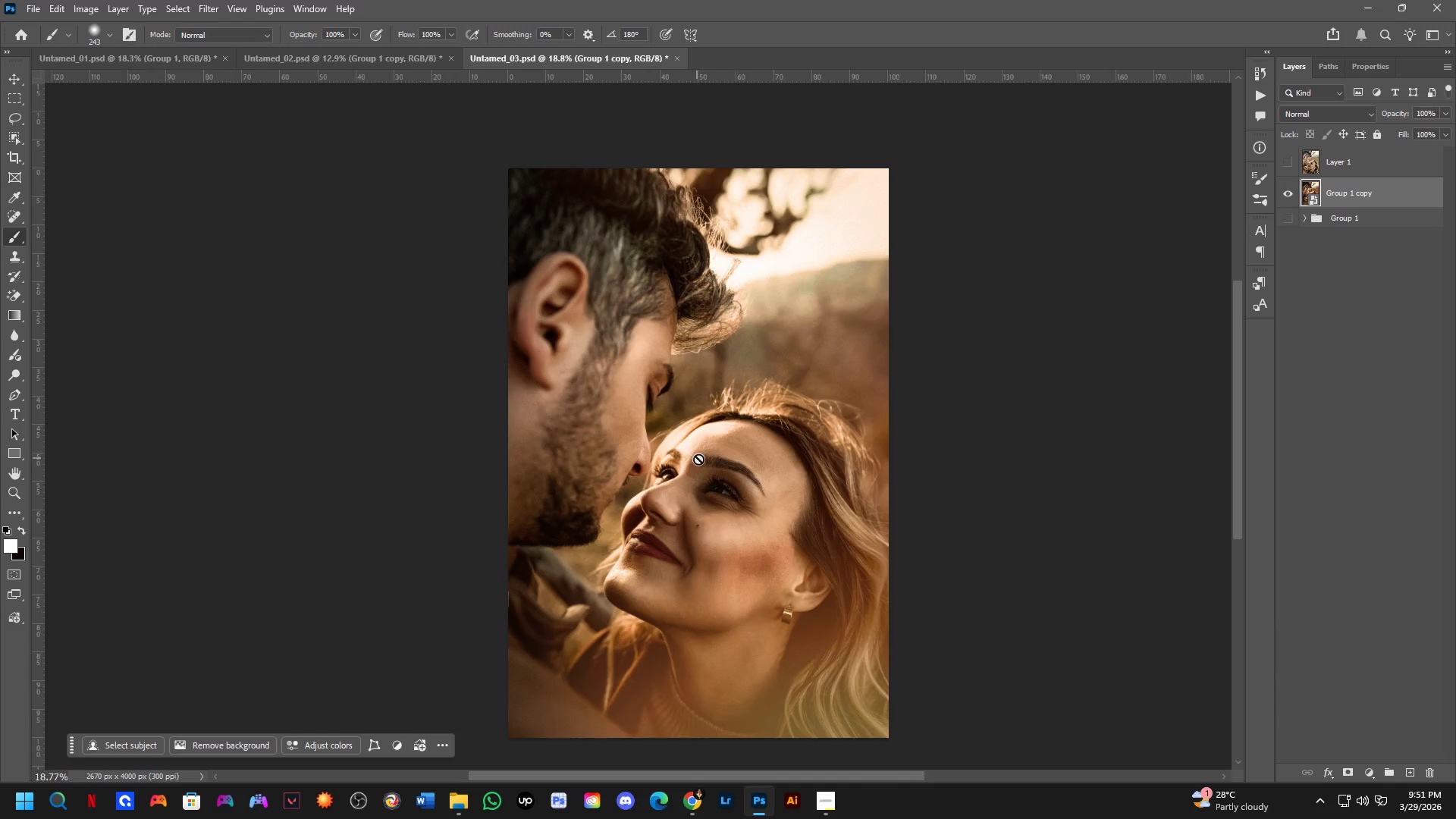 
scroll: coordinate [667, 393], scroll_direction: up, amount: 1.0
 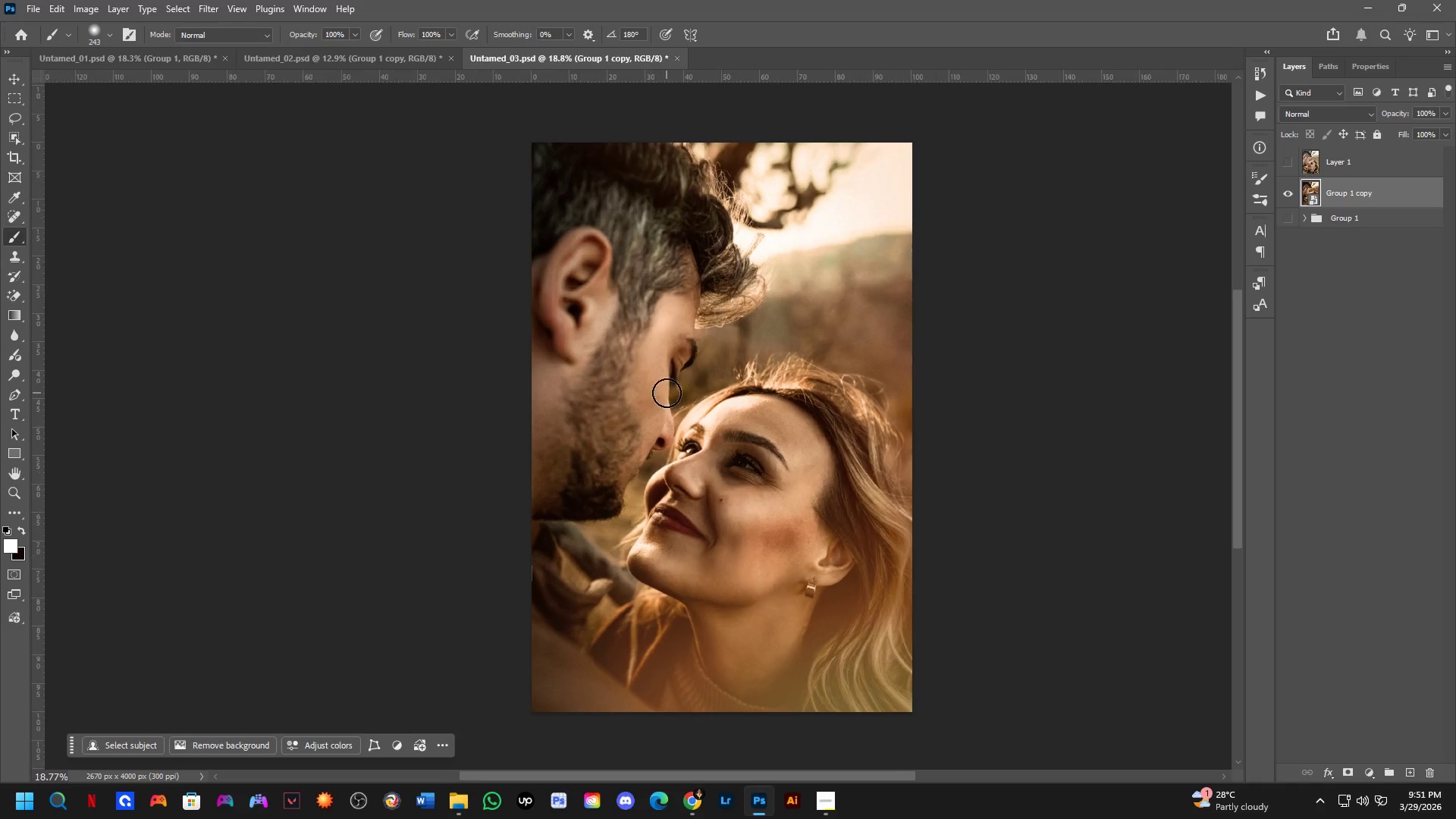 
hold_key(key=Space, duration=0.44)
 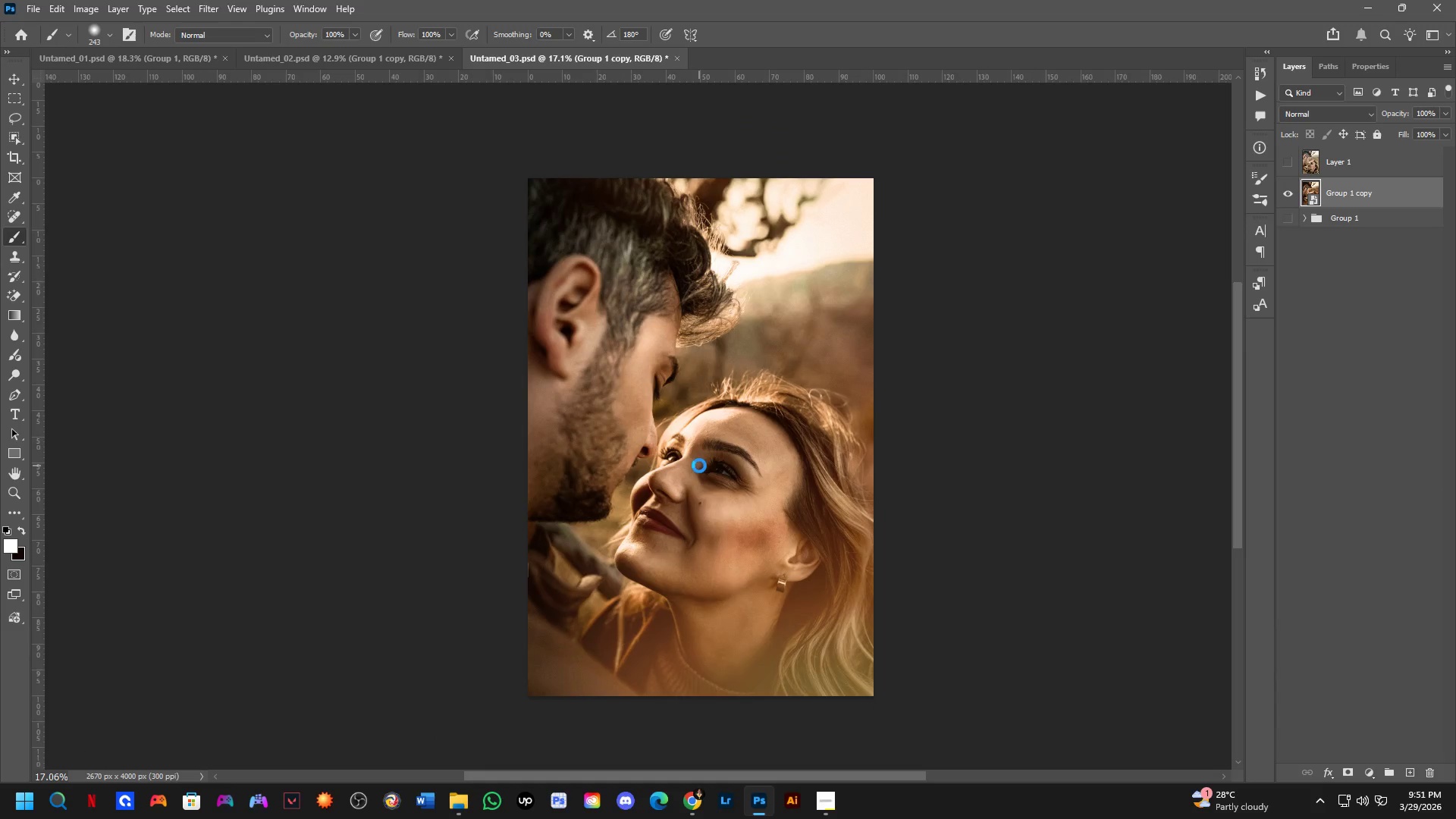 
left_click_drag(start_coordinate=[695, 491], to_coordinate=[698, 470])
 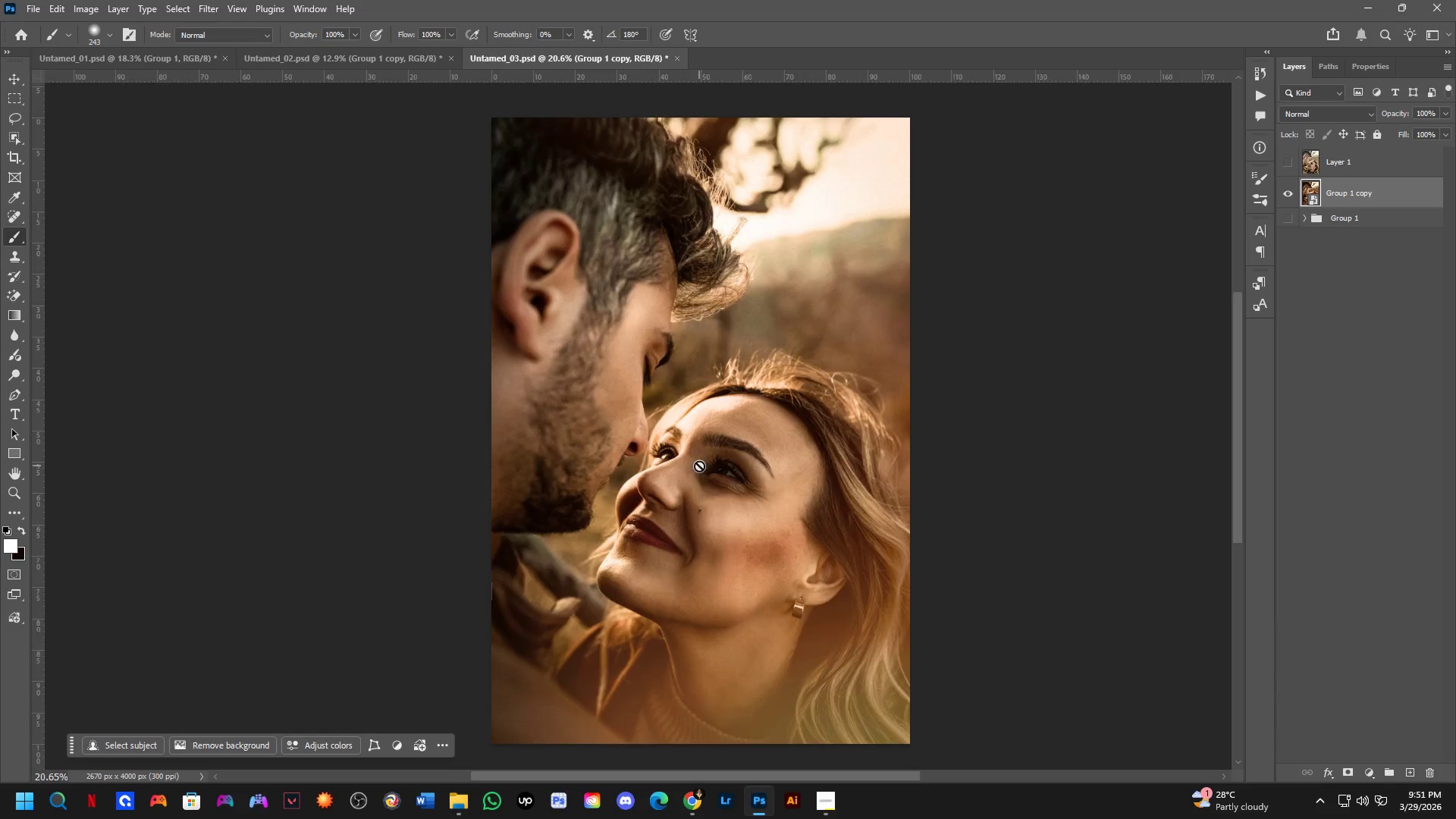 
scroll: coordinate [699, 460], scroll_direction: up, amount: 1.0
 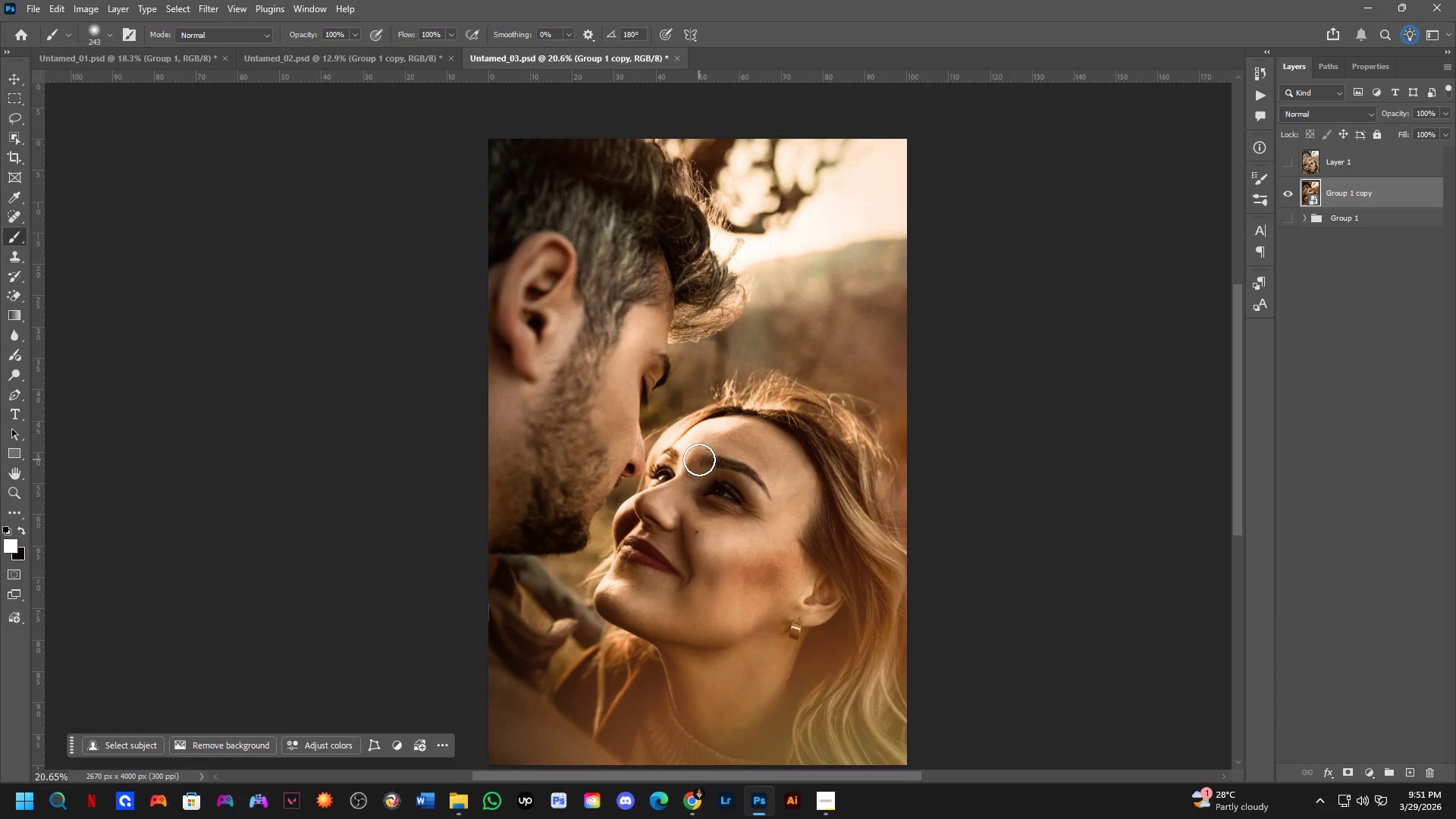 
key(Control+ControlLeft)
 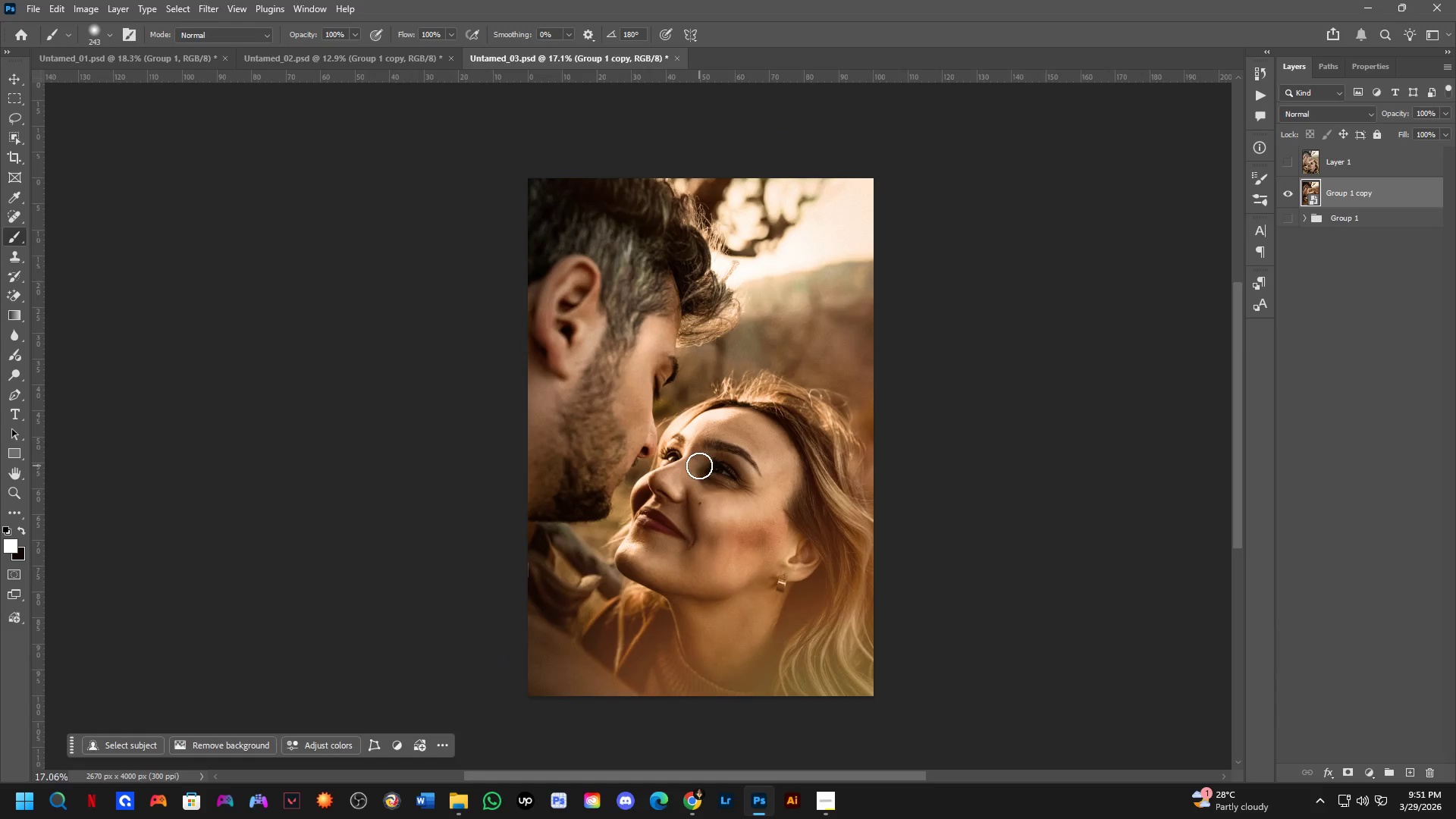 
key(Control+Shift+ShiftLeft)
 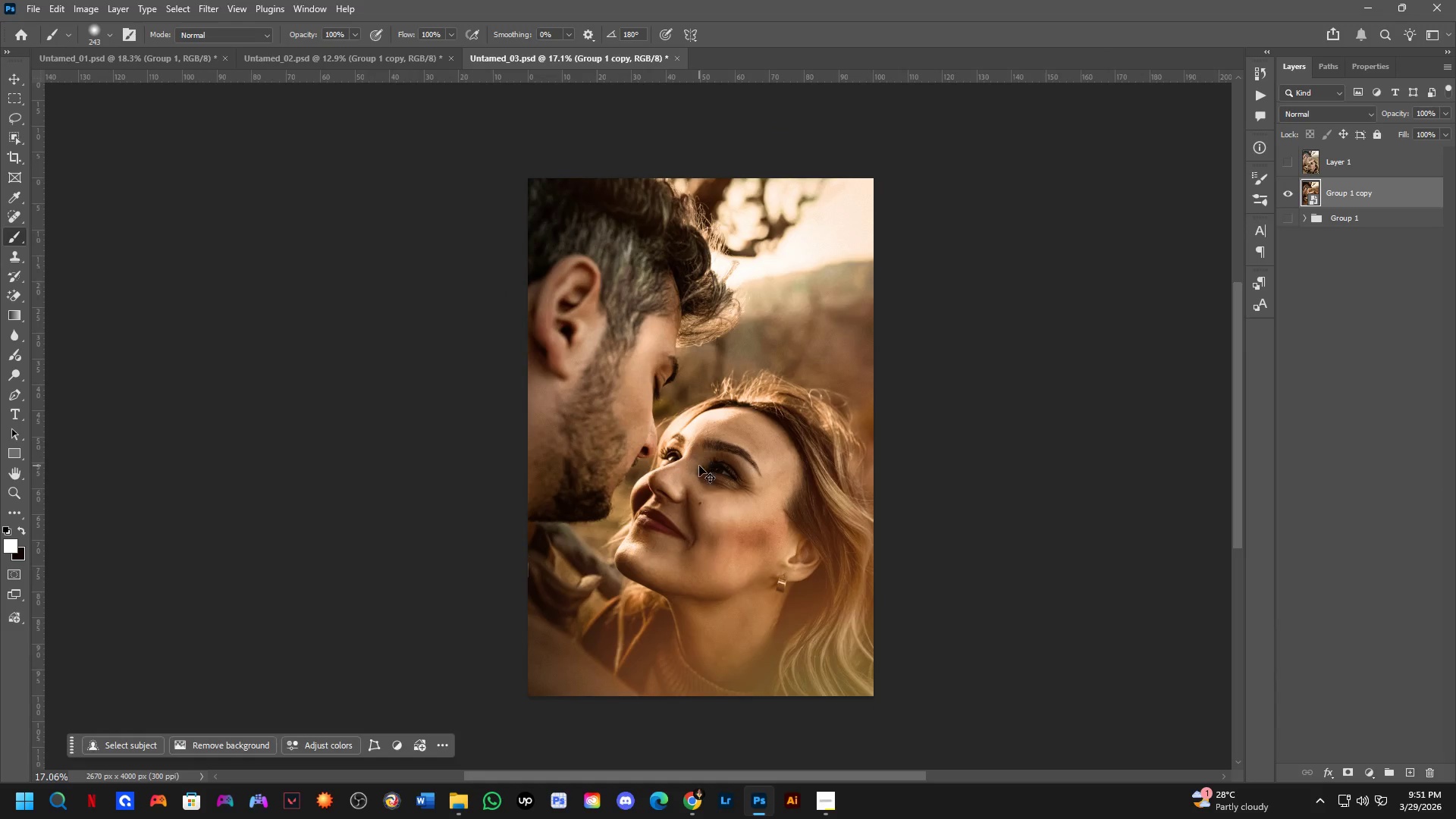 
key(Control+Shift+S)
 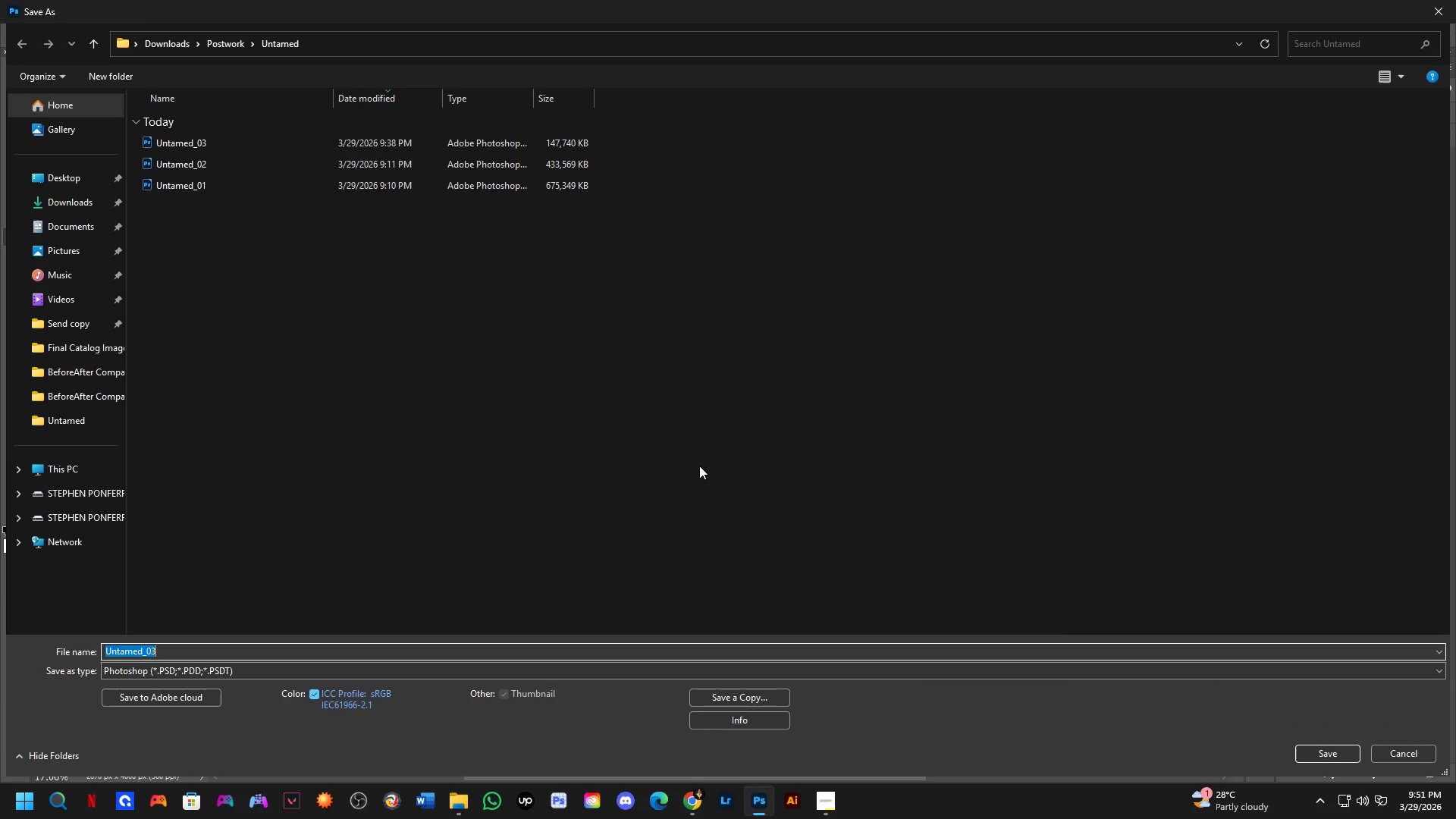 
scroll: coordinate [699, 466], scroll_direction: down, amount: 2.0
 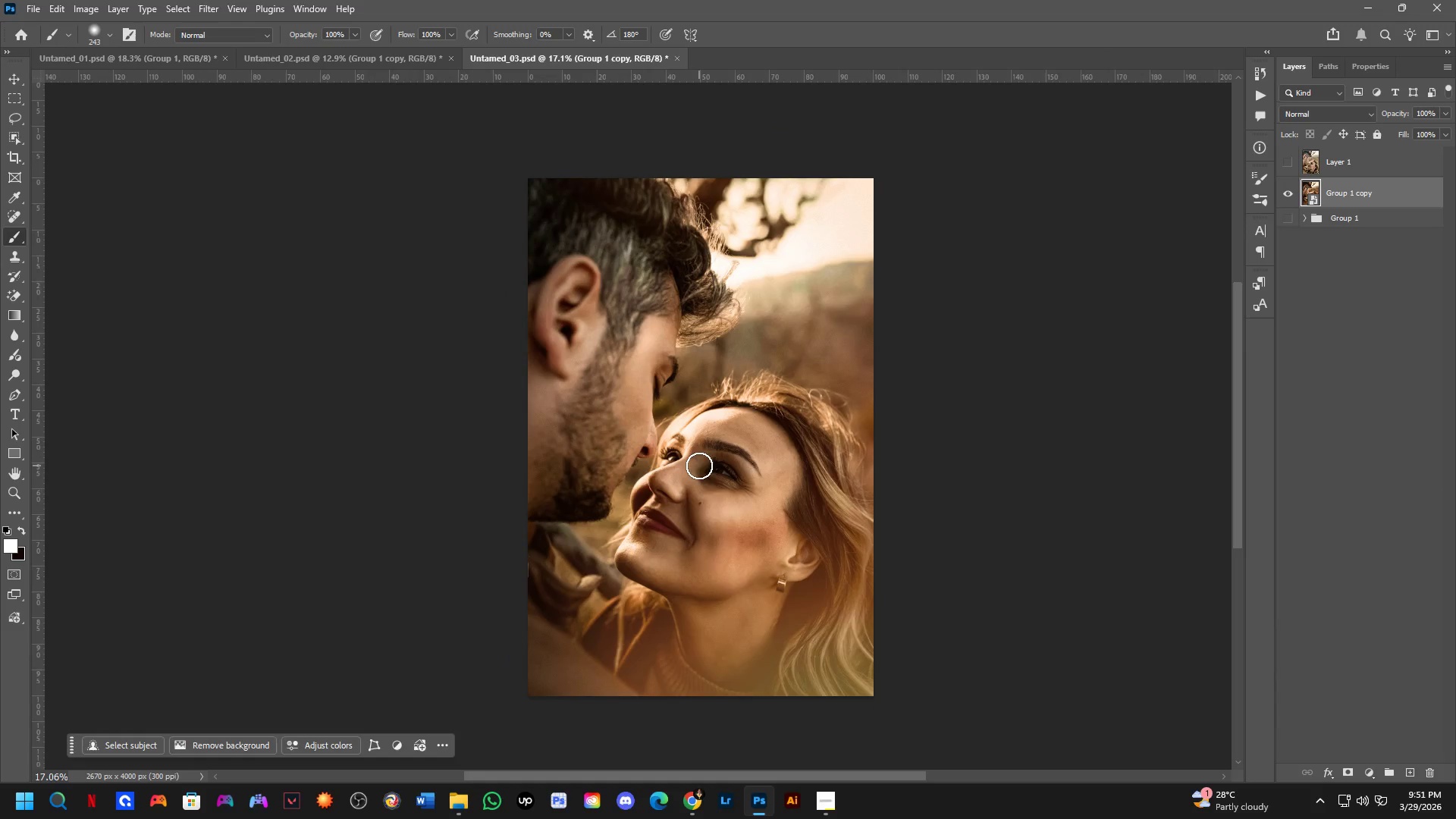 
wait(5.14)
 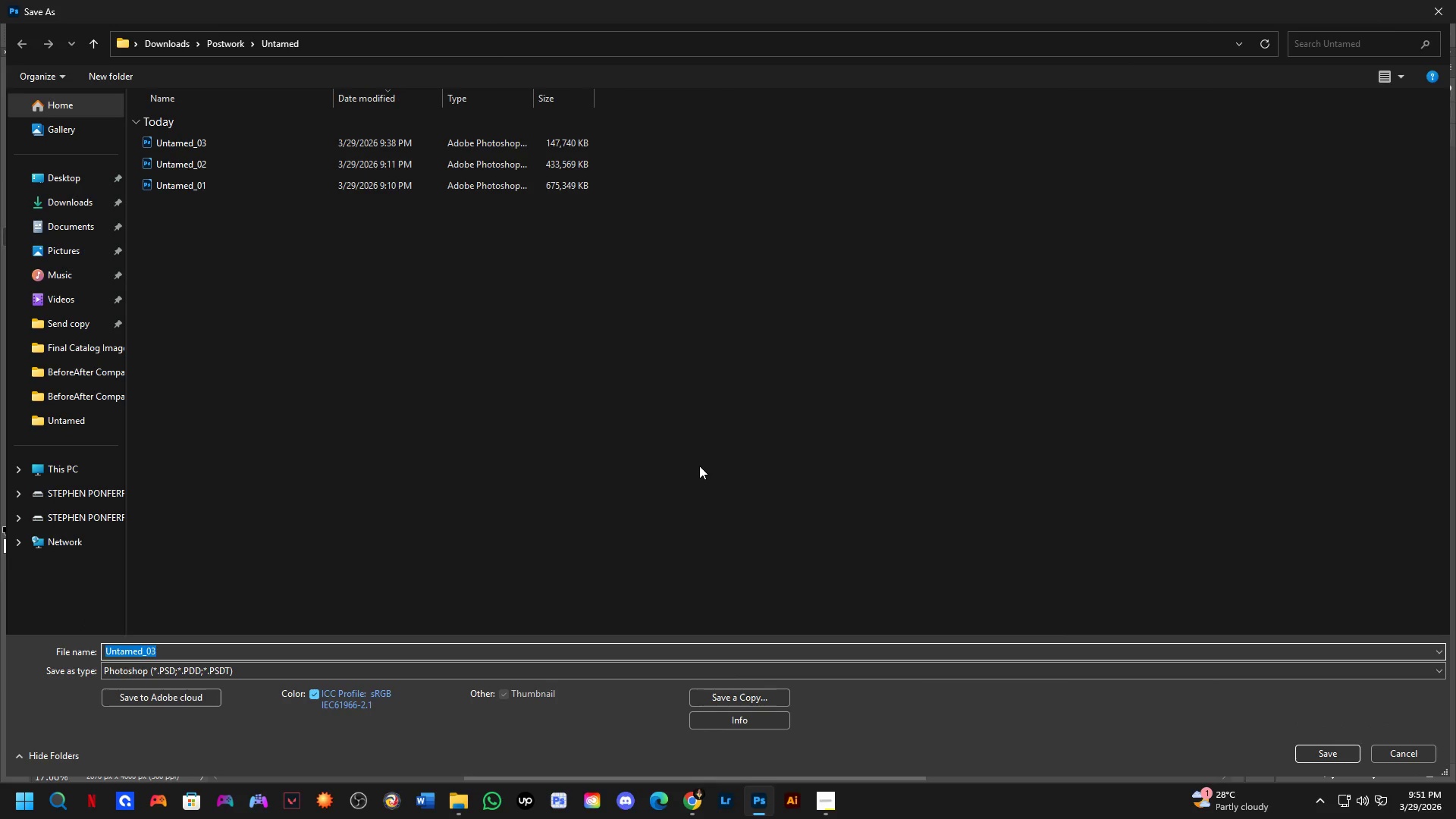 
key(Escape)
 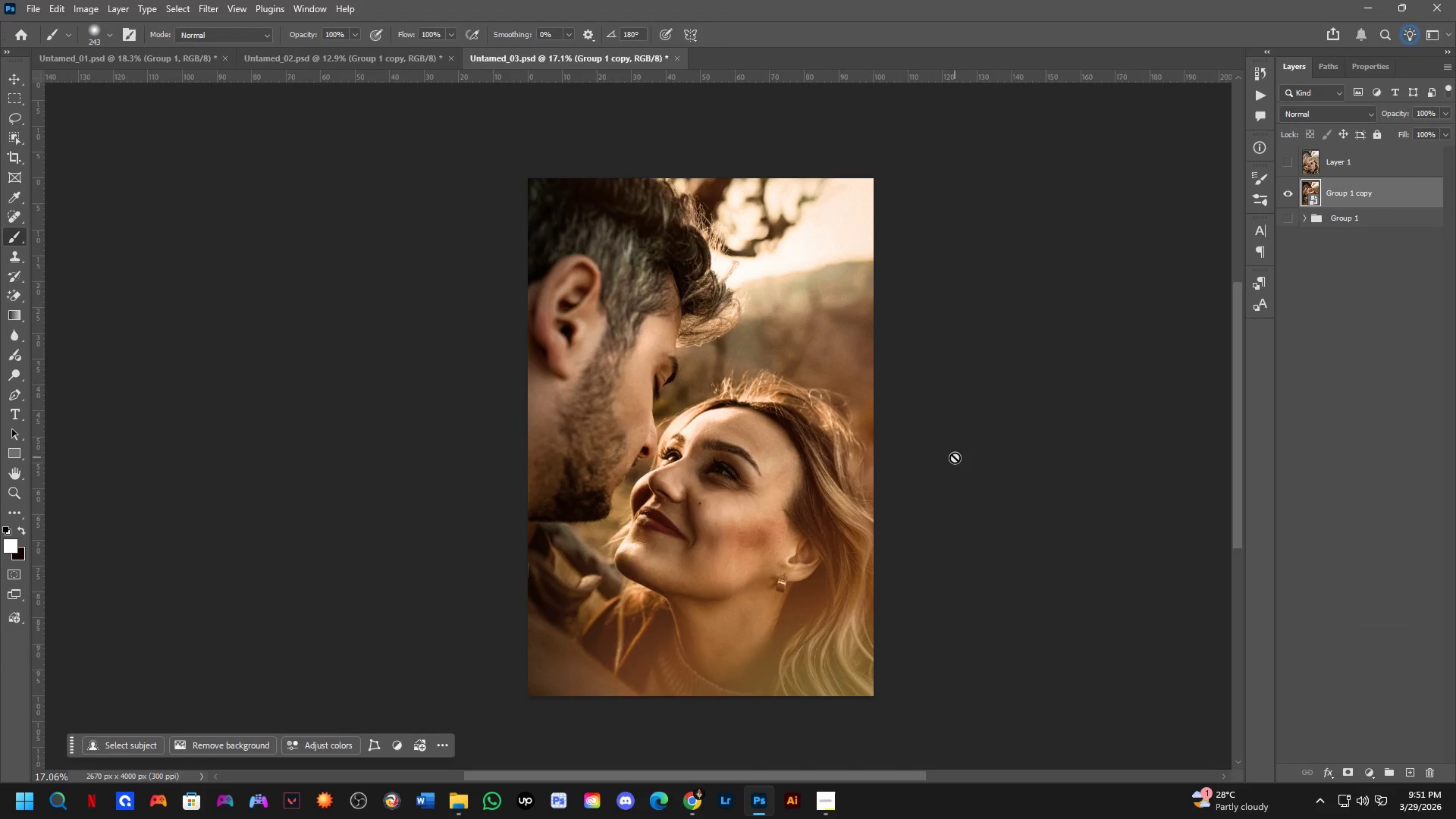 
key(Control+S)
 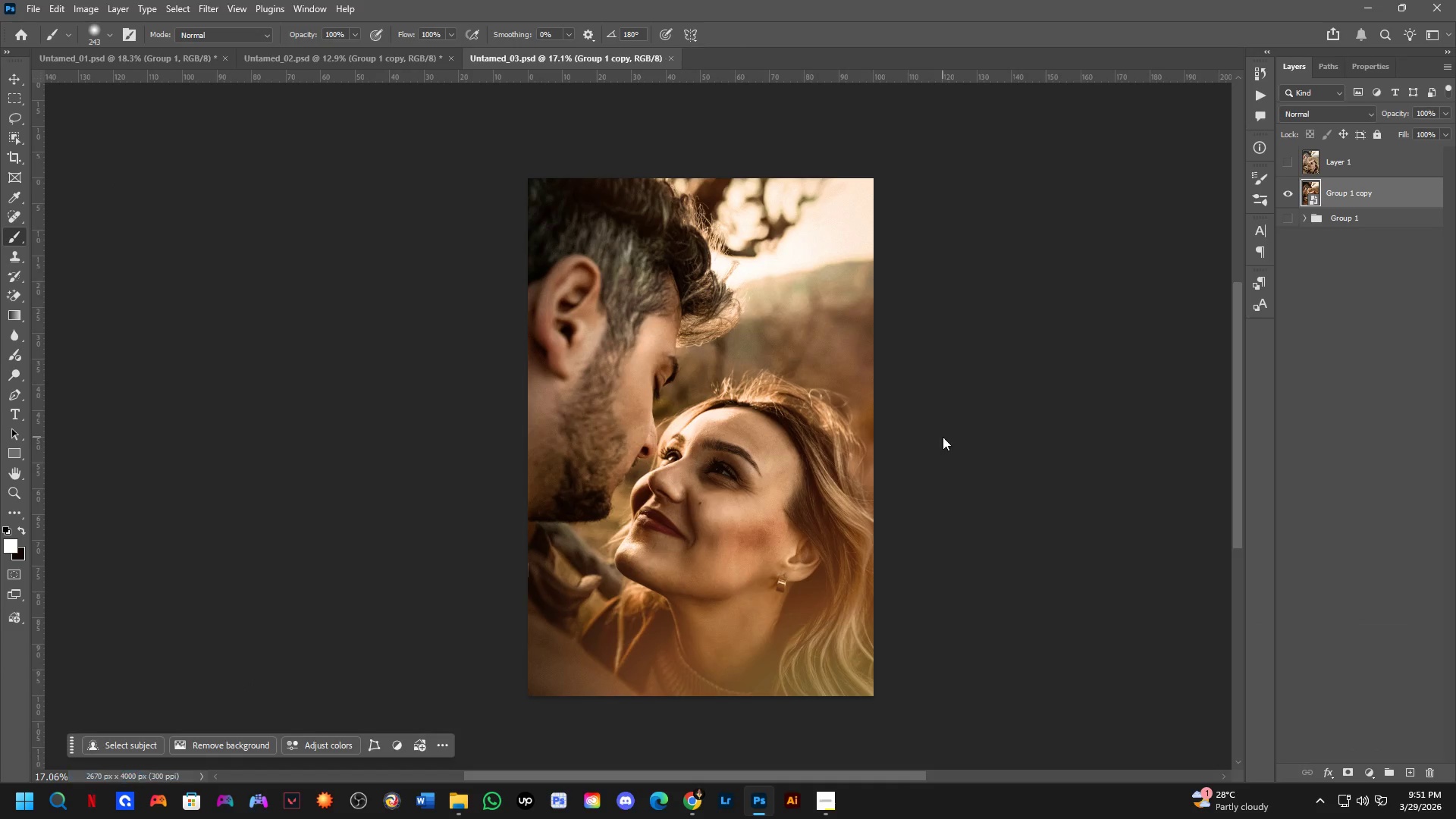 
key(Alt+AltLeft)
 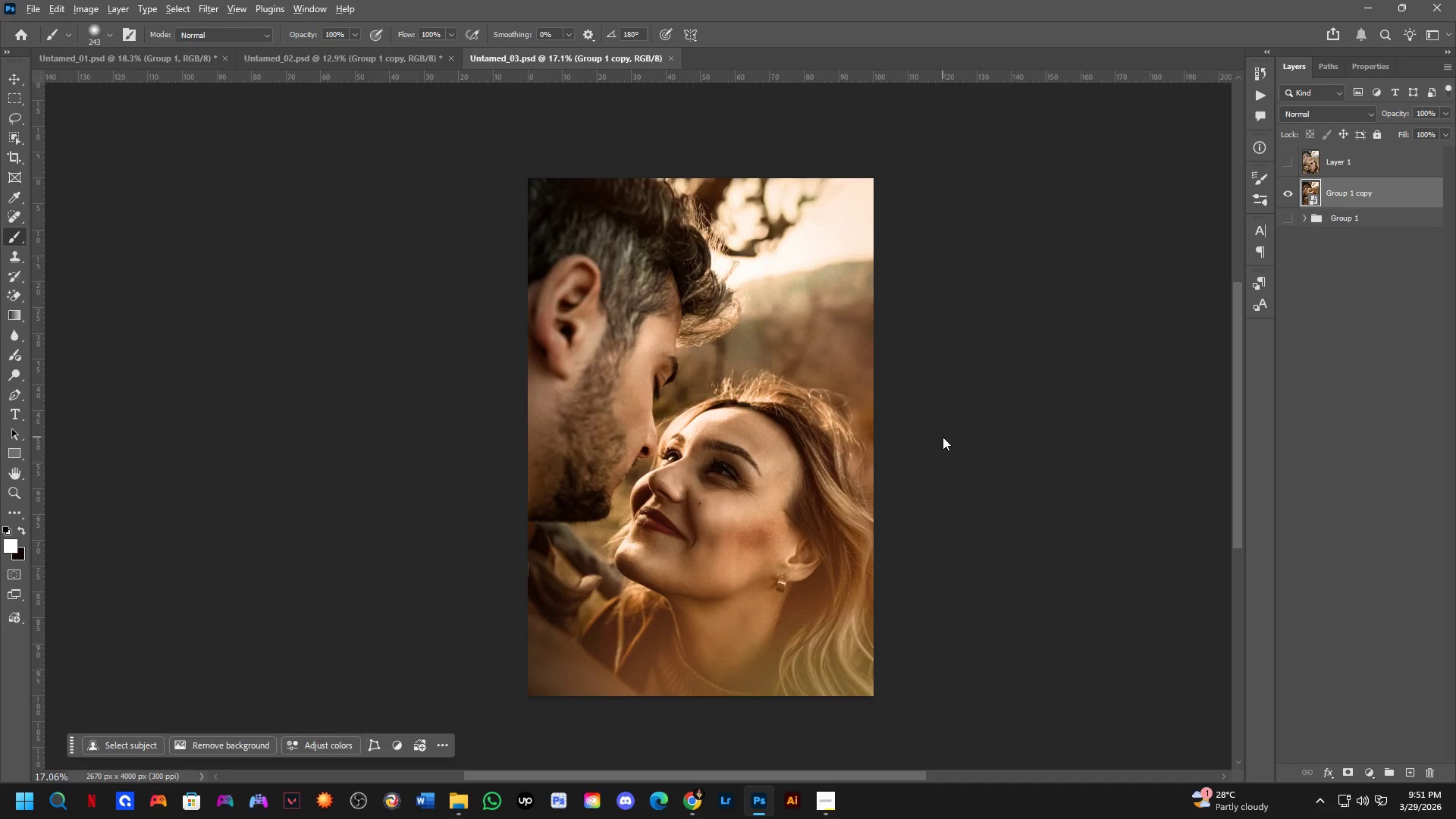 
key(Alt+Tab)
 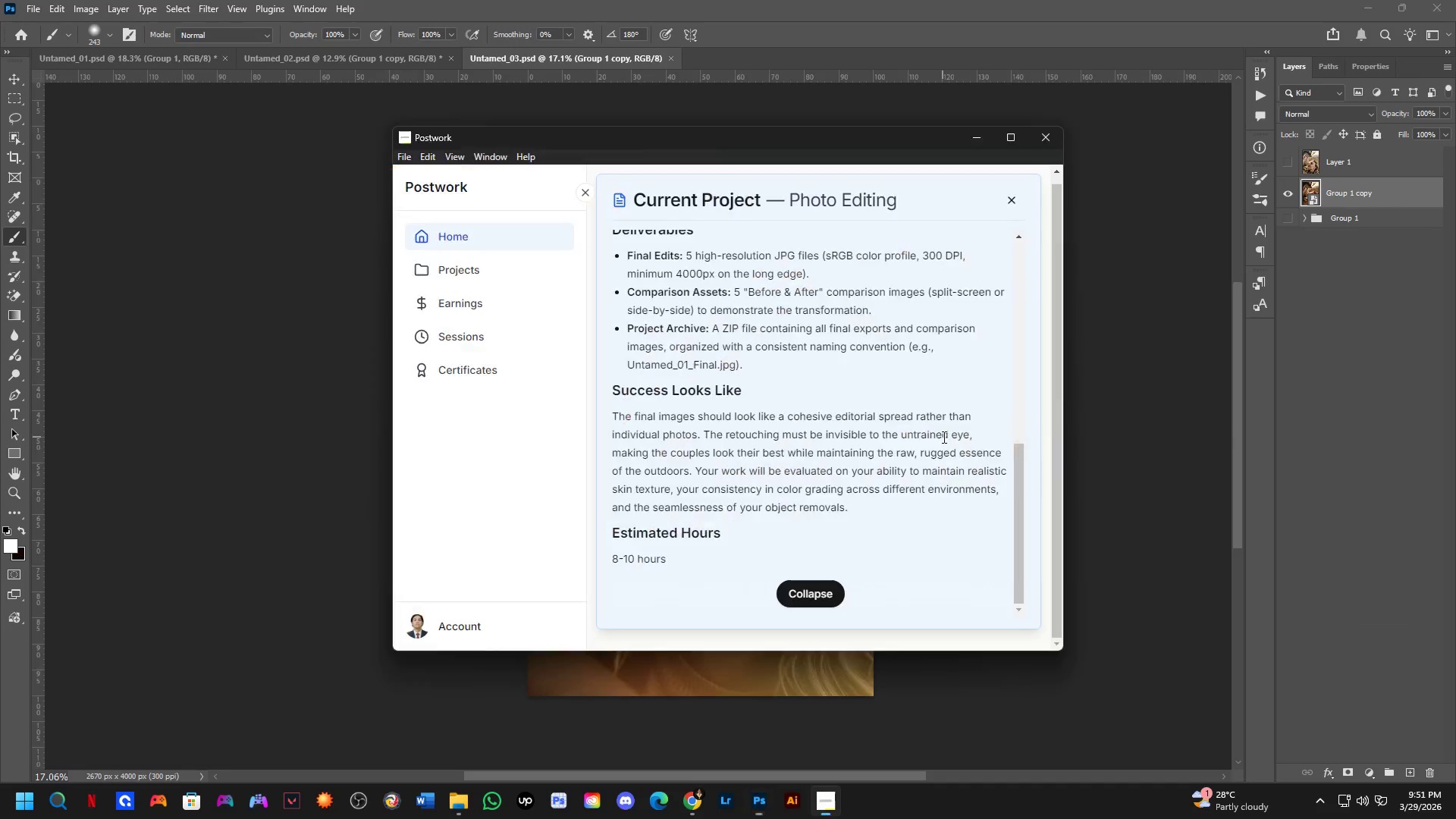 
key(Alt+AltLeft)
 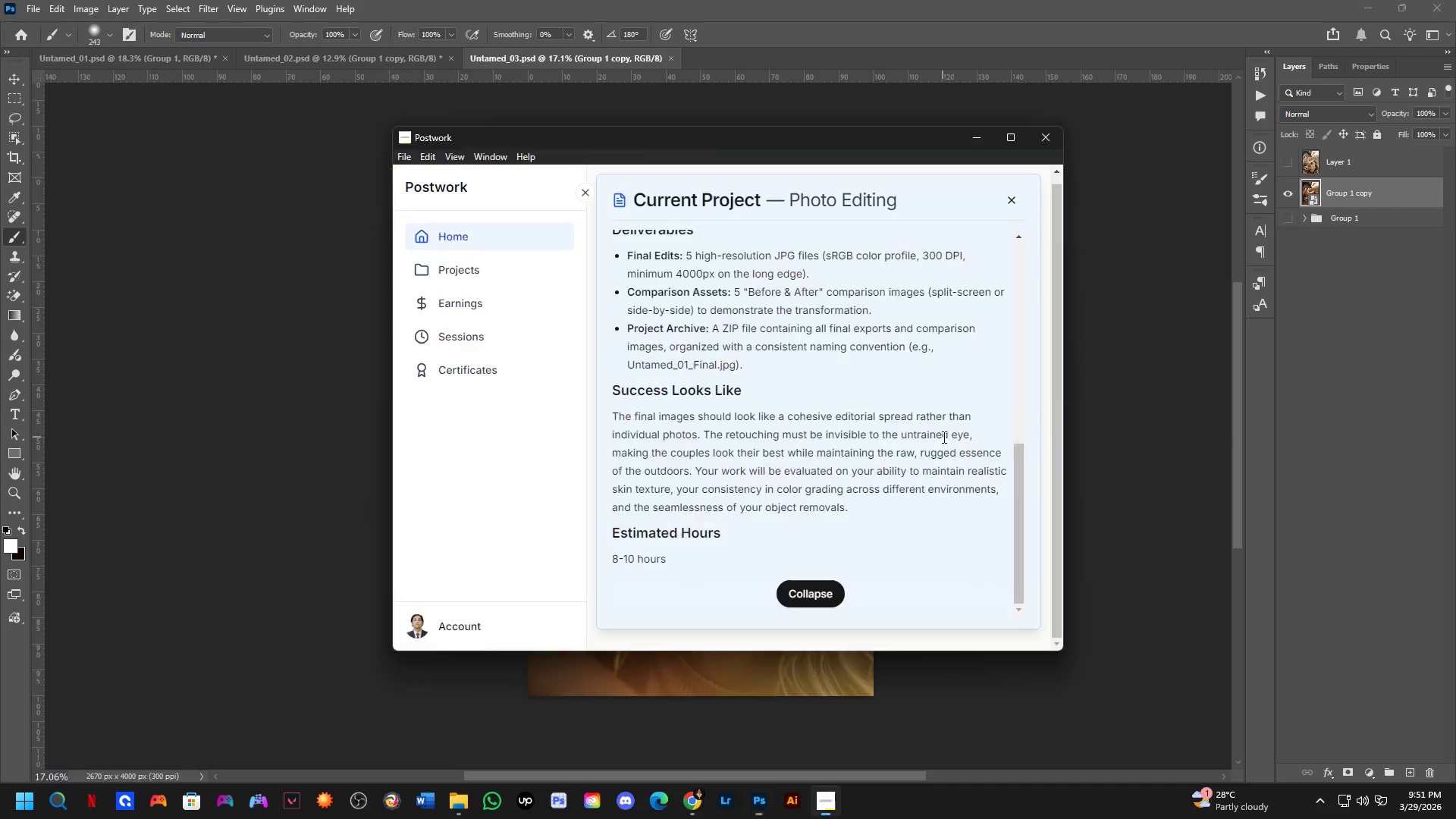 
key(Alt+Tab)
 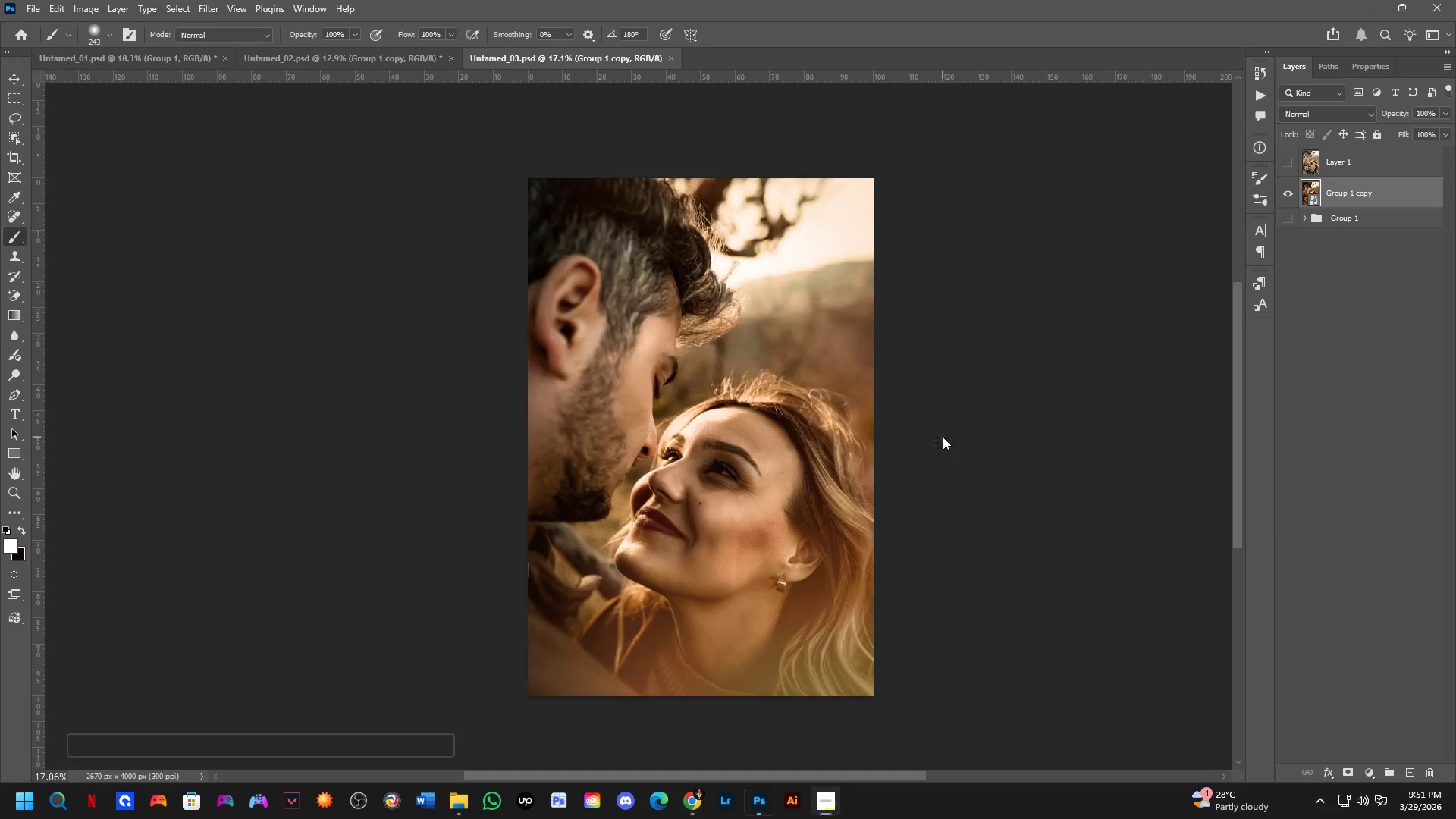 
key(Control+ControlLeft)
 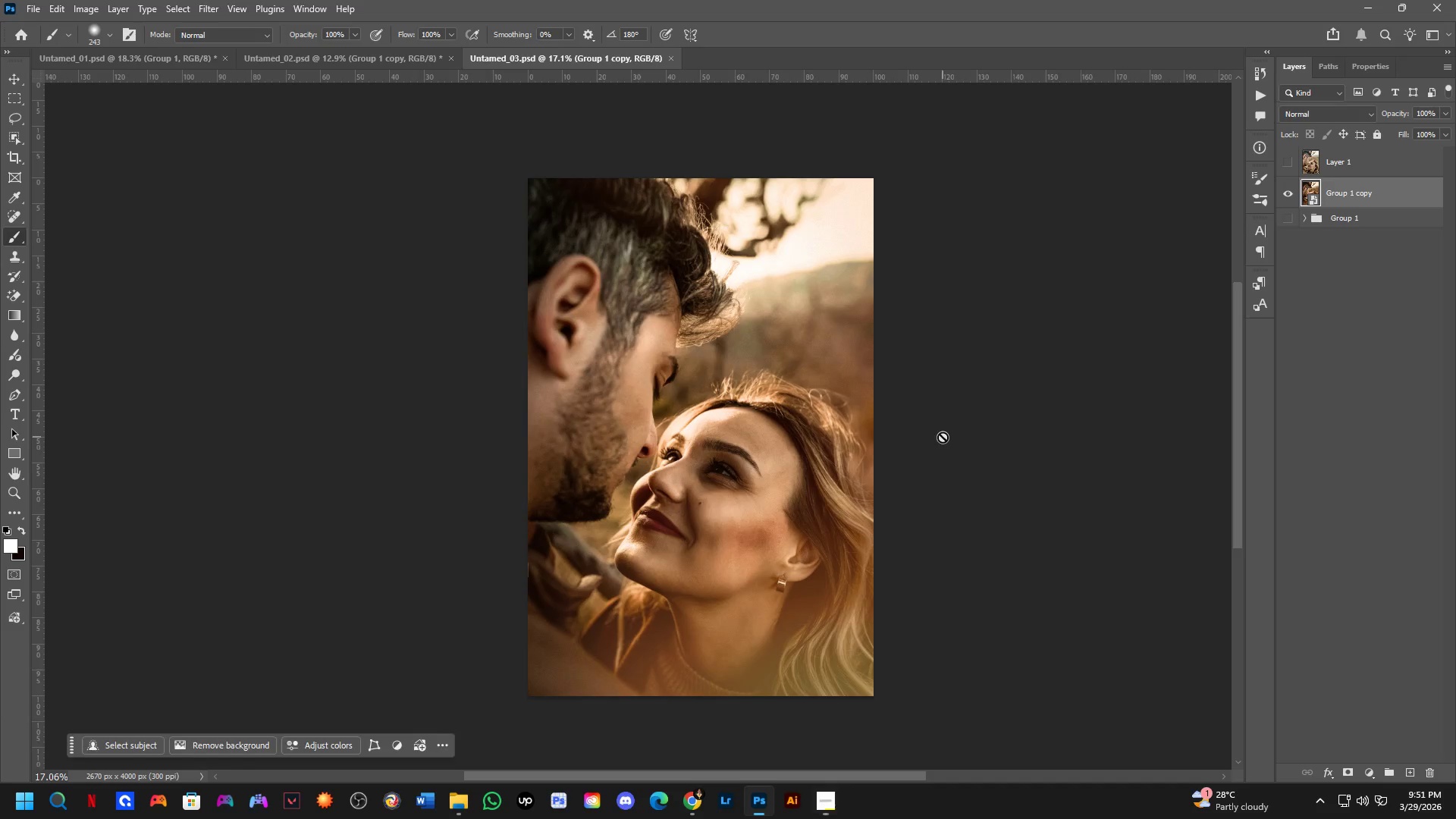 
key(Control+O)
 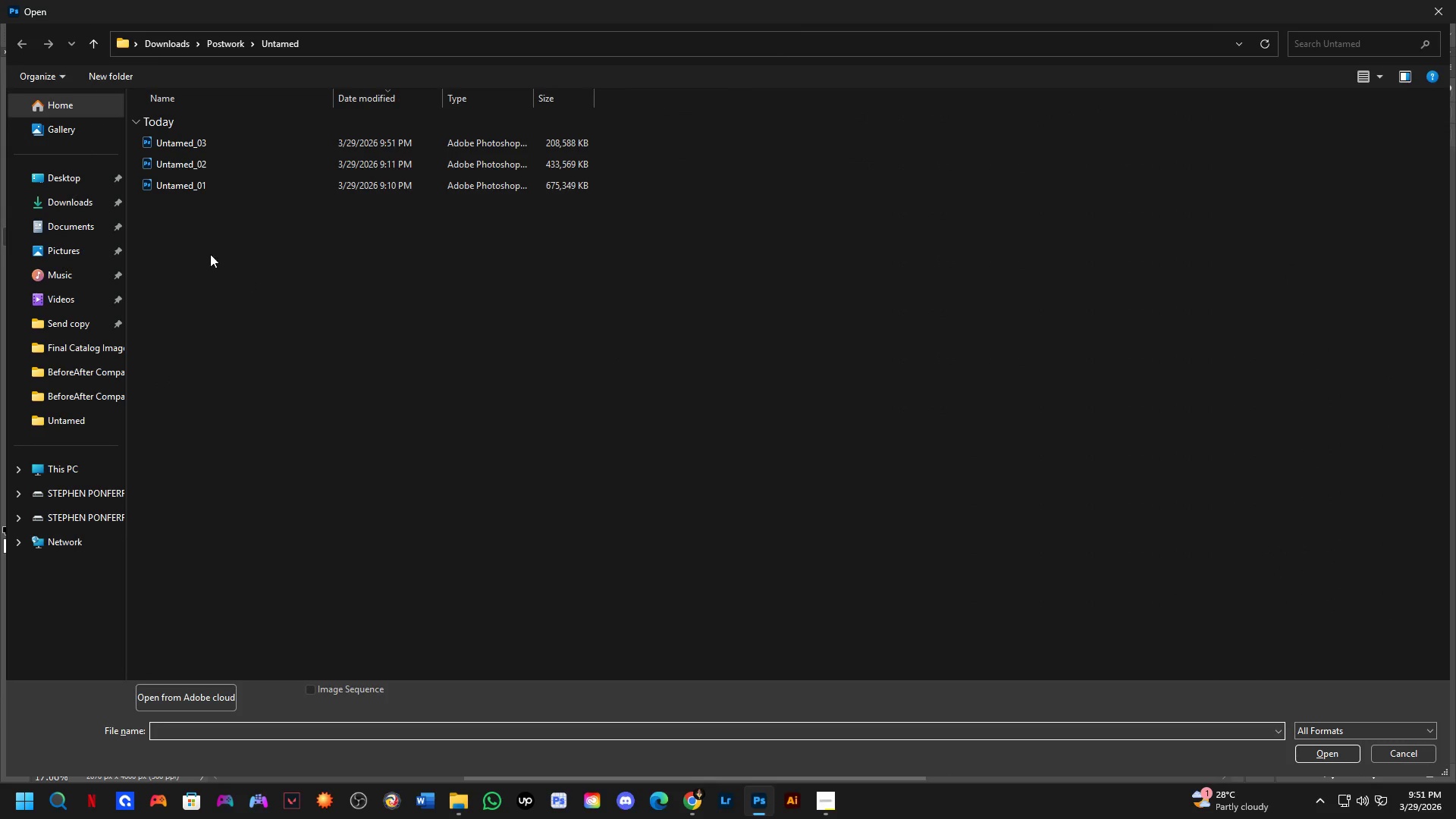 
left_click([58, 212])
 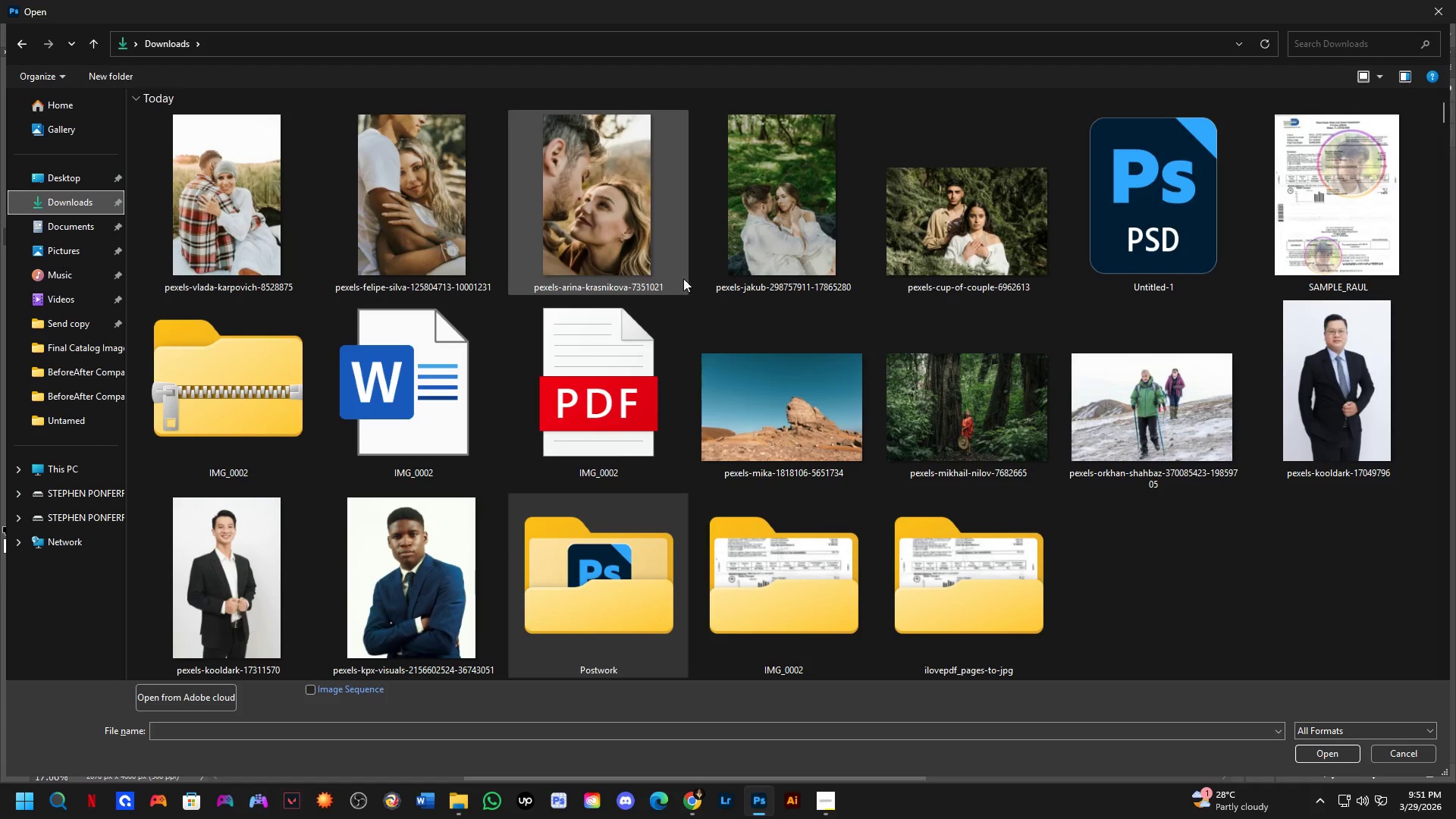 
left_click([438, 209])
 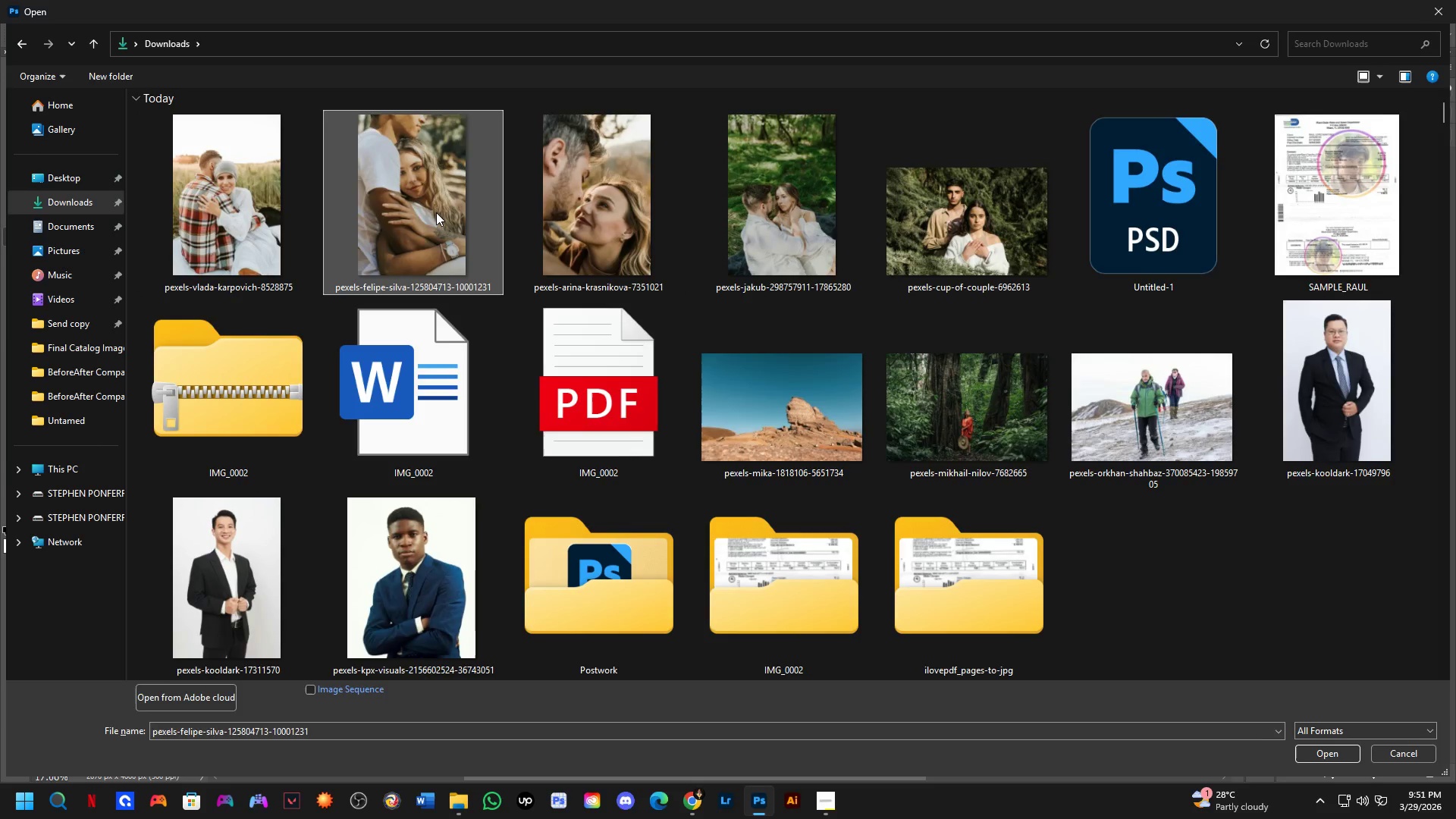 
key(NumpadEnter)
 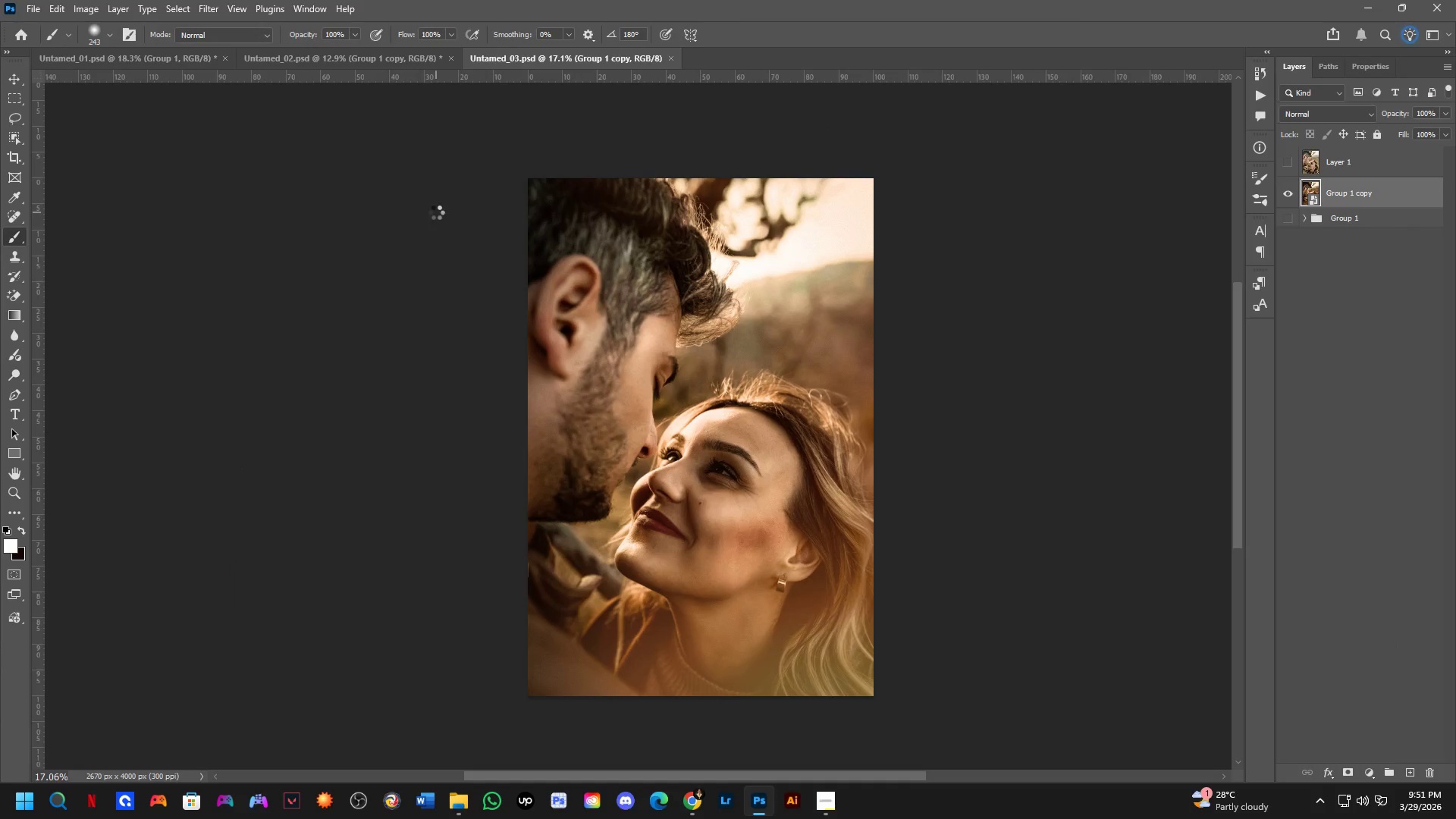 
key(Control+ControlLeft)
 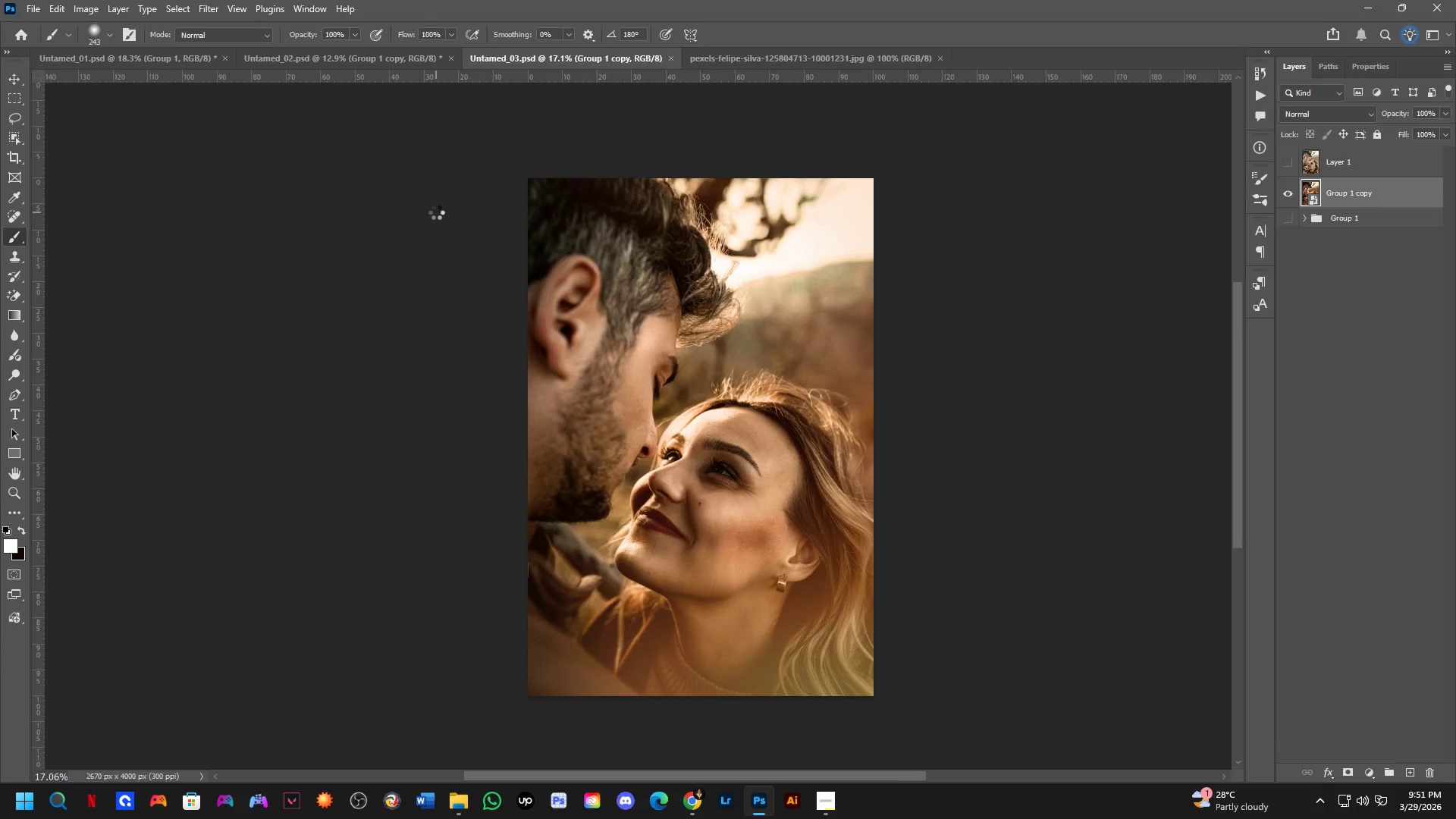 
key(Control+J)
 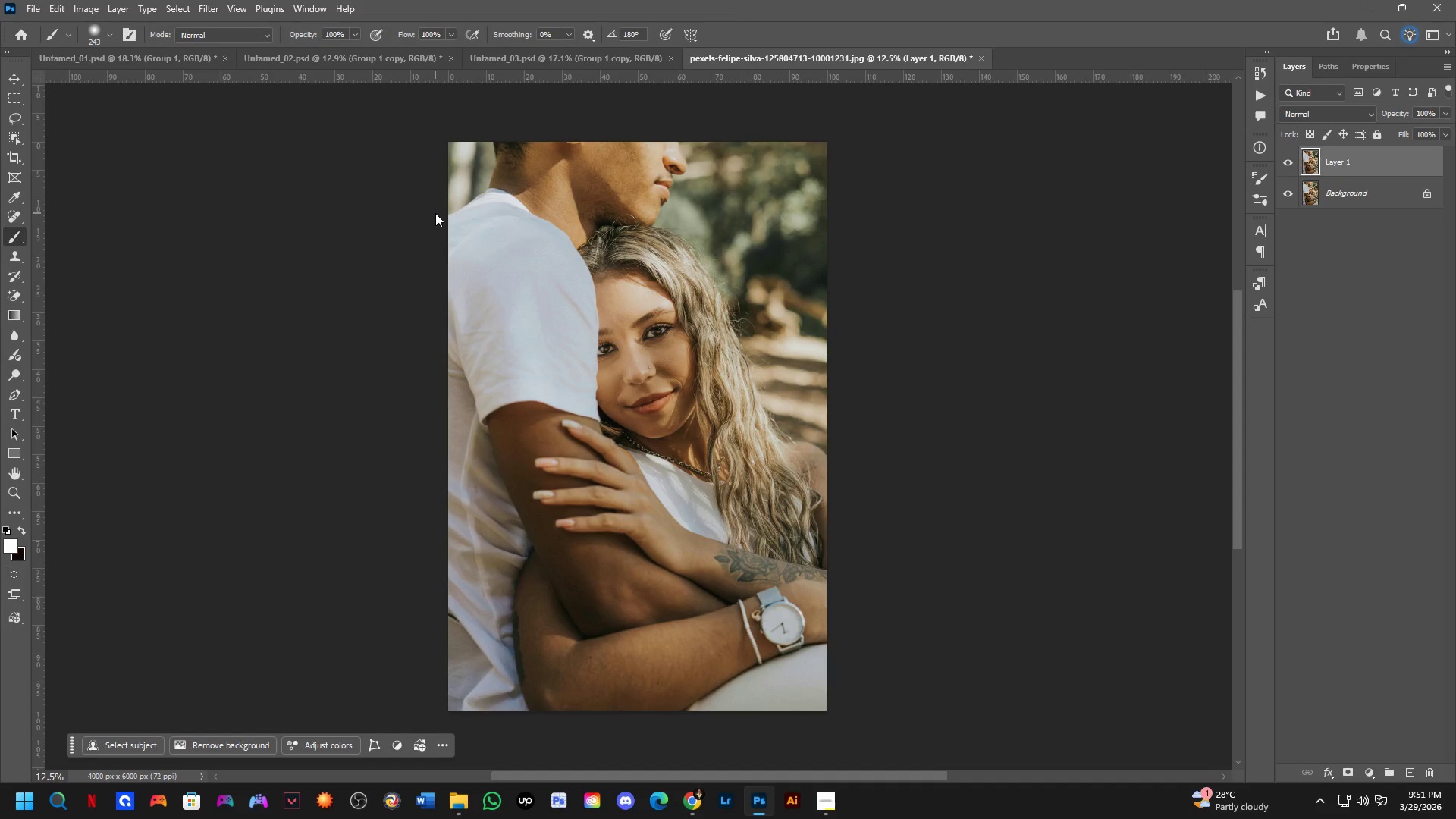 
scroll: coordinate [435, 213], scroll_direction: up, amount: 2.0
 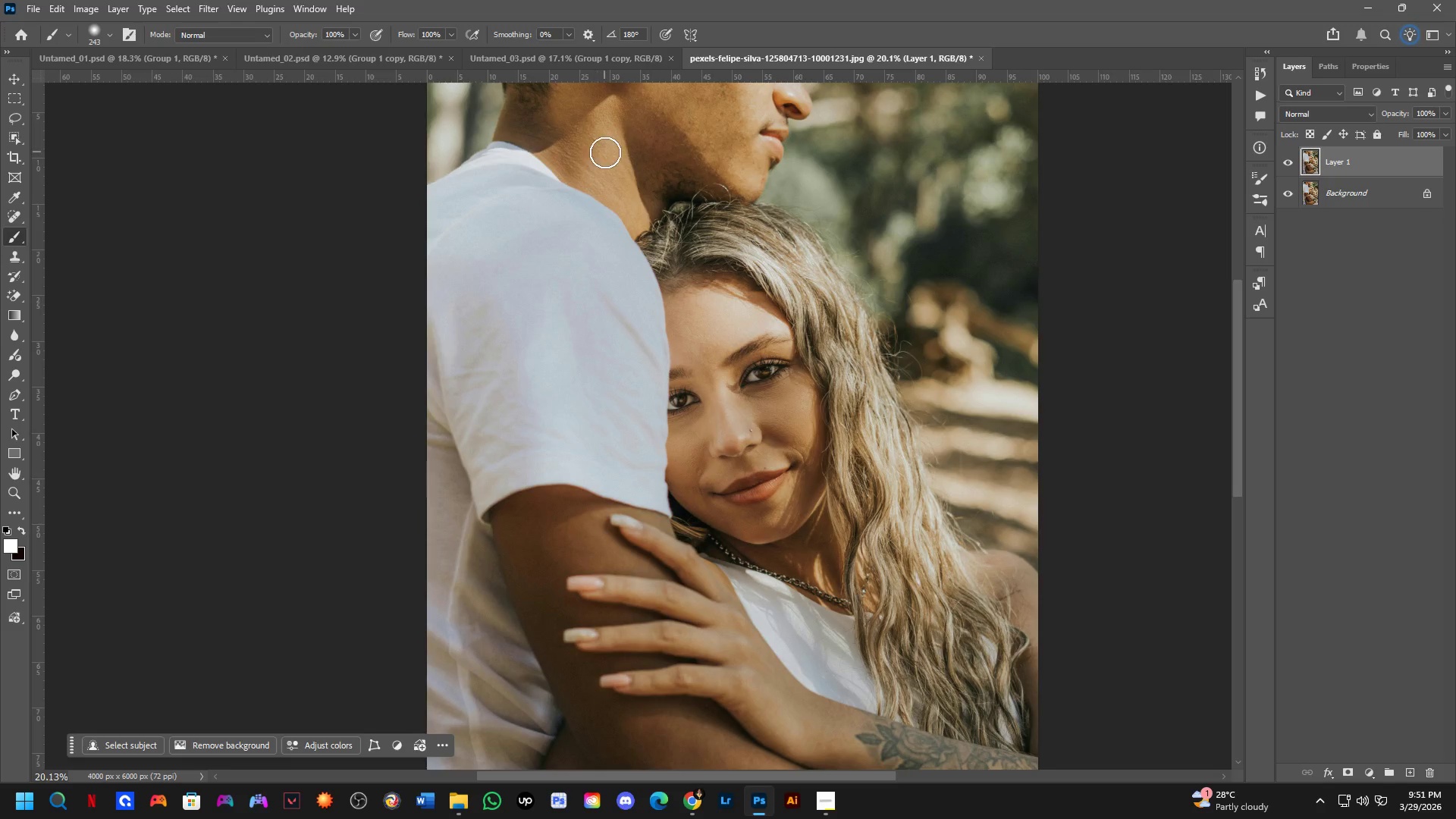 
scroll: coordinate [770, 350], scroll_direction: down, amount: 7.0
 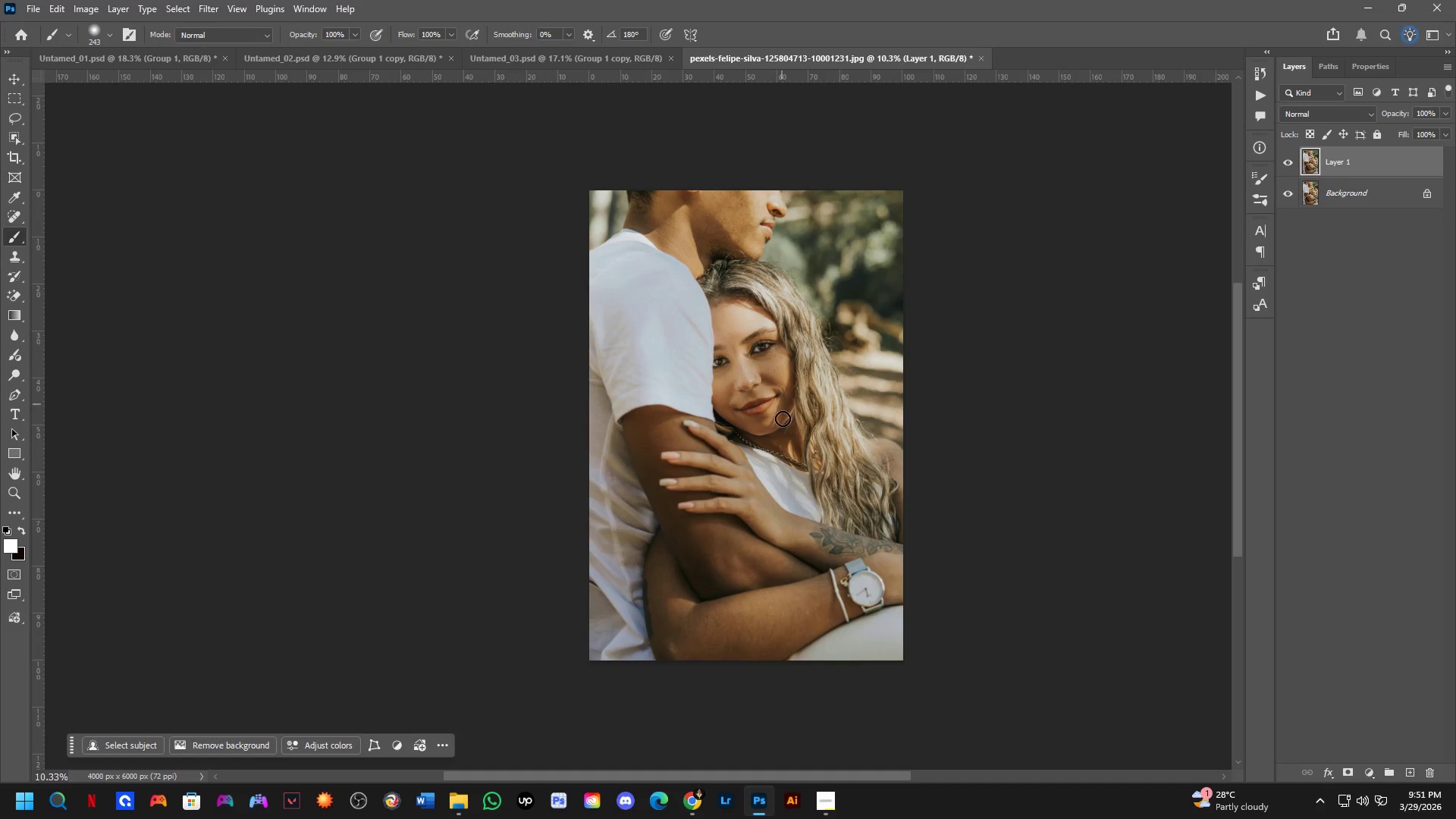 
scroll: coordinate [778, 450], scroll_direction: up, amount: 3.0
 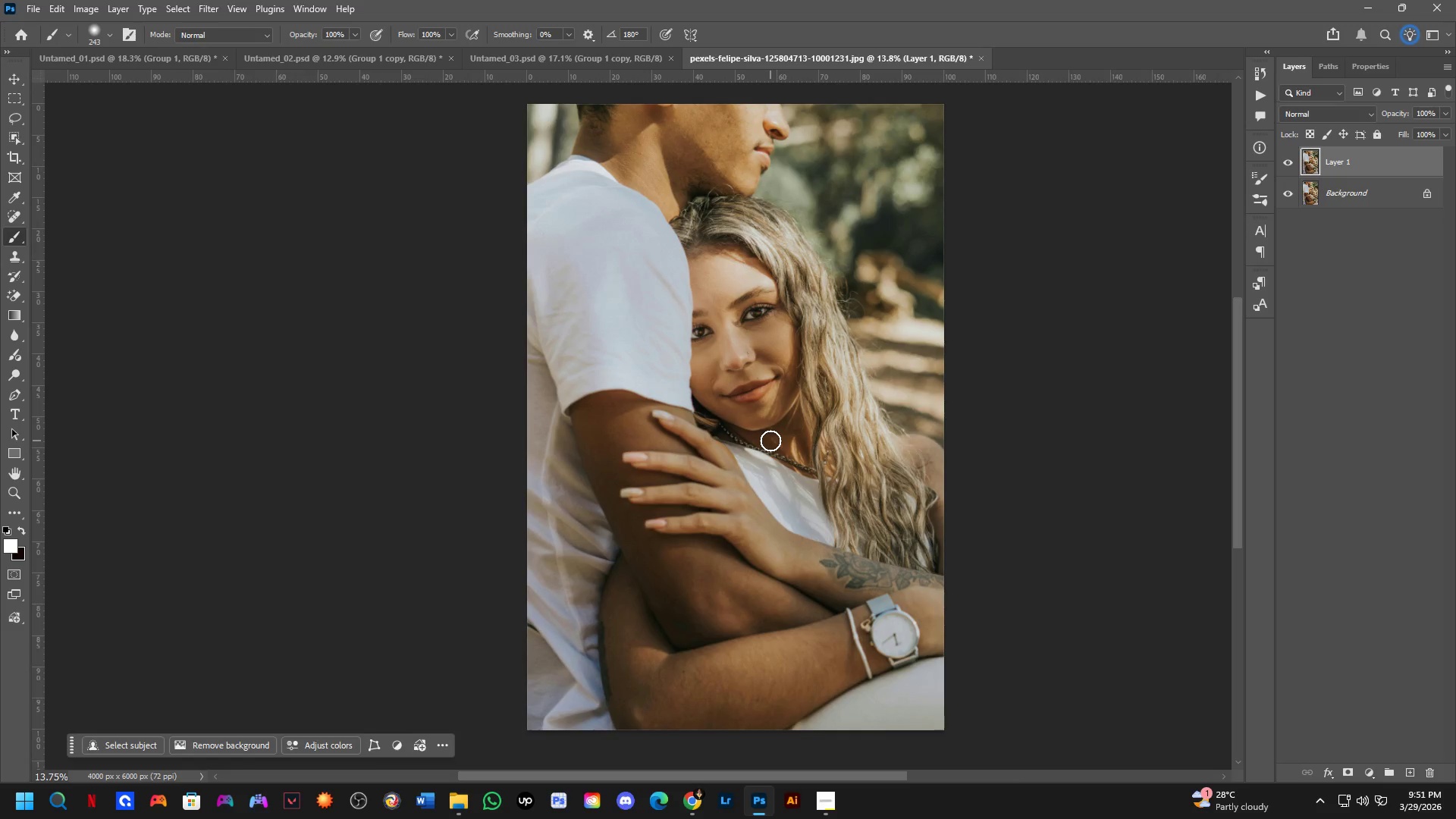 
hold_key(key=Space, duration=0.98)
 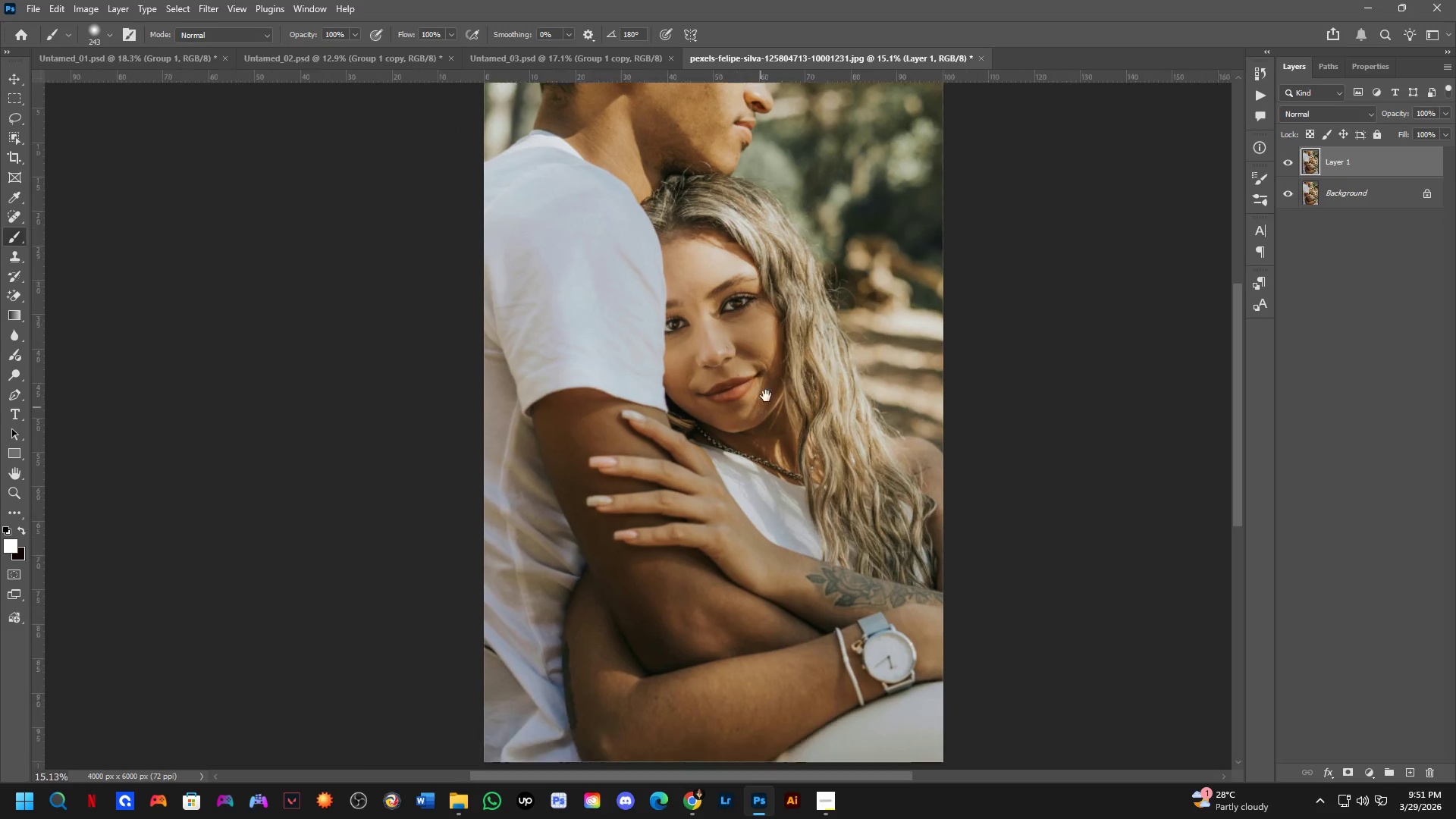 
left_click_drag(start_coordinate=[789, 347], to_coordinate=[754, 384])
 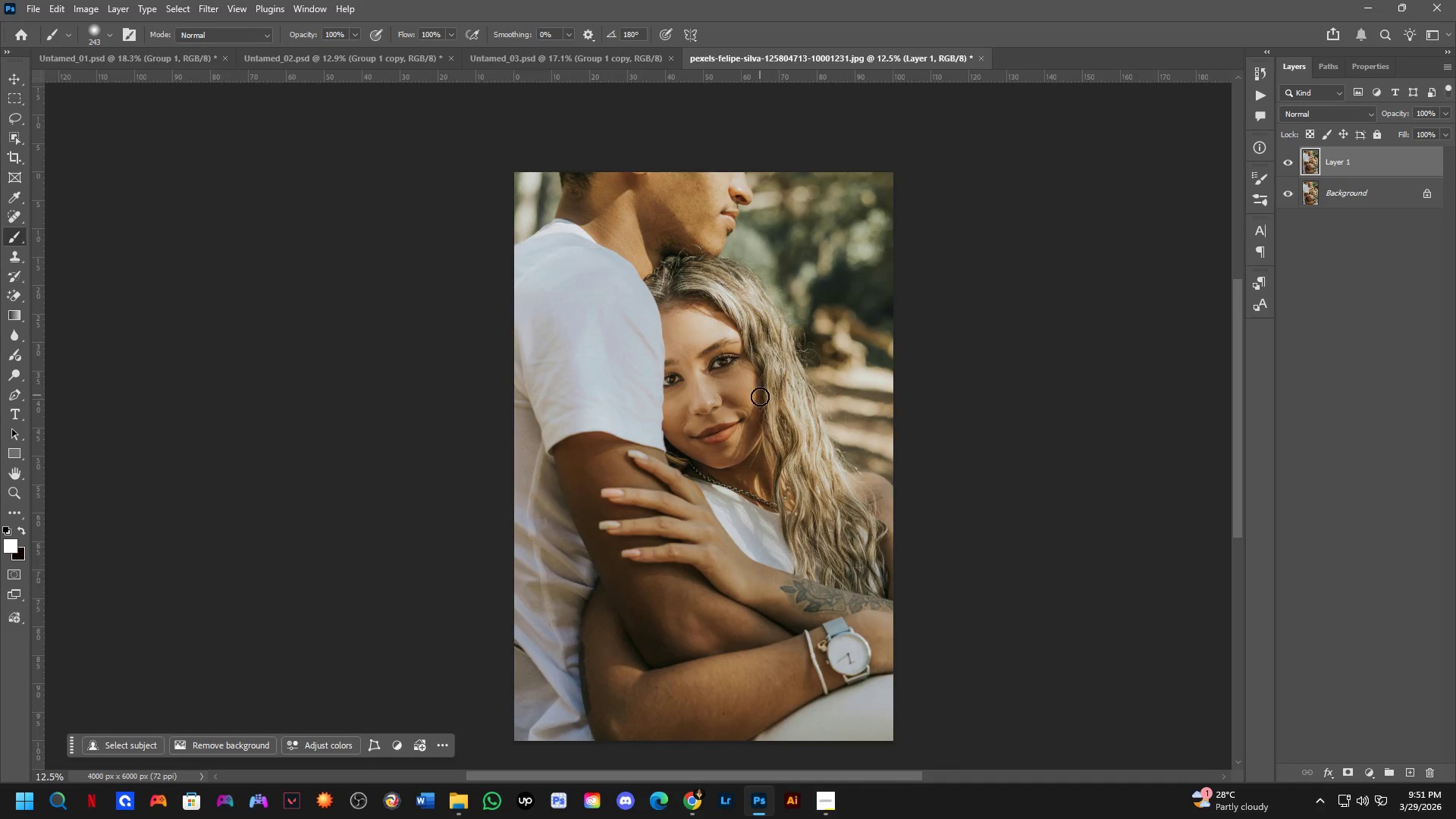 
scroll: coordinate [770, 441], scroll_direction: down, amount: 1.0
 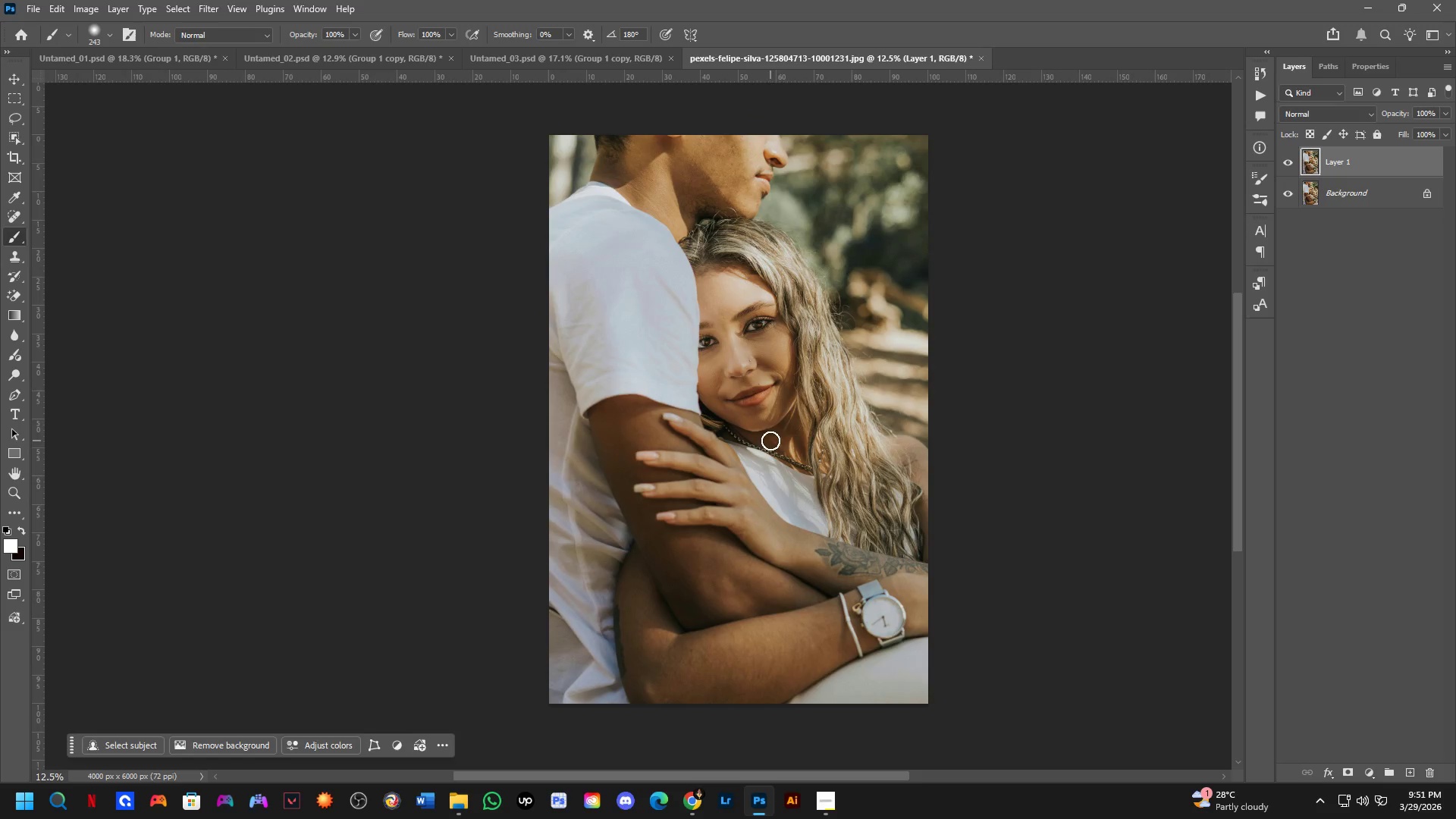 
hold_key(key=Space, duration=0.52)
 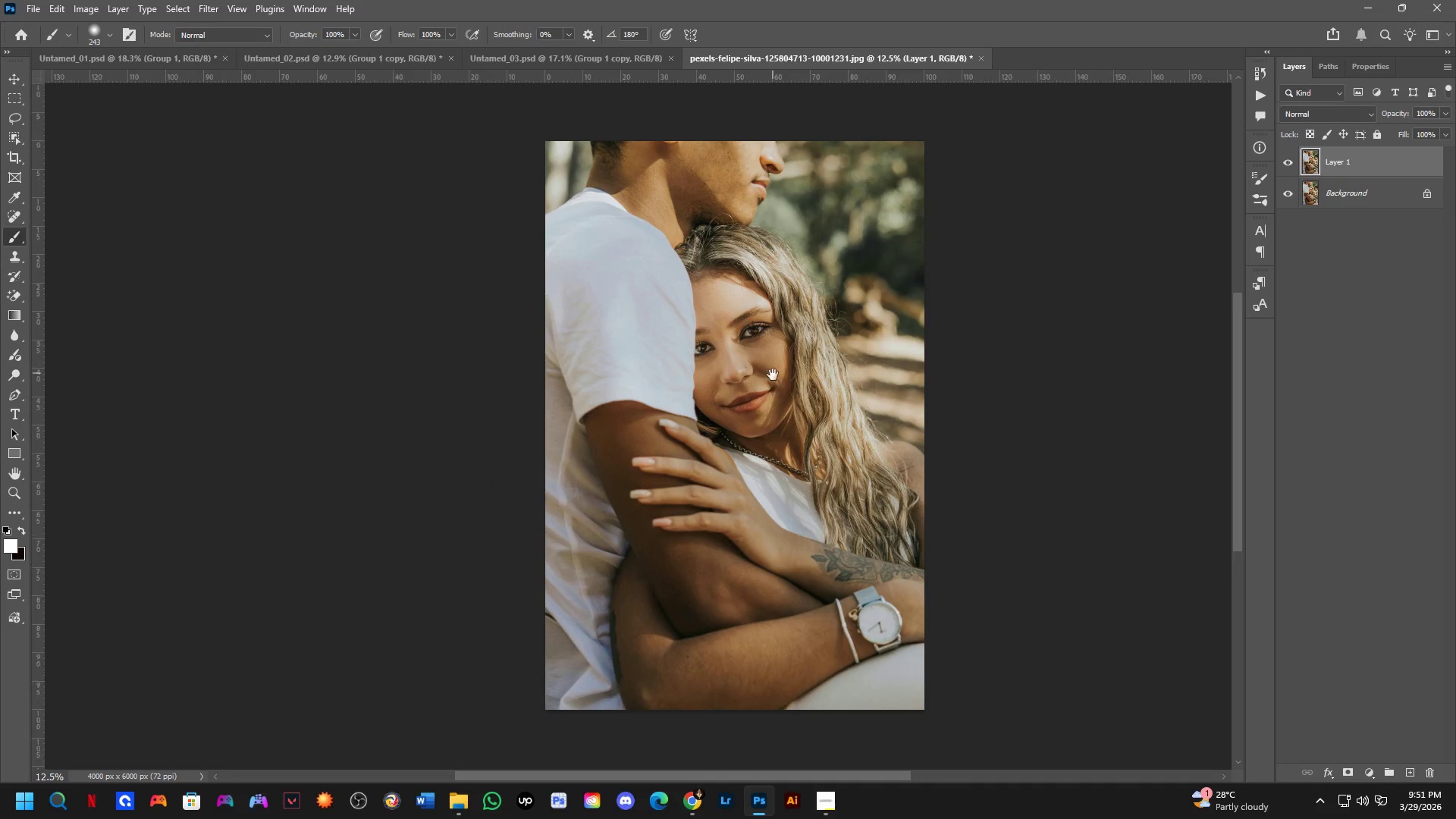 
left_click_drag(start_coordinate=[737, 462], to_coordinate=[770, 388])
 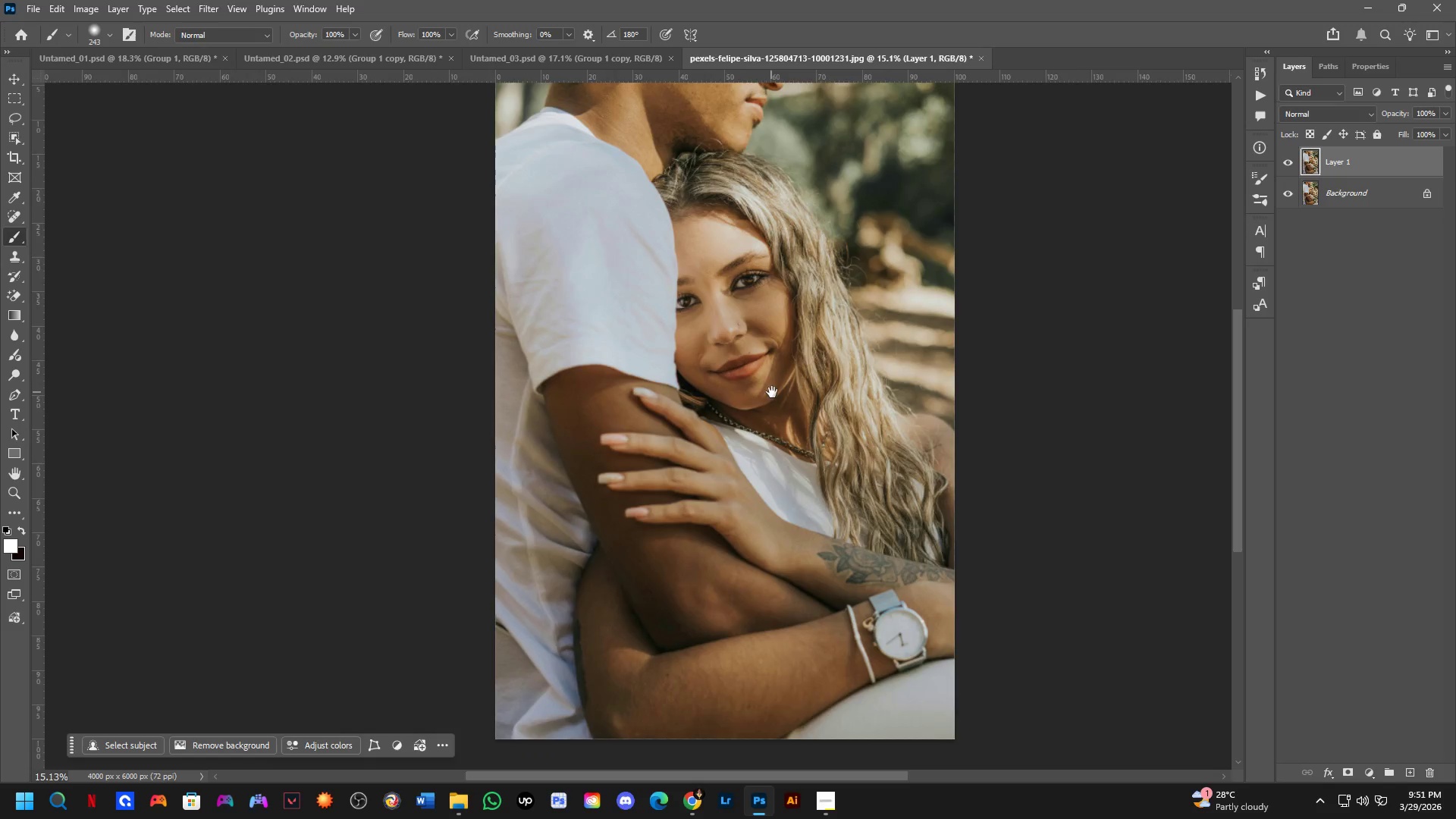 
scroll: coordinate [760, 397], scroll_direction: up, amount: 2.0
 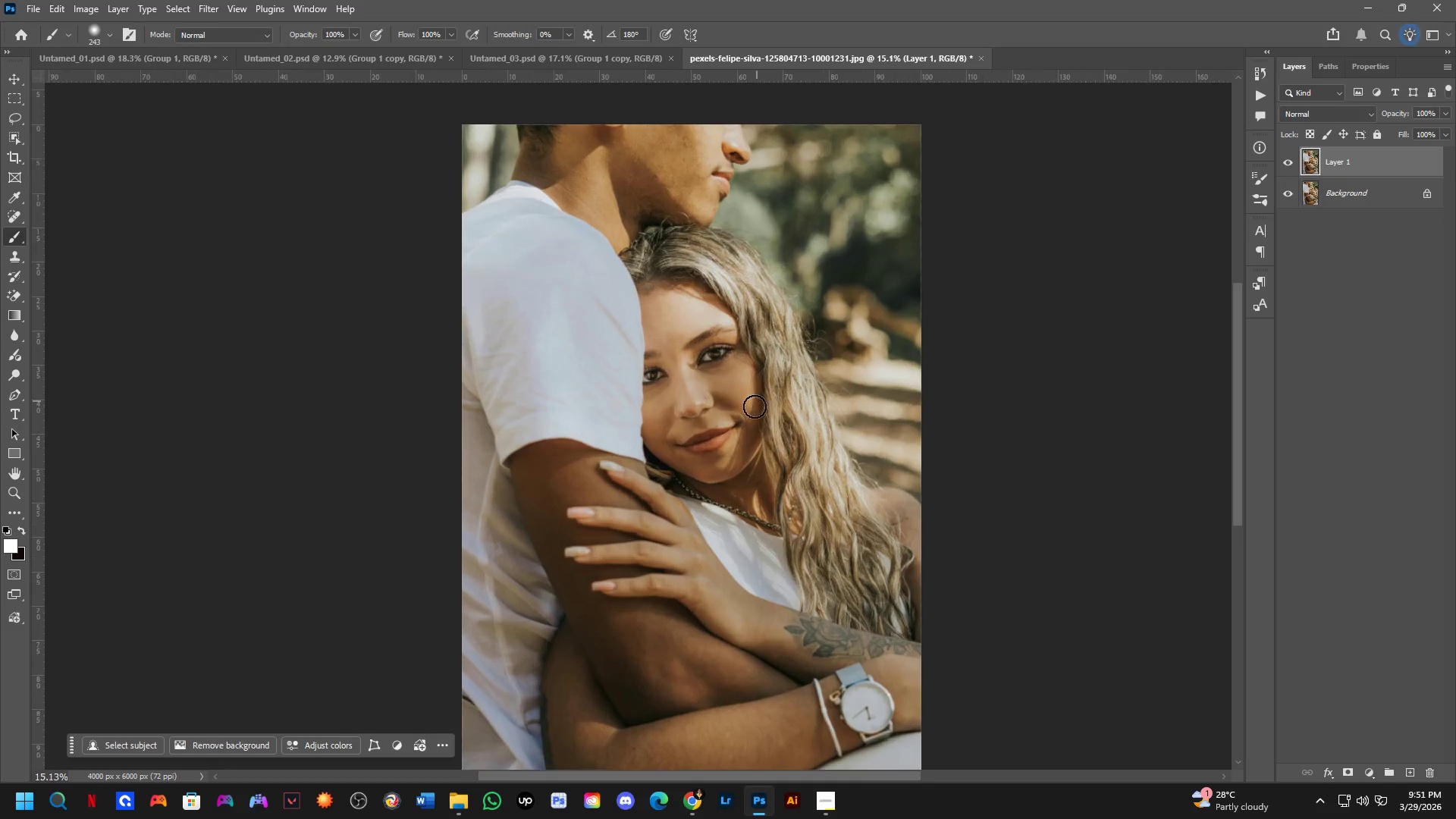 
hold_key(key=Space, duration=1.51)
 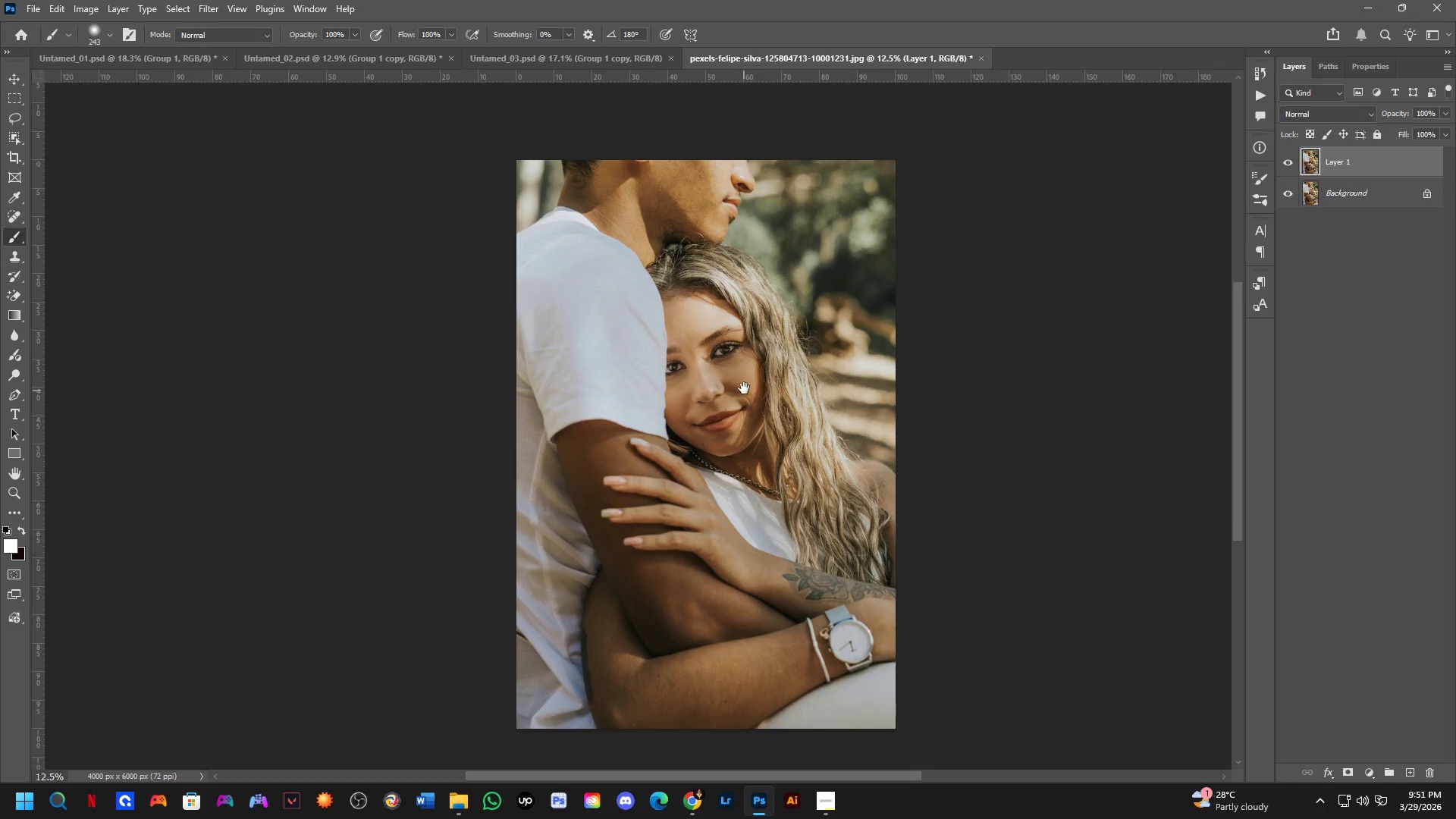 
left_click_drag(start_coordinate=[771, 343], to_coordinate=[744, 375])
 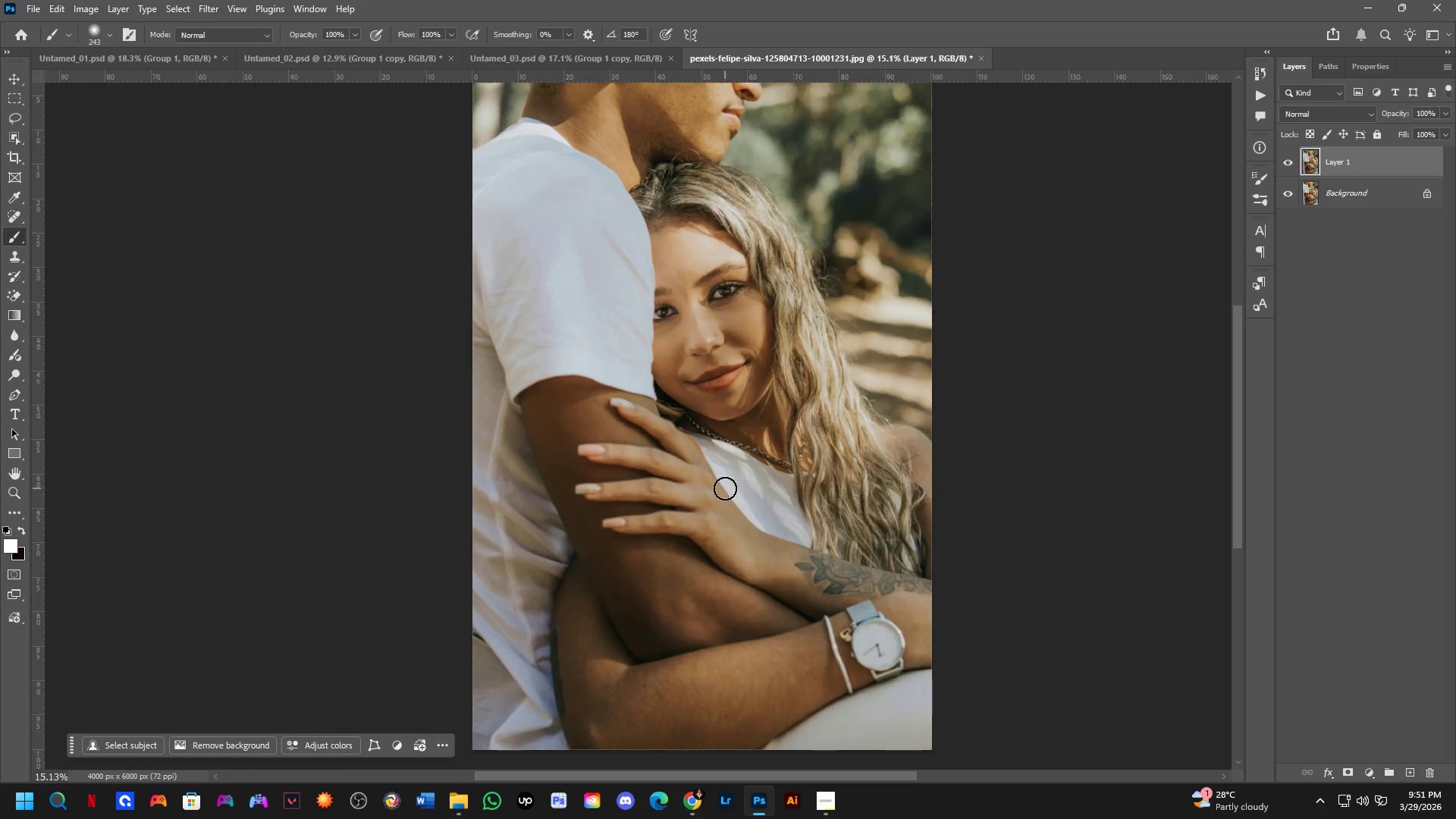 
scroll: coordinate [772, 393], scroll_direction: down, amount: 2.0
 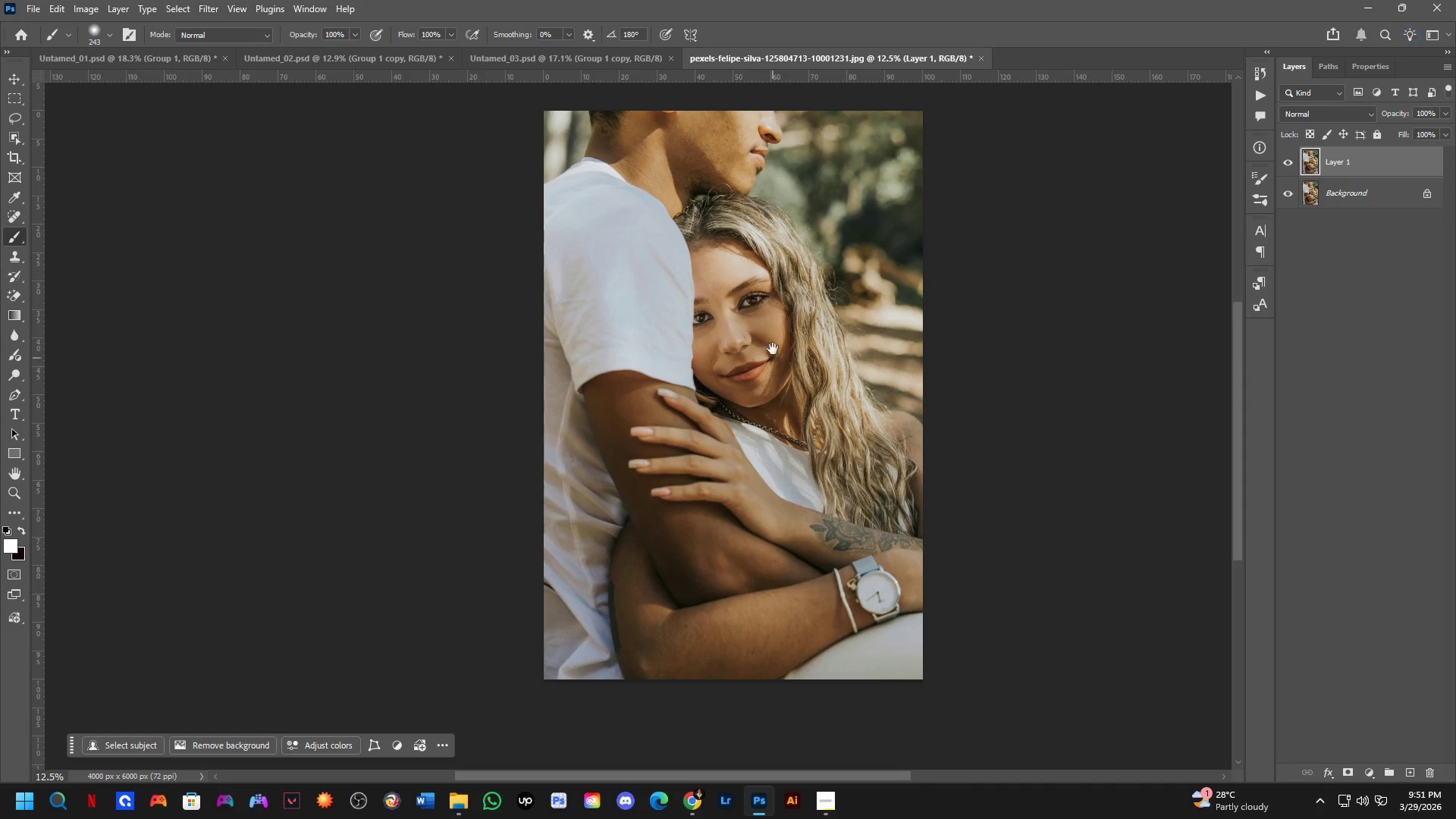 
hold_key(key=Space, duration=0.84)
 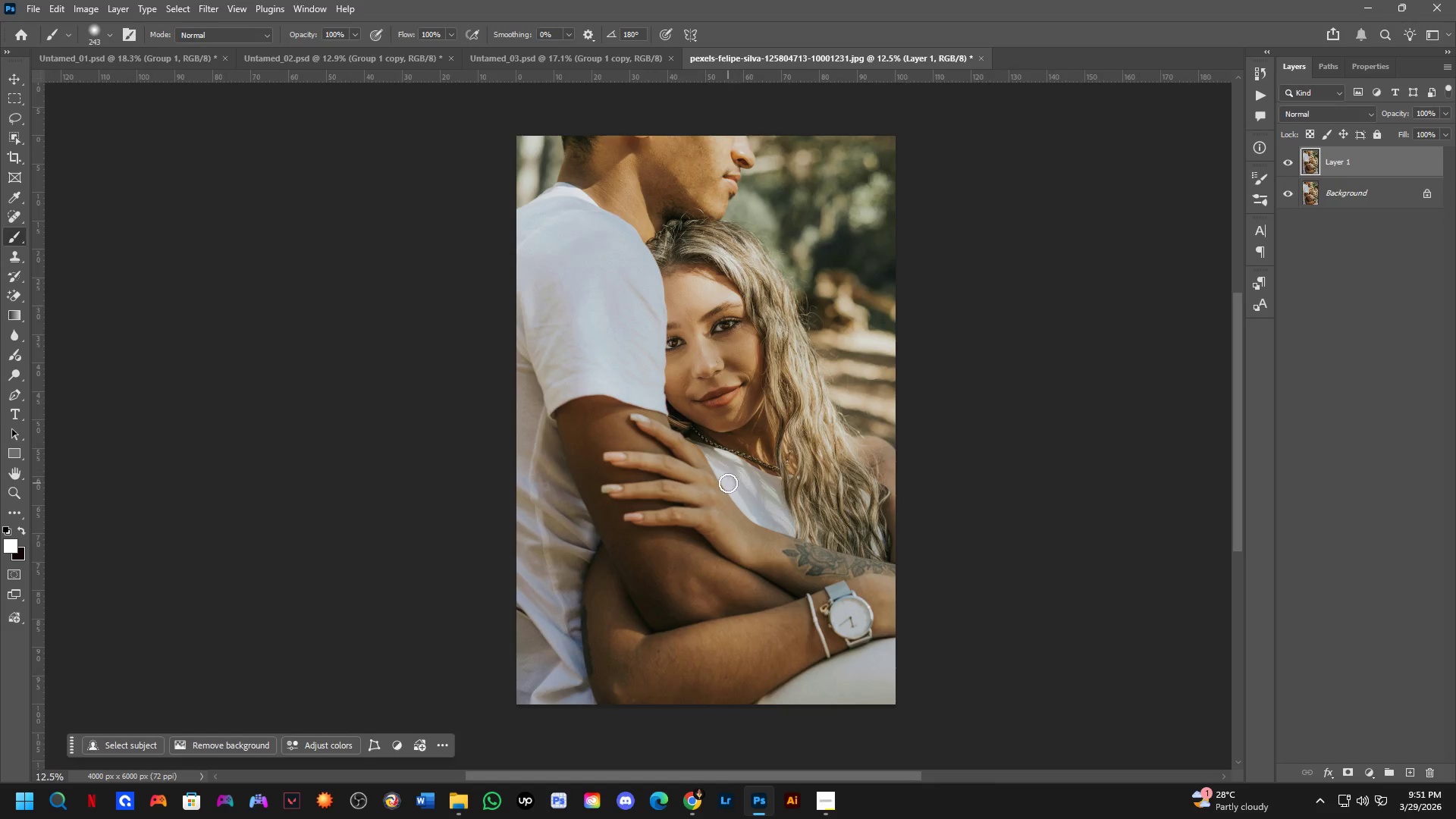 
hold_key(key=Space, duration=0.5)
 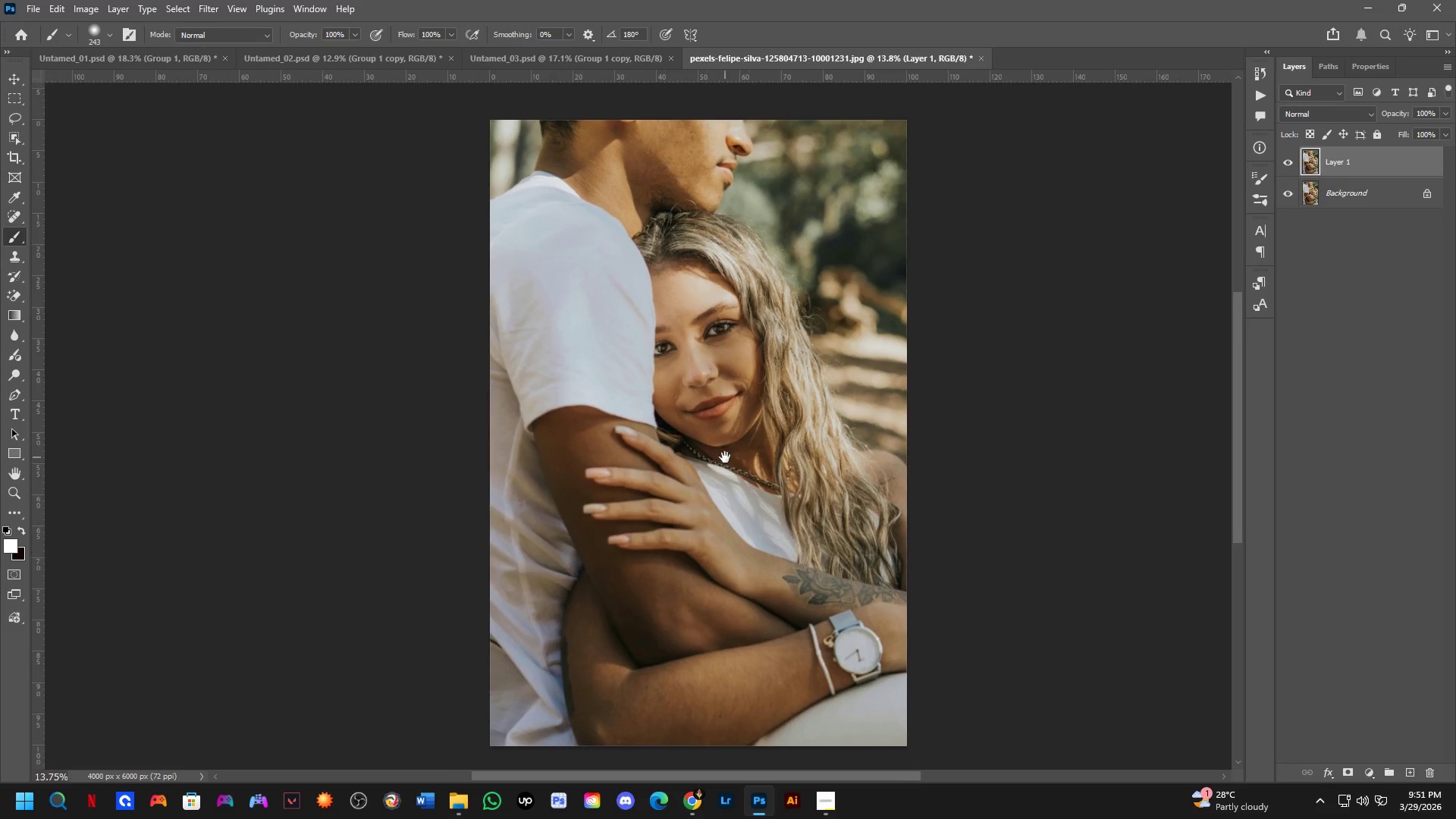 
scroll: coordinate [725, 488], scroll_direction: up, amount: 2.0
 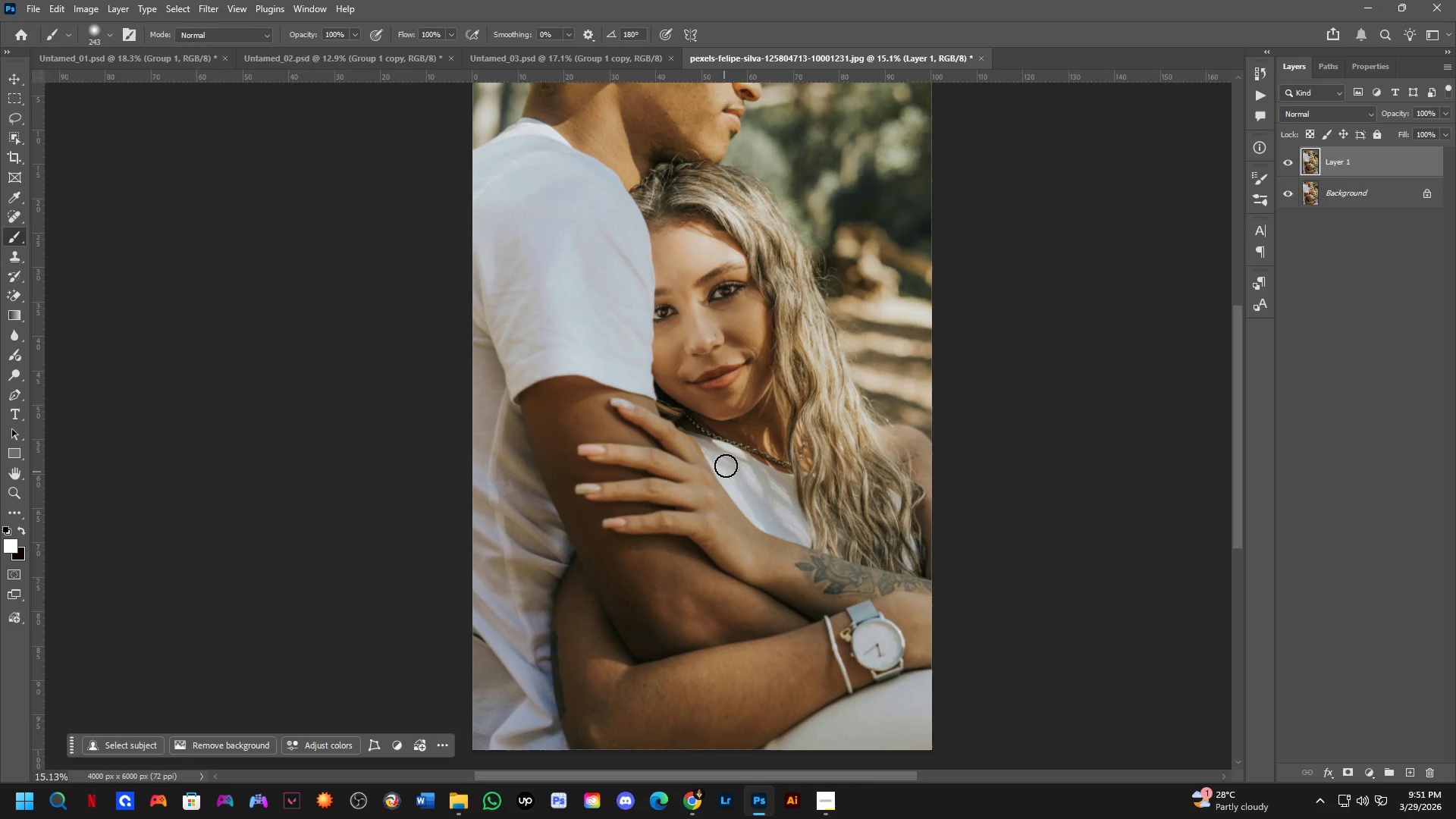 
left_click_drag(start_coordinate=[730, 437], to_coordinate=[734, 458])
 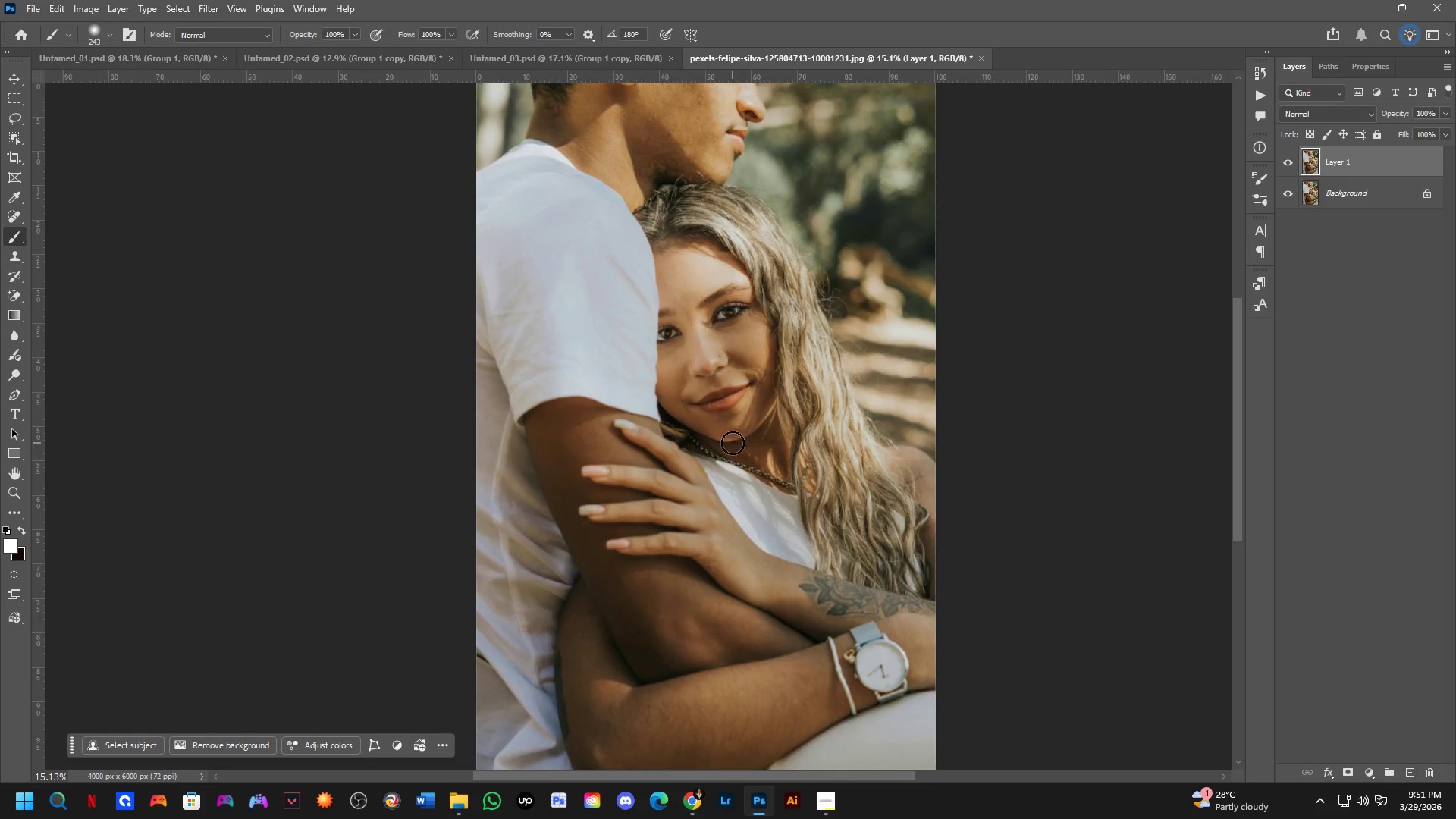 
hold_key(key=Space, duration=1.47)
 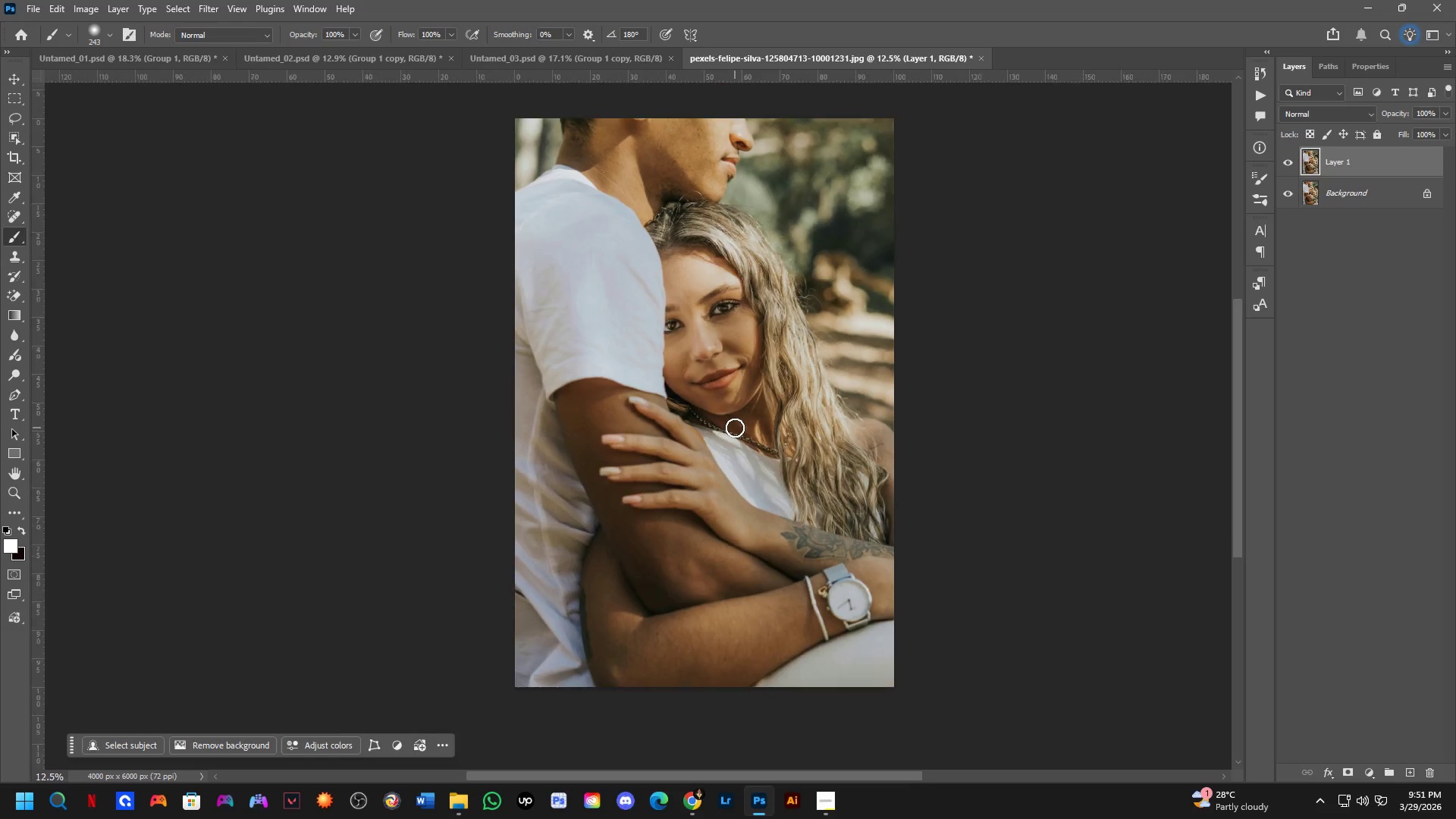 
left_click_drag(start_coordinate=[736, 453], to_coordinate=[729, 425])
 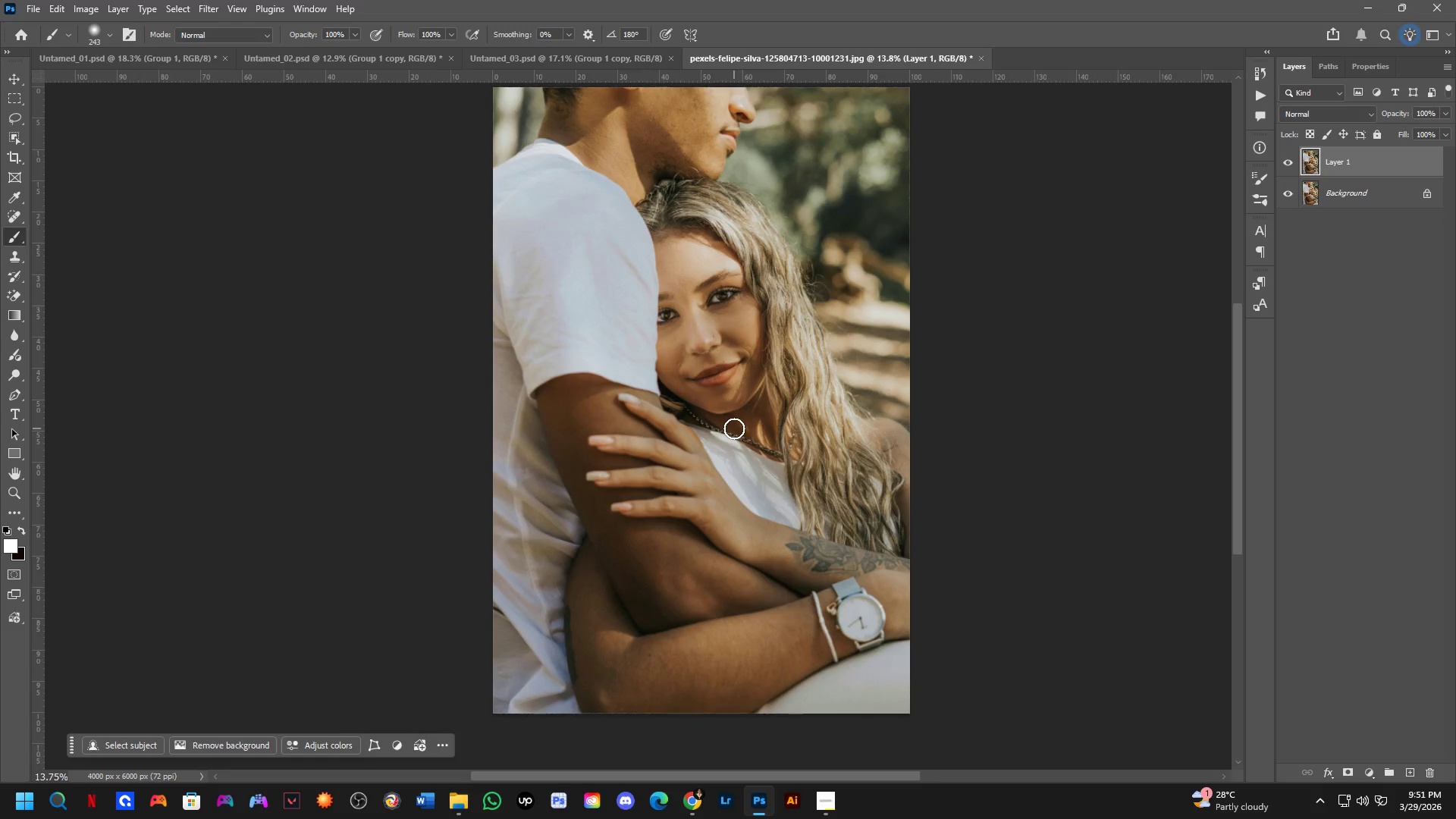 
scroll: coordinate [733, 443], scroll_direction: down, amount: 1.0
 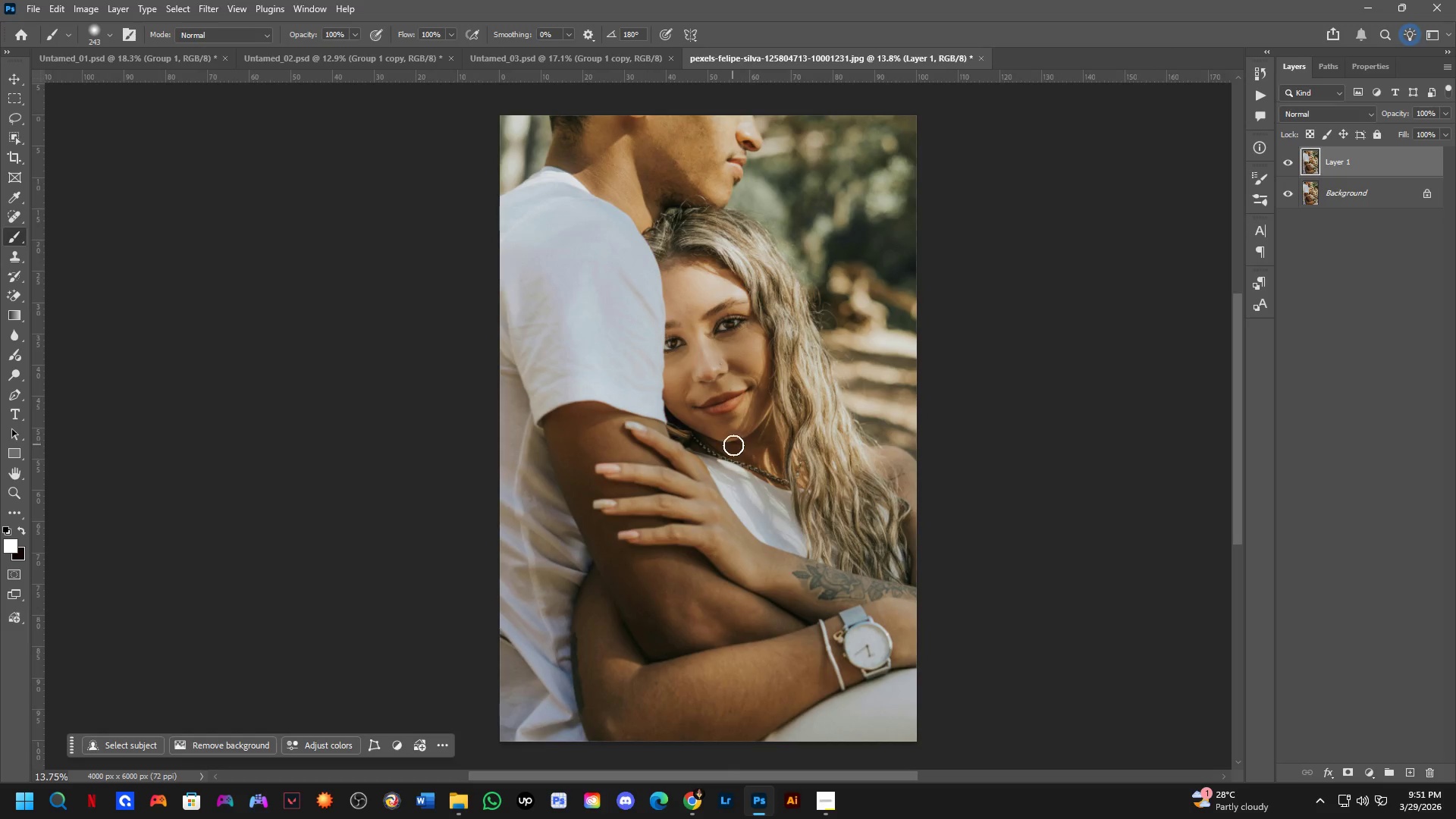 
hold_key(key=Space, duration=0.53)
 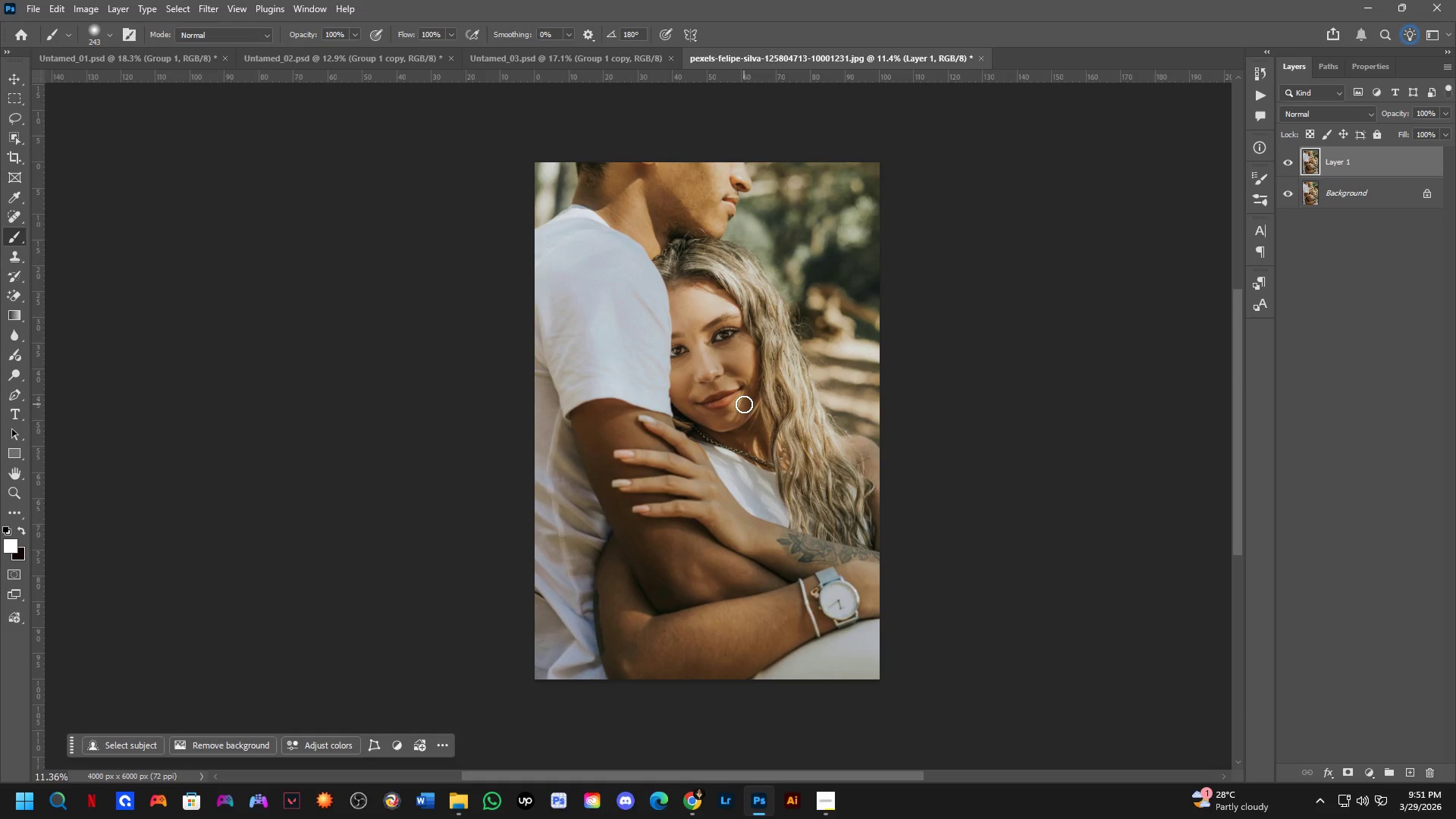 
left_click_drag(start_coordinate=[742, 389], to_coordinate=[742, 405])
 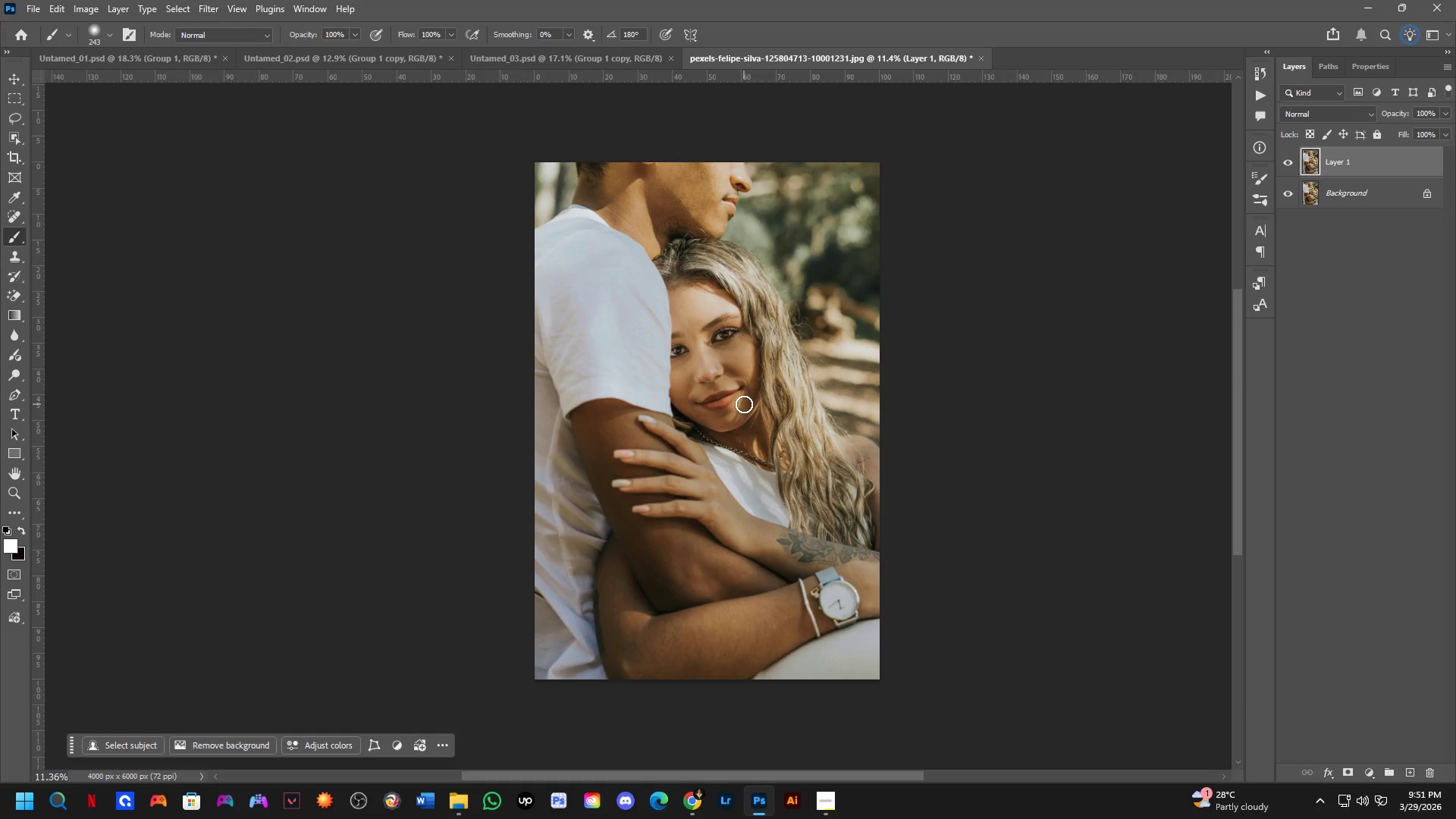 
scroll: coordinate [735, 428], scroll_direction: down, amount: 2.0
 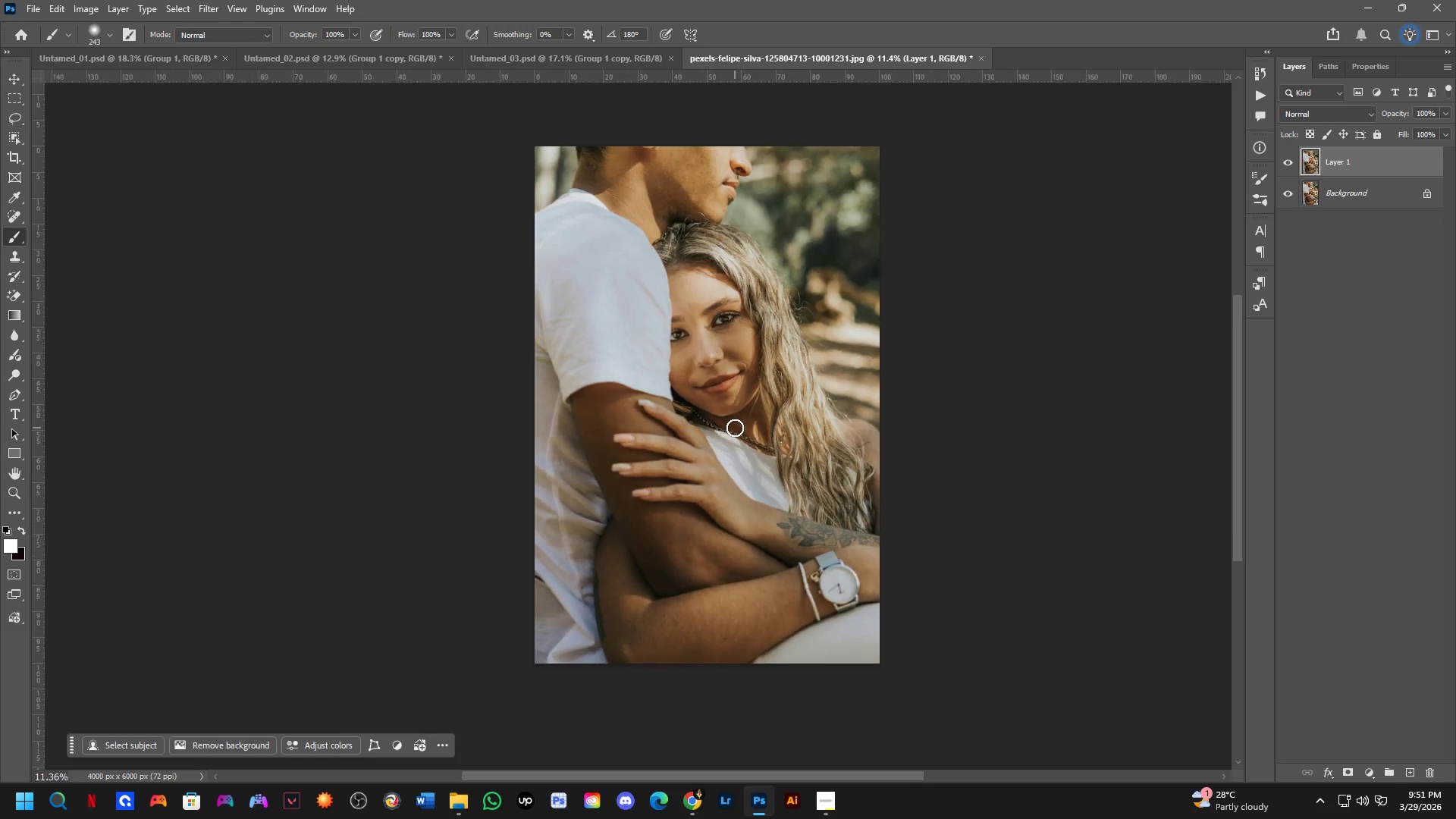 
key(Control+ControlLeft)
 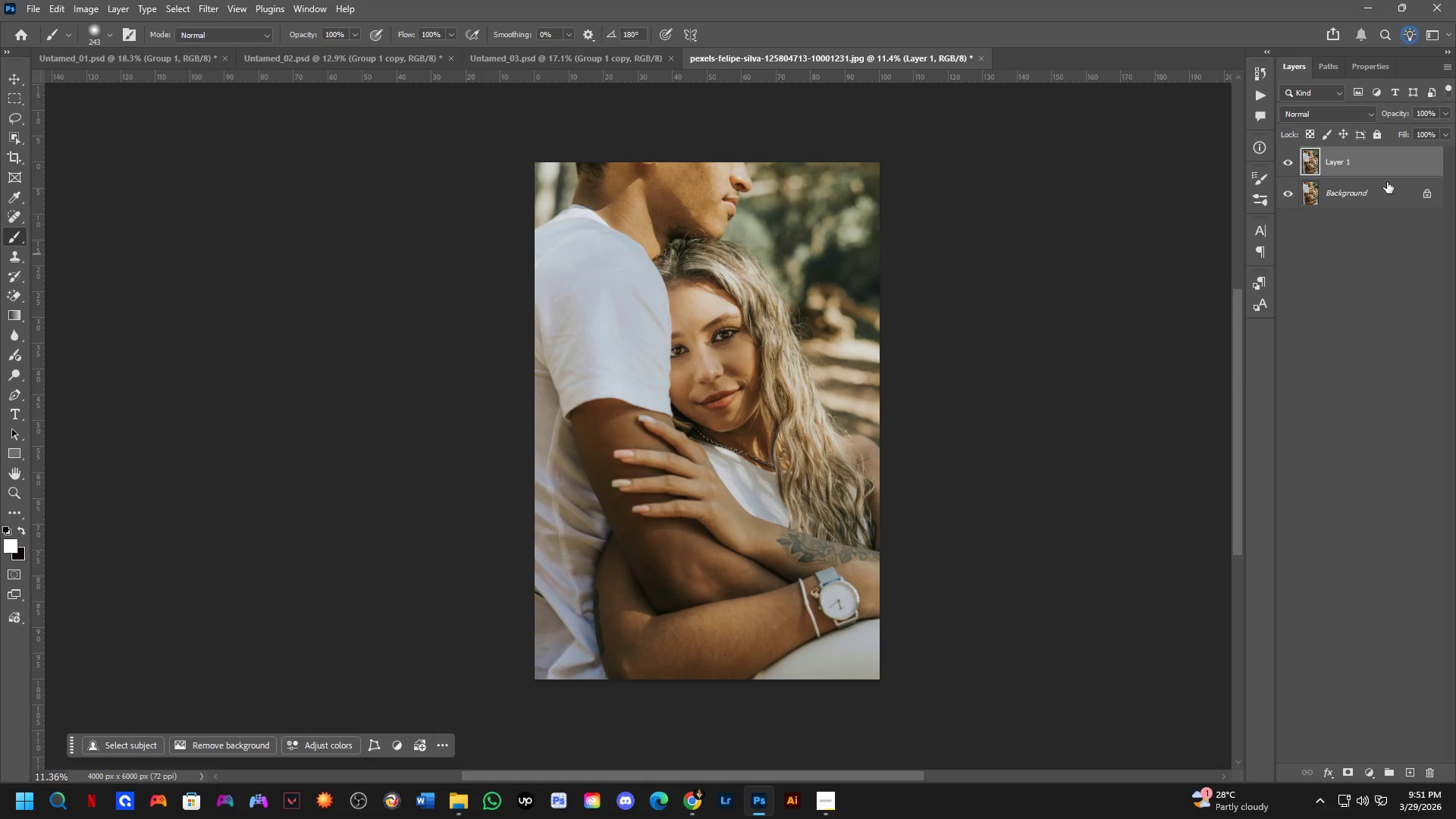 
right_click([1400, 165])
 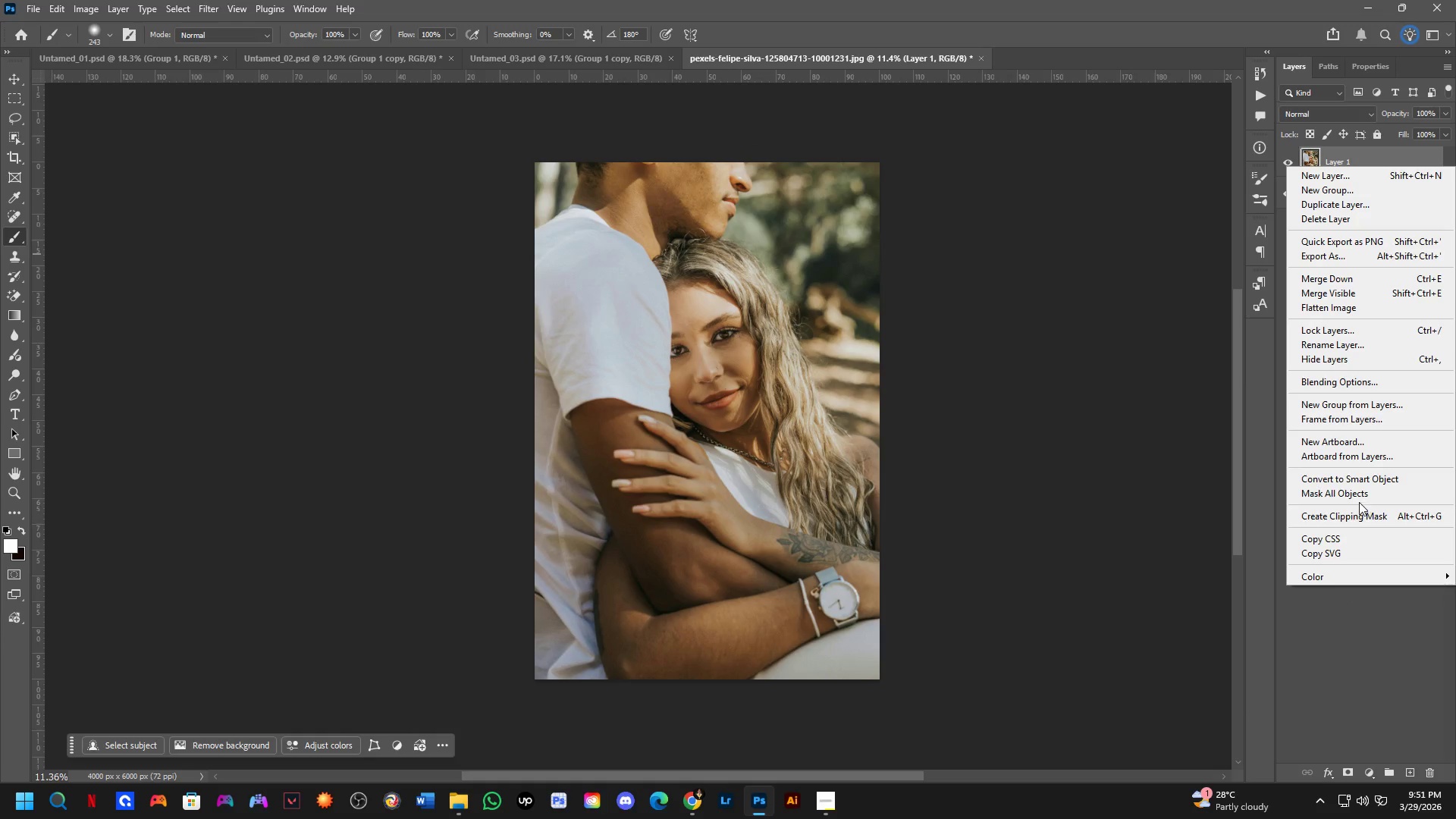 
left_click([1360, 481])
 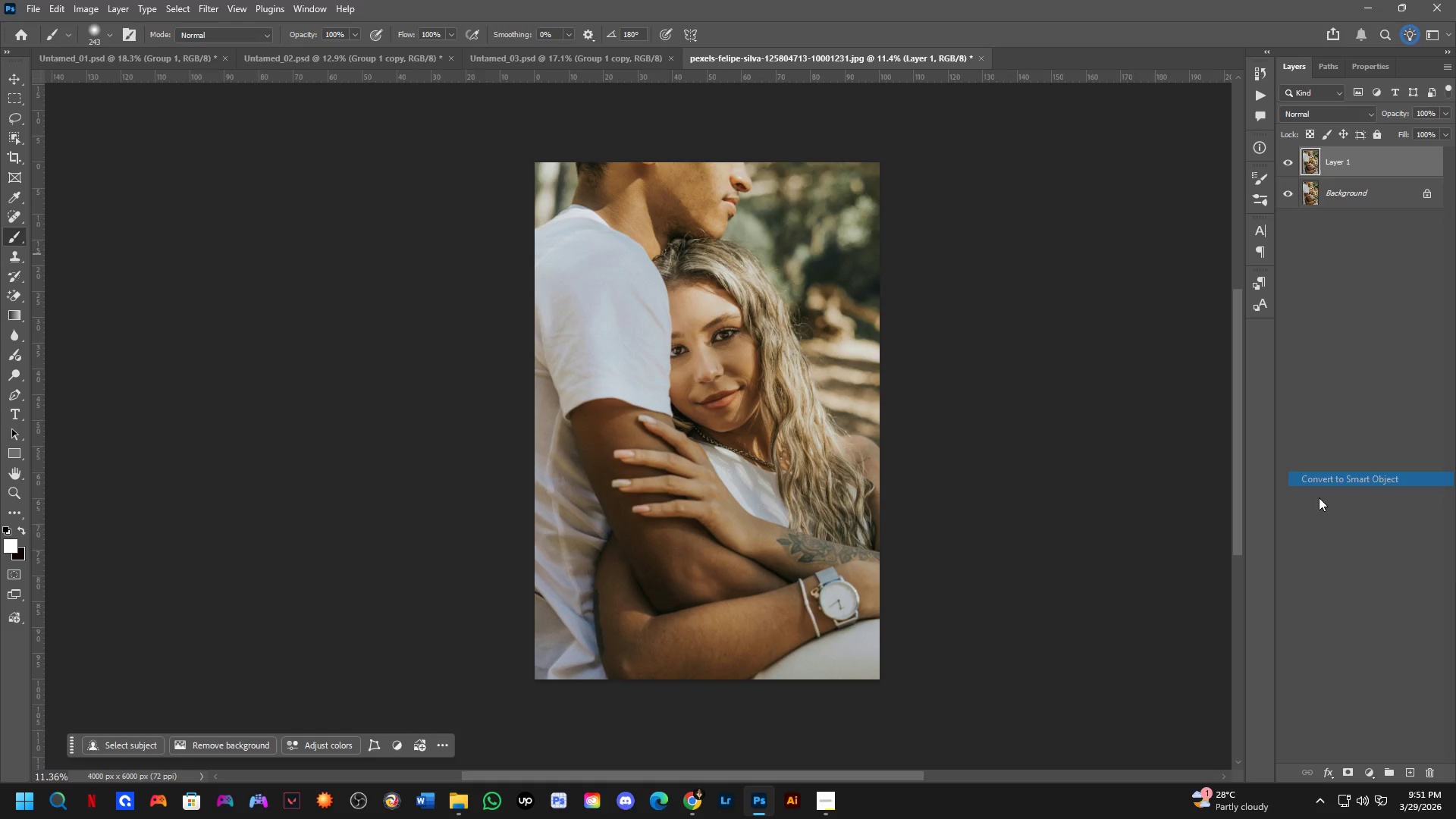 
hold_key(key=Space, duration=0.66)
 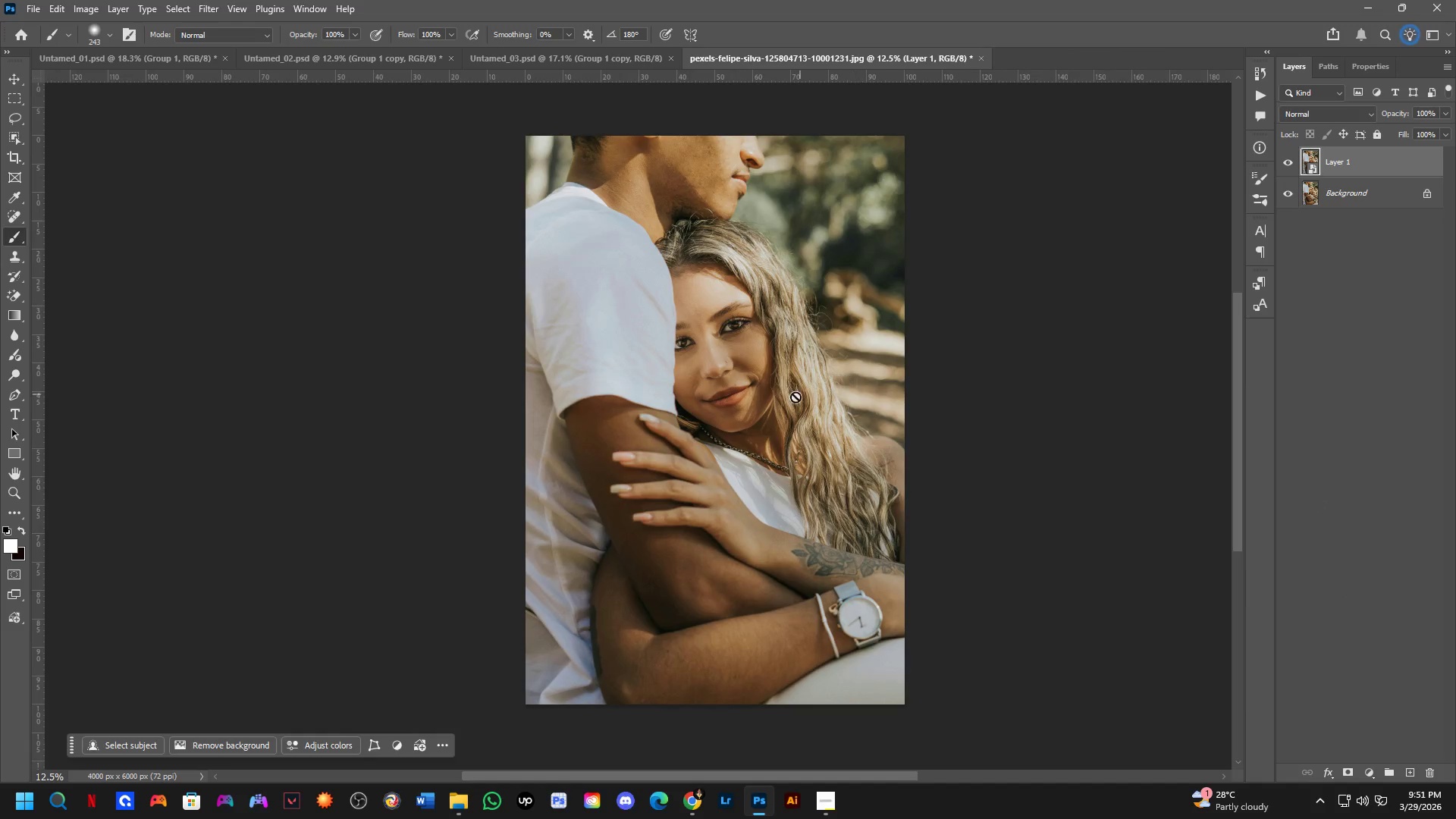 
left_click_drag(start_coordinate=[652, 395], to_coordinate=[675, 390])
 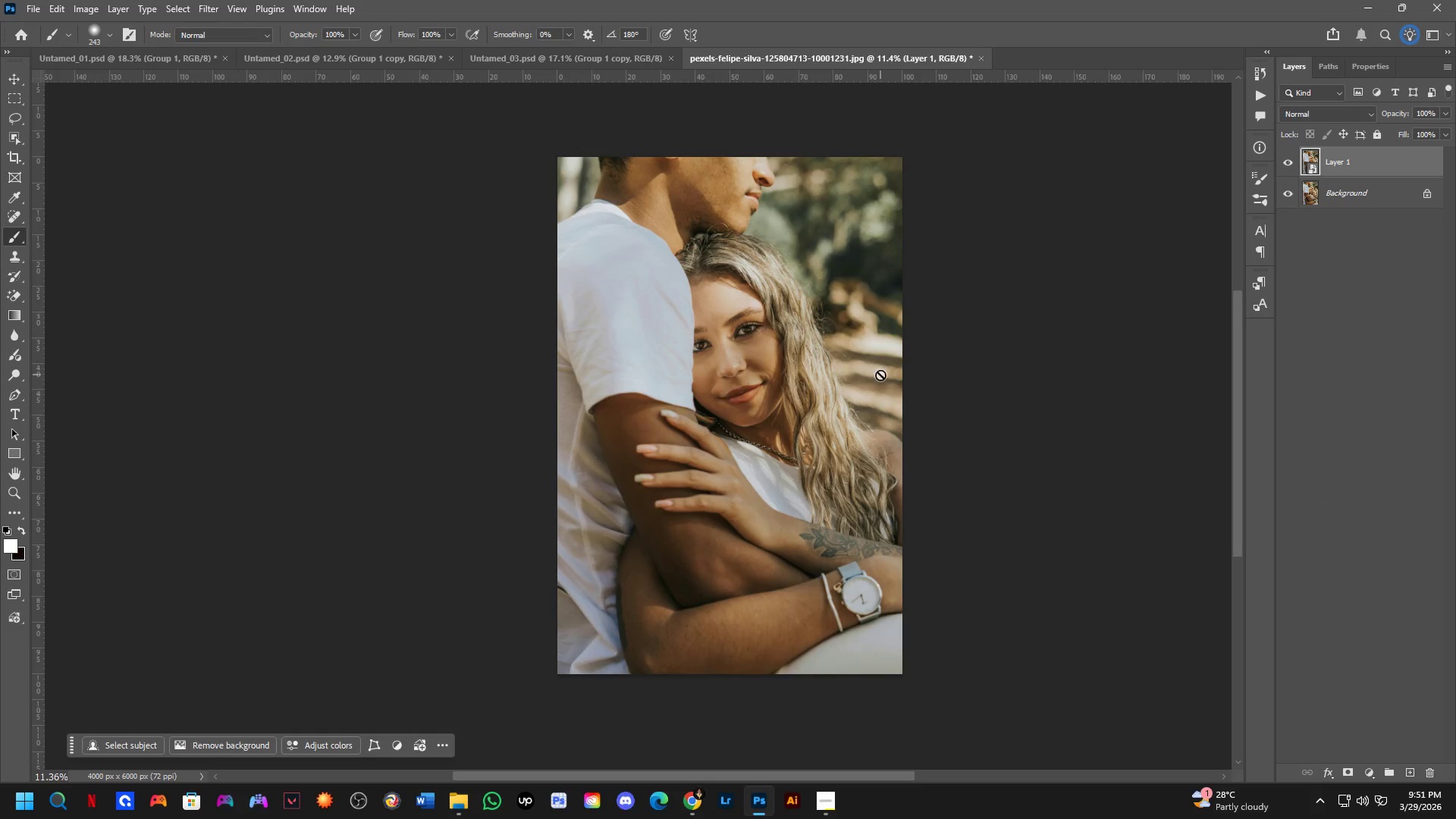 
scroll: coordinate [880, 371], scroll_direction: up, amount: 1.0
 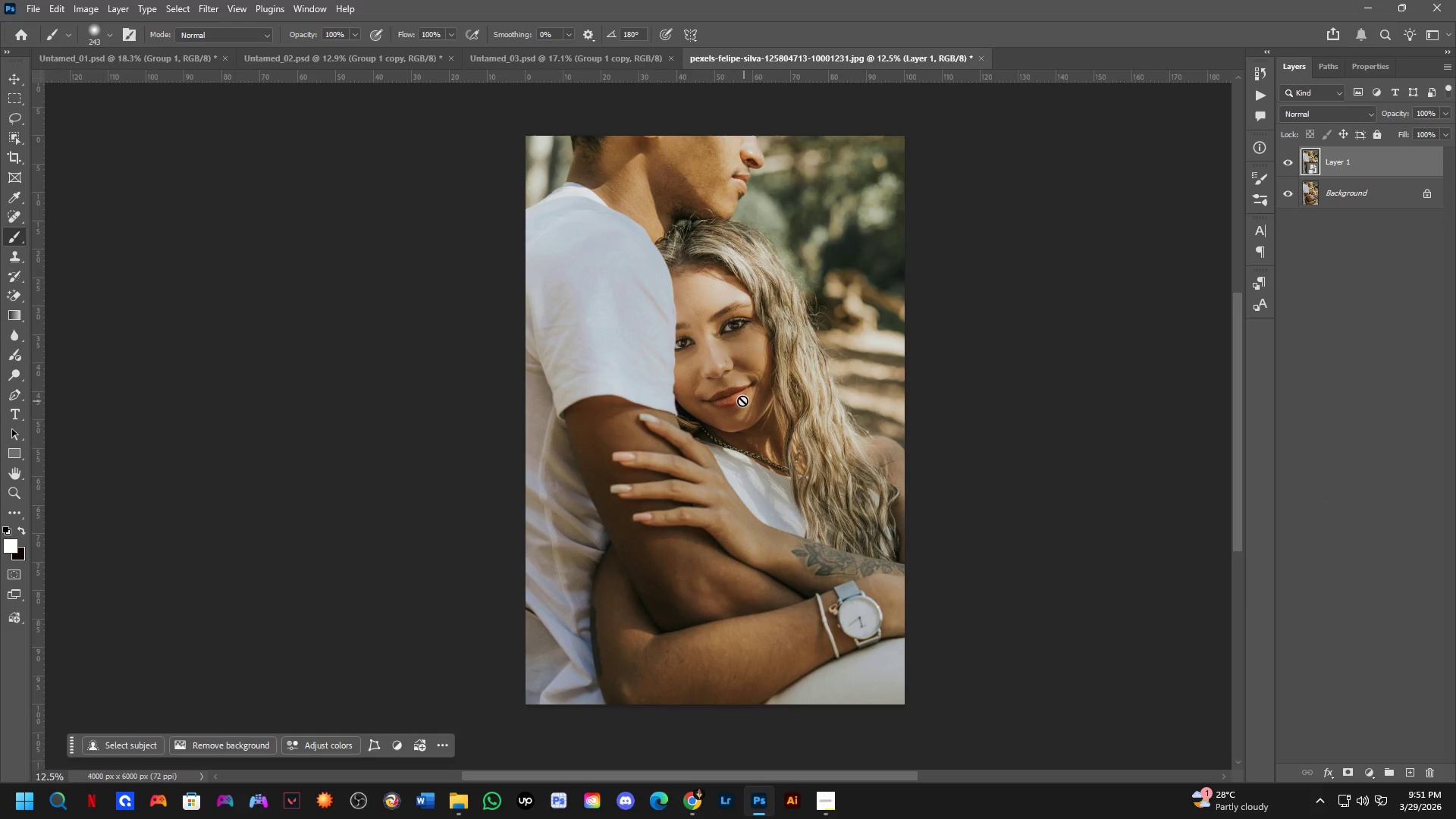 
hold_key(key=Space, duration=0.47)
 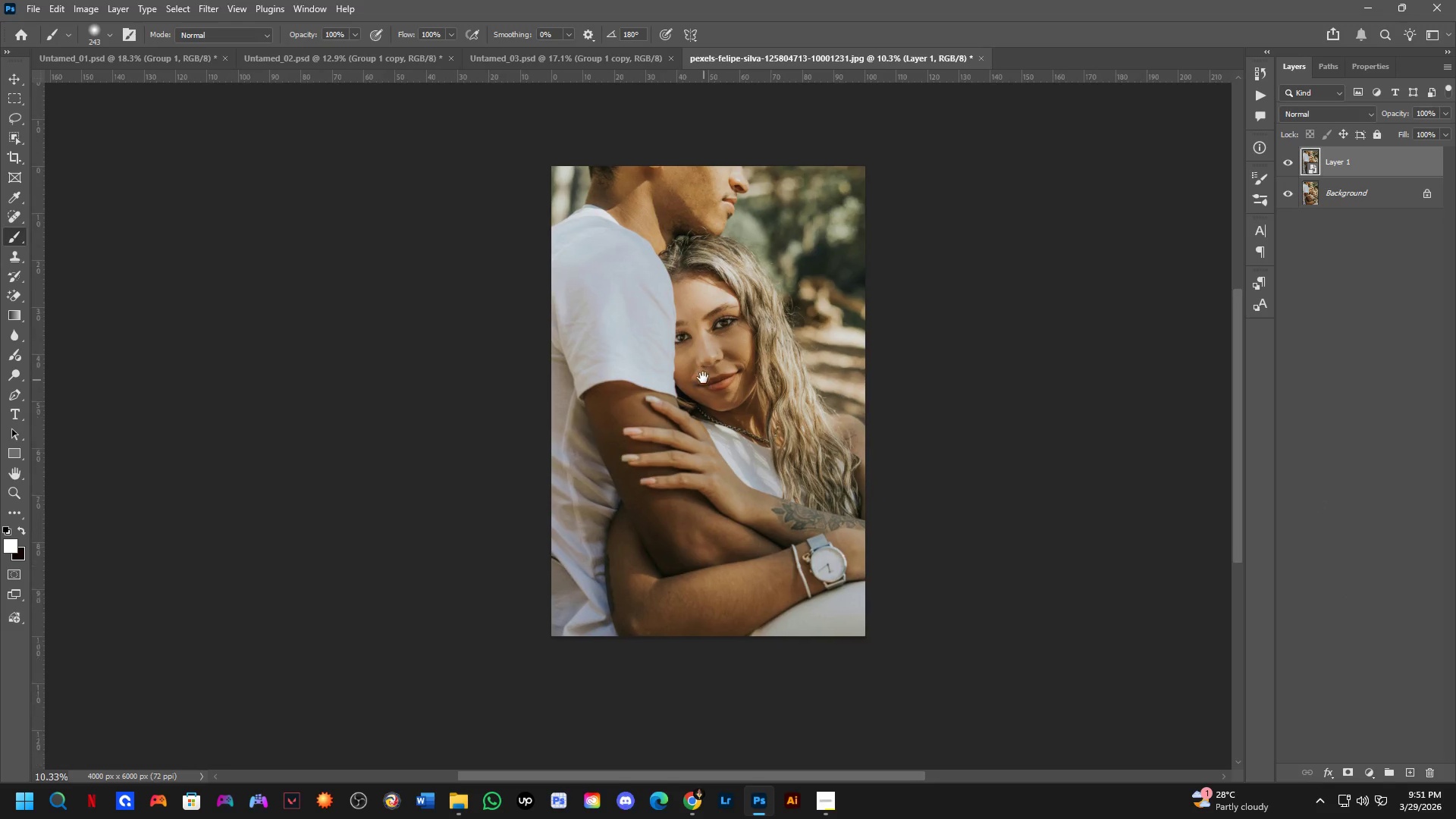 
left_click_drag(start_coordinate=[687, 382], to_coordinate=[690, 394])
 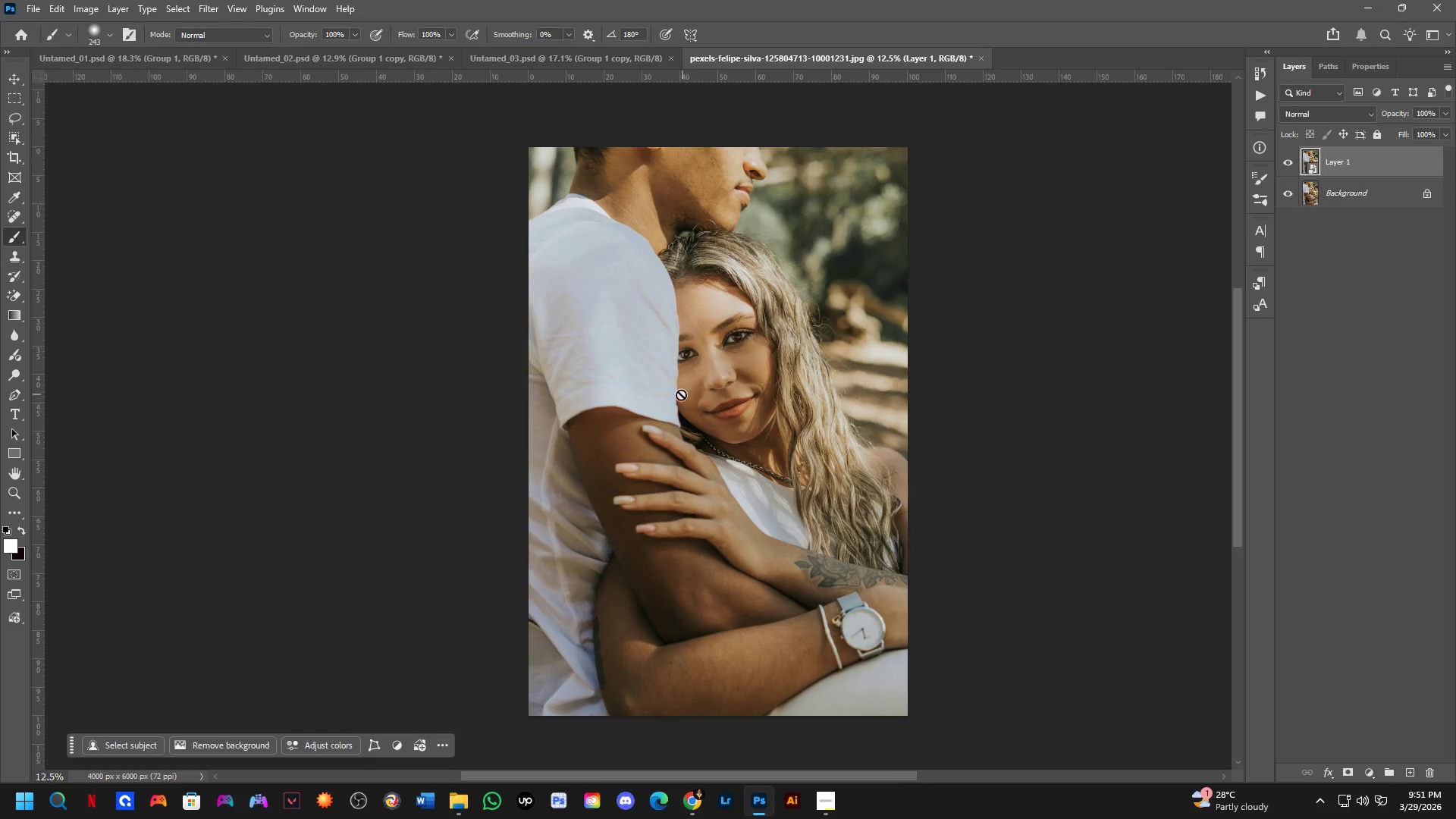 
scroll: coordinate [742, 400], scroll_direction: none, amount: 0.0
 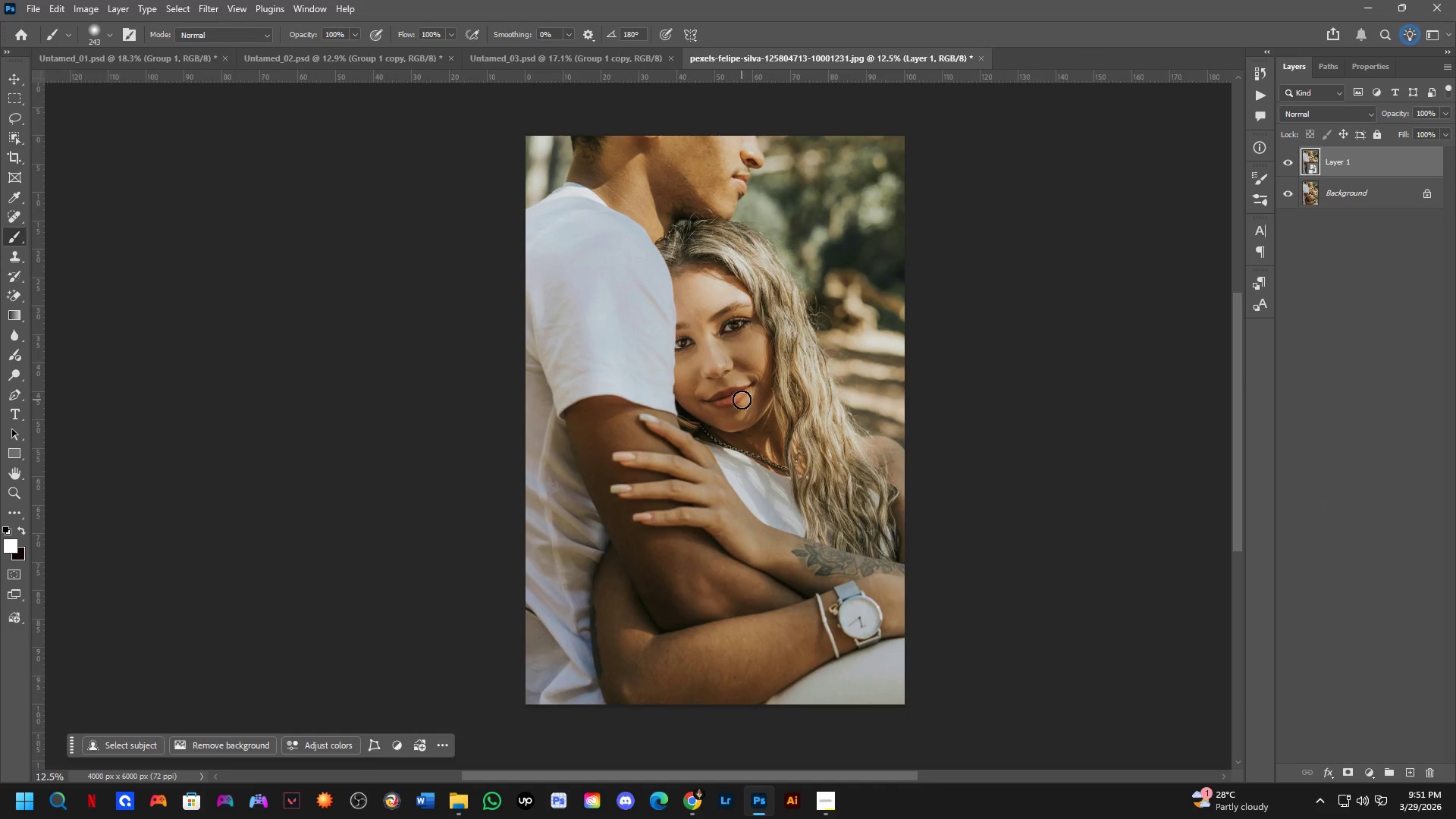 
hold_key(key=Space, duration=0.56)
 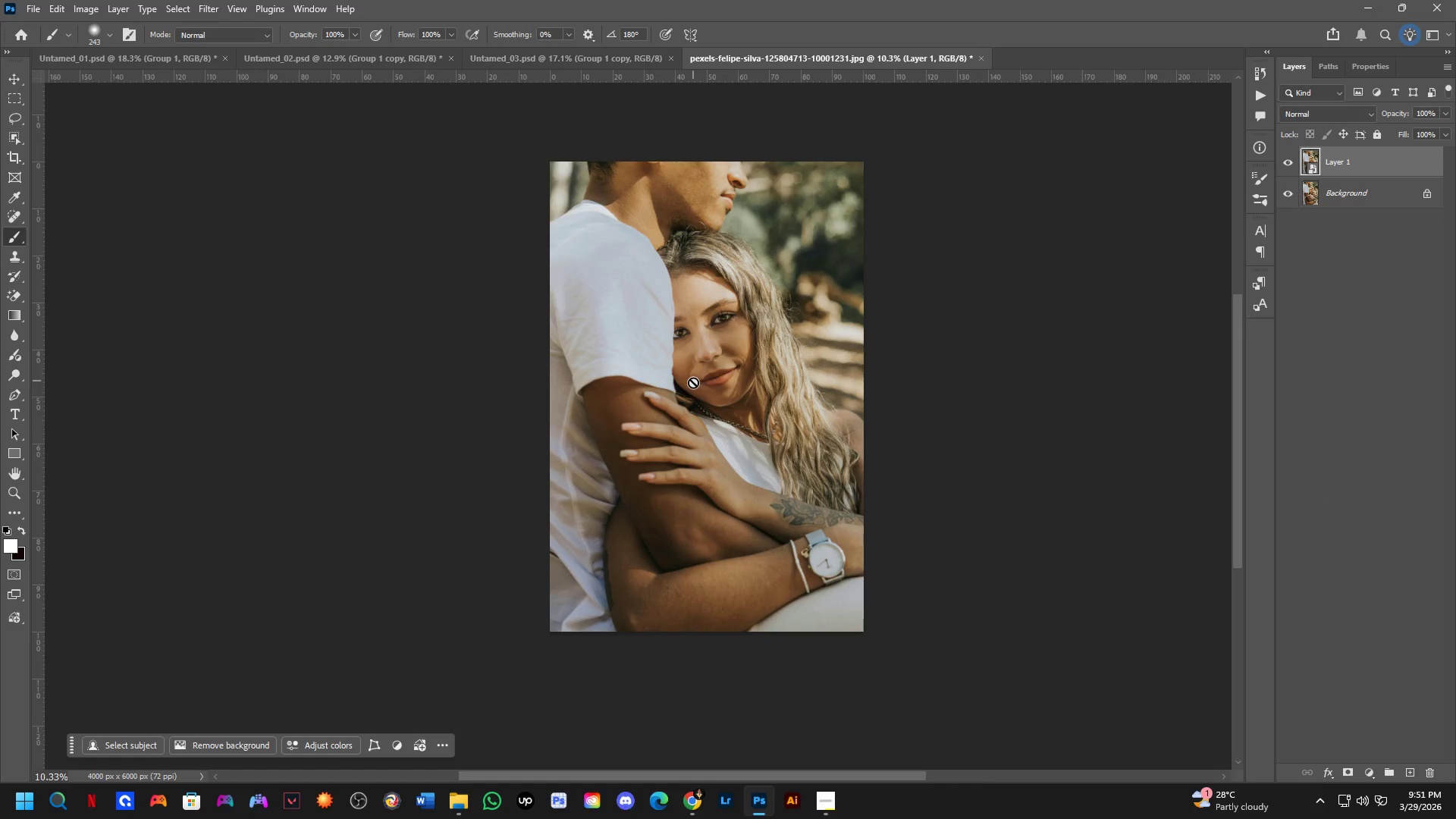 
left_click_drag(start_coordinate=[707, 404], to_coordinate=[702, 376])
 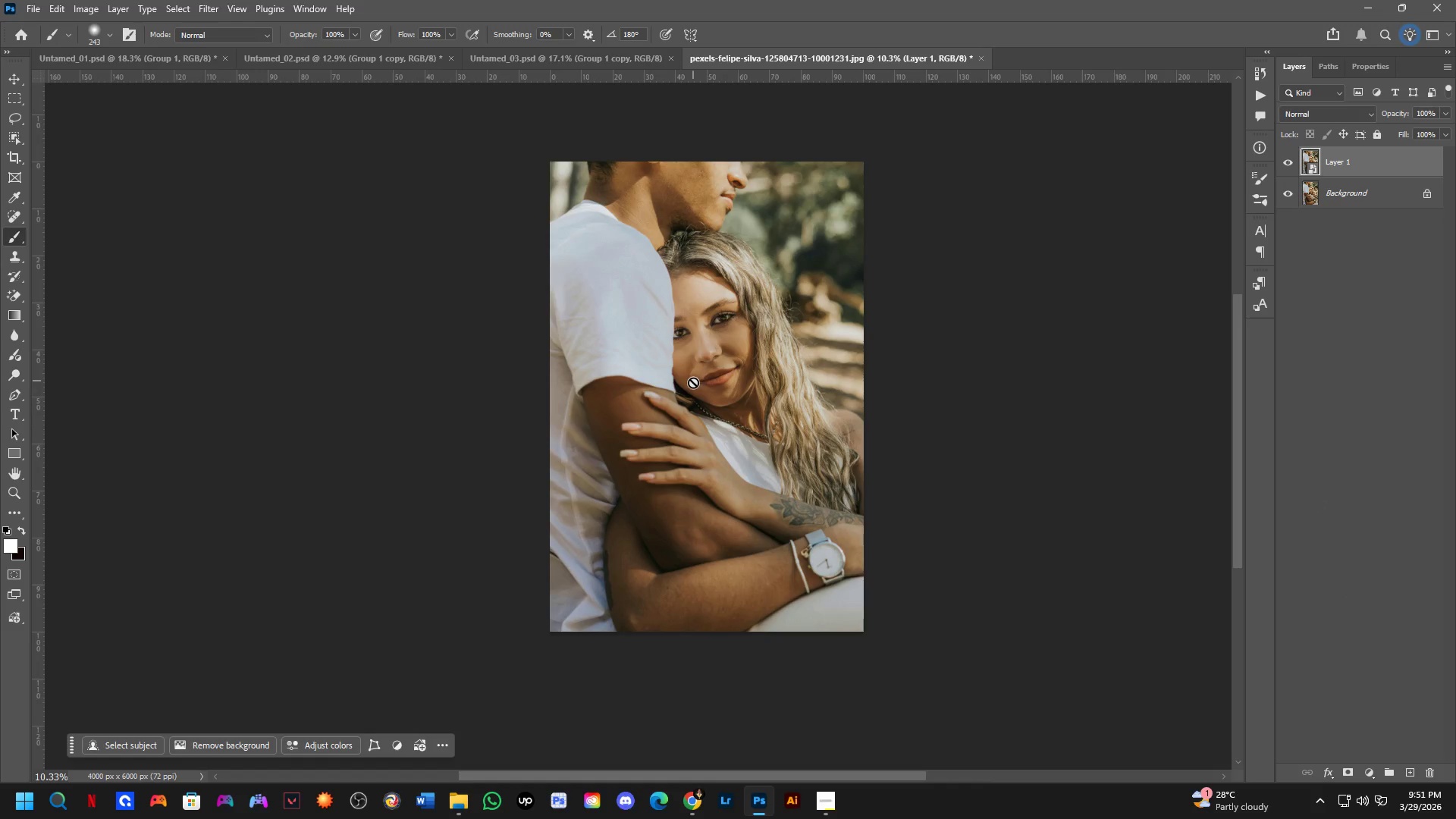 
scroll: coordinate [681, 394], scroll_direction: down, amount: 2.0
 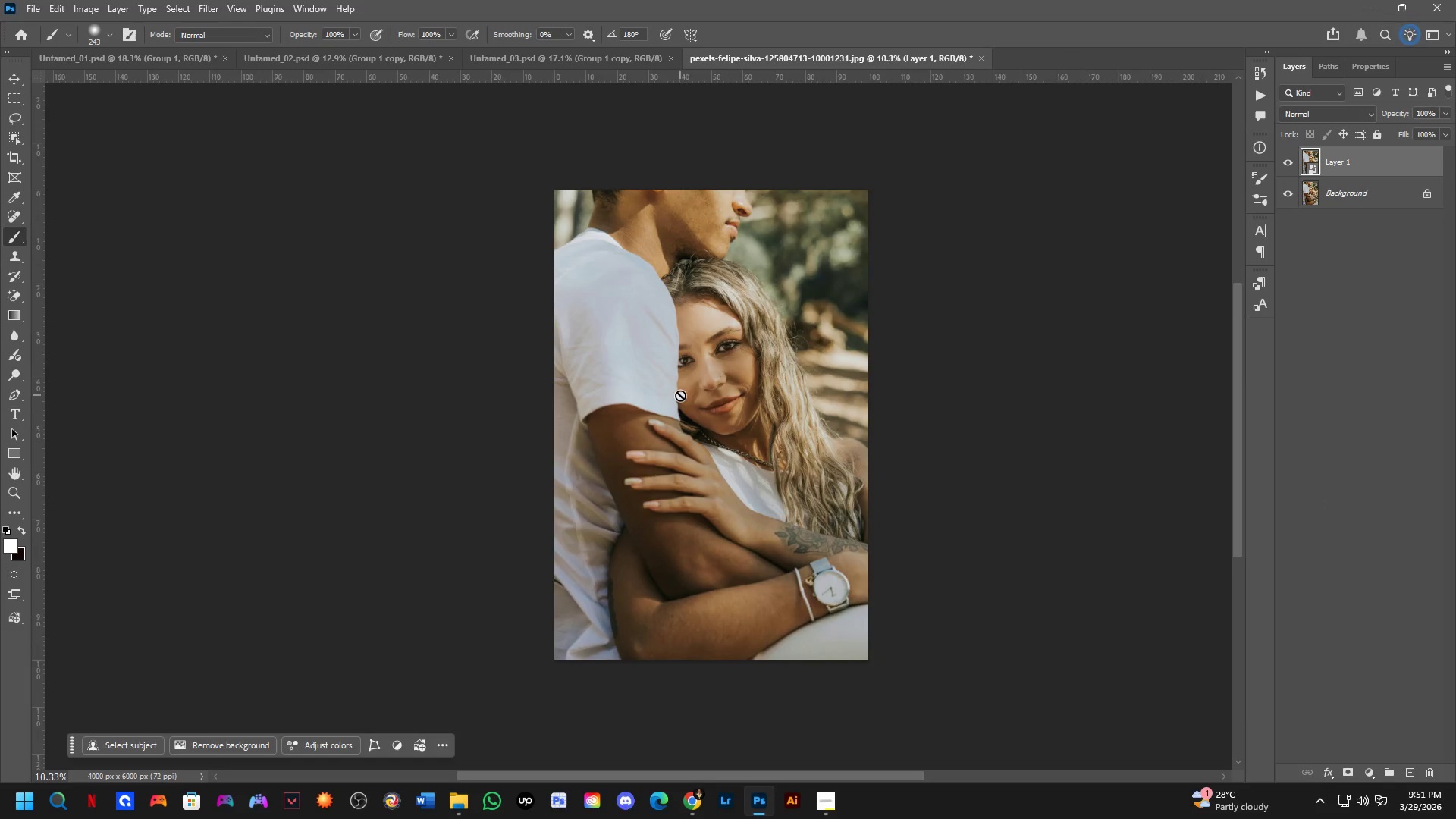 
hold_key(key=Space, duration=0.47)
 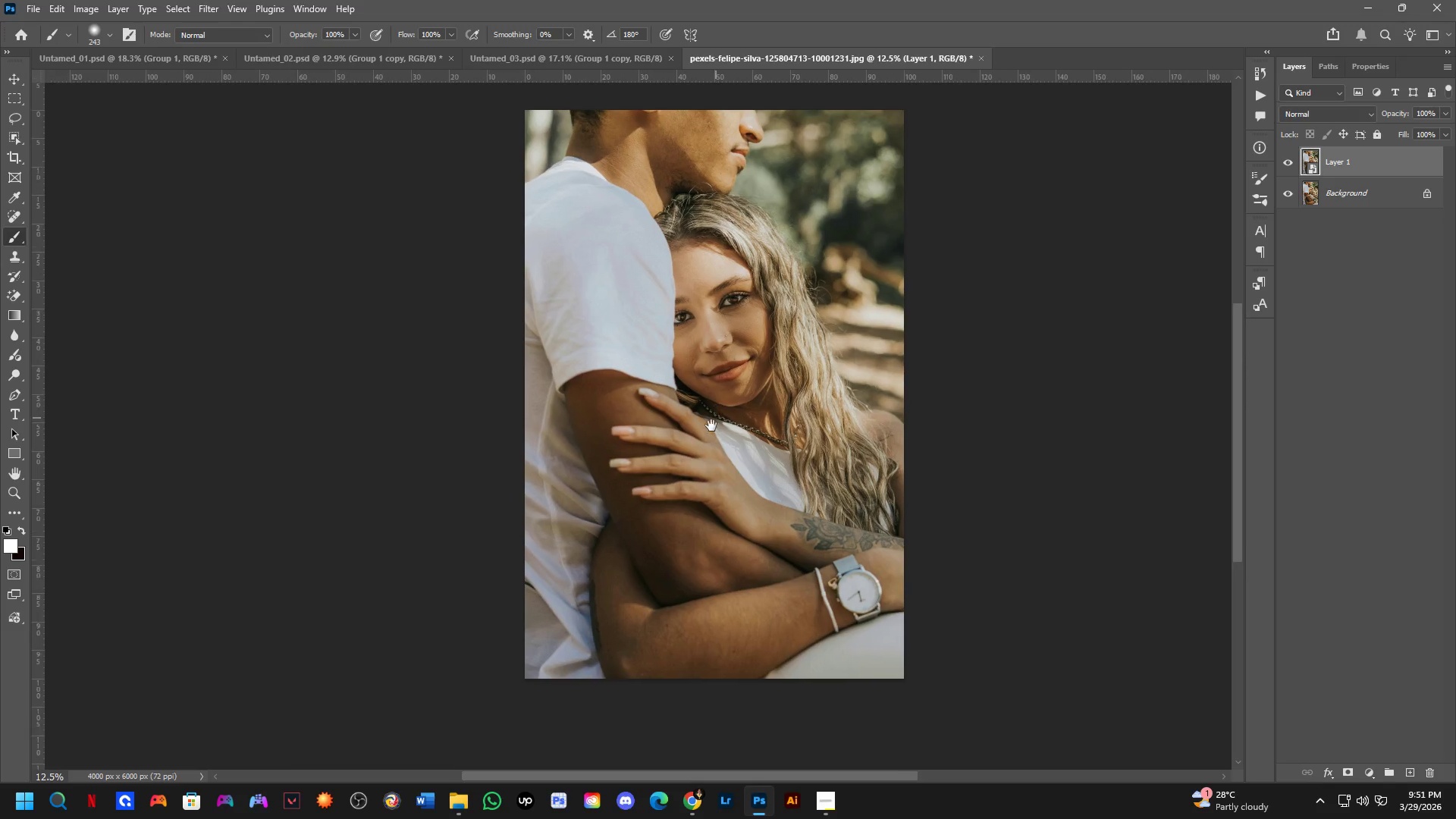 
left_click_drag(start_coordinate=[660, 434], to_coordinate=[664, 433])
 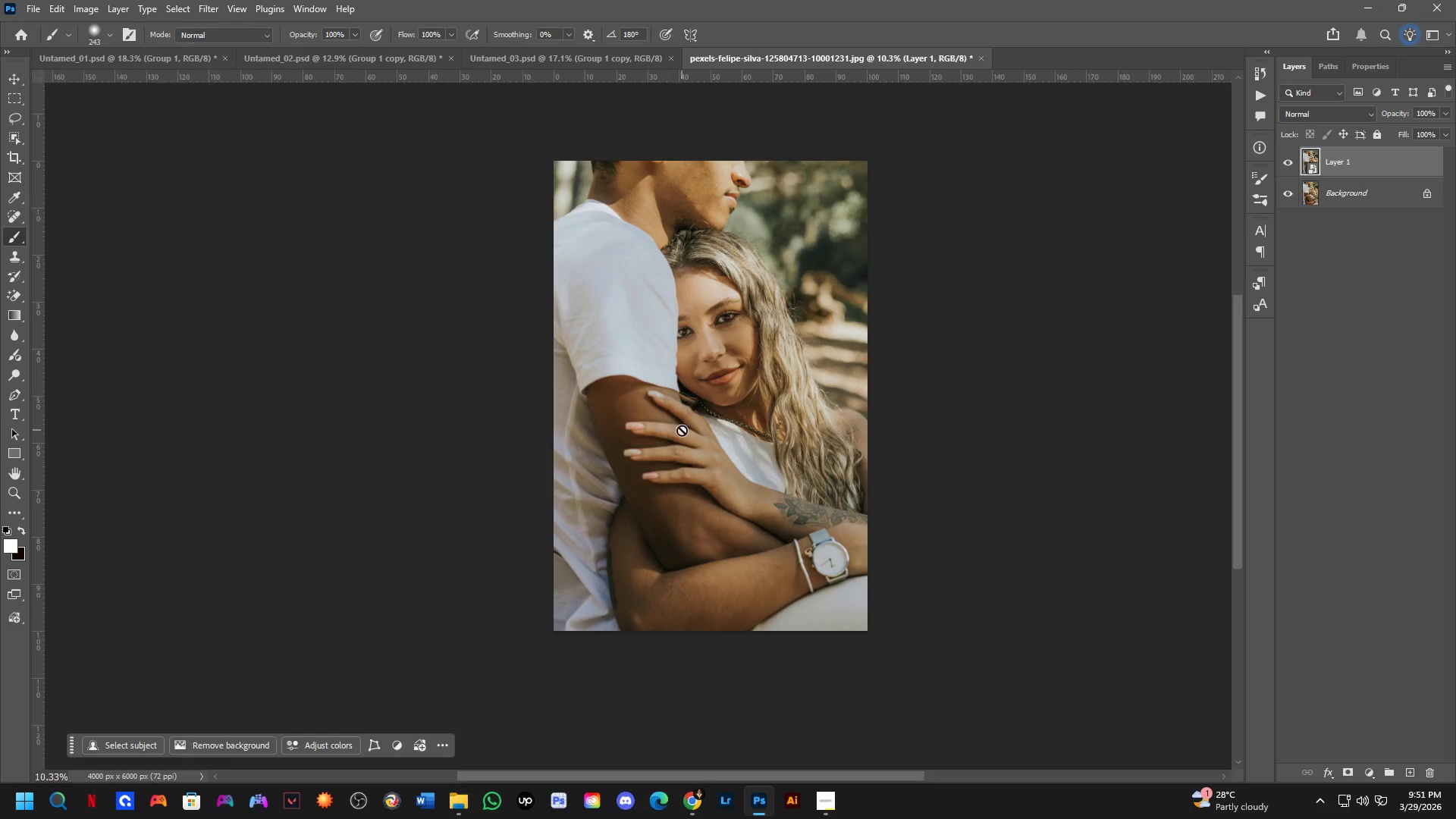 
hold_key(key=Space, duration=0.5)
 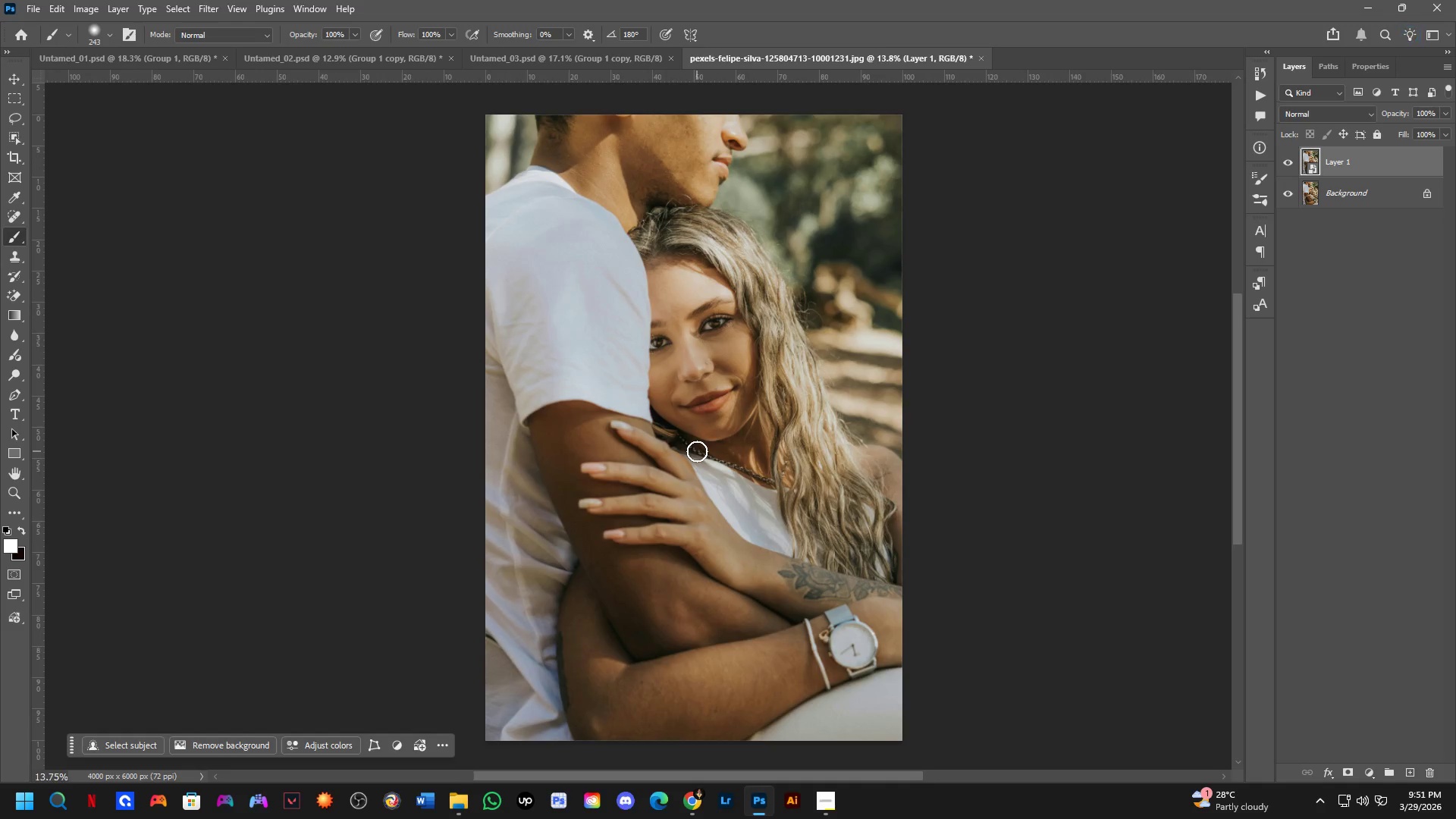 
left_click_drag(start_coordinate=[720, 410], to_coordinate=[697, 450])
 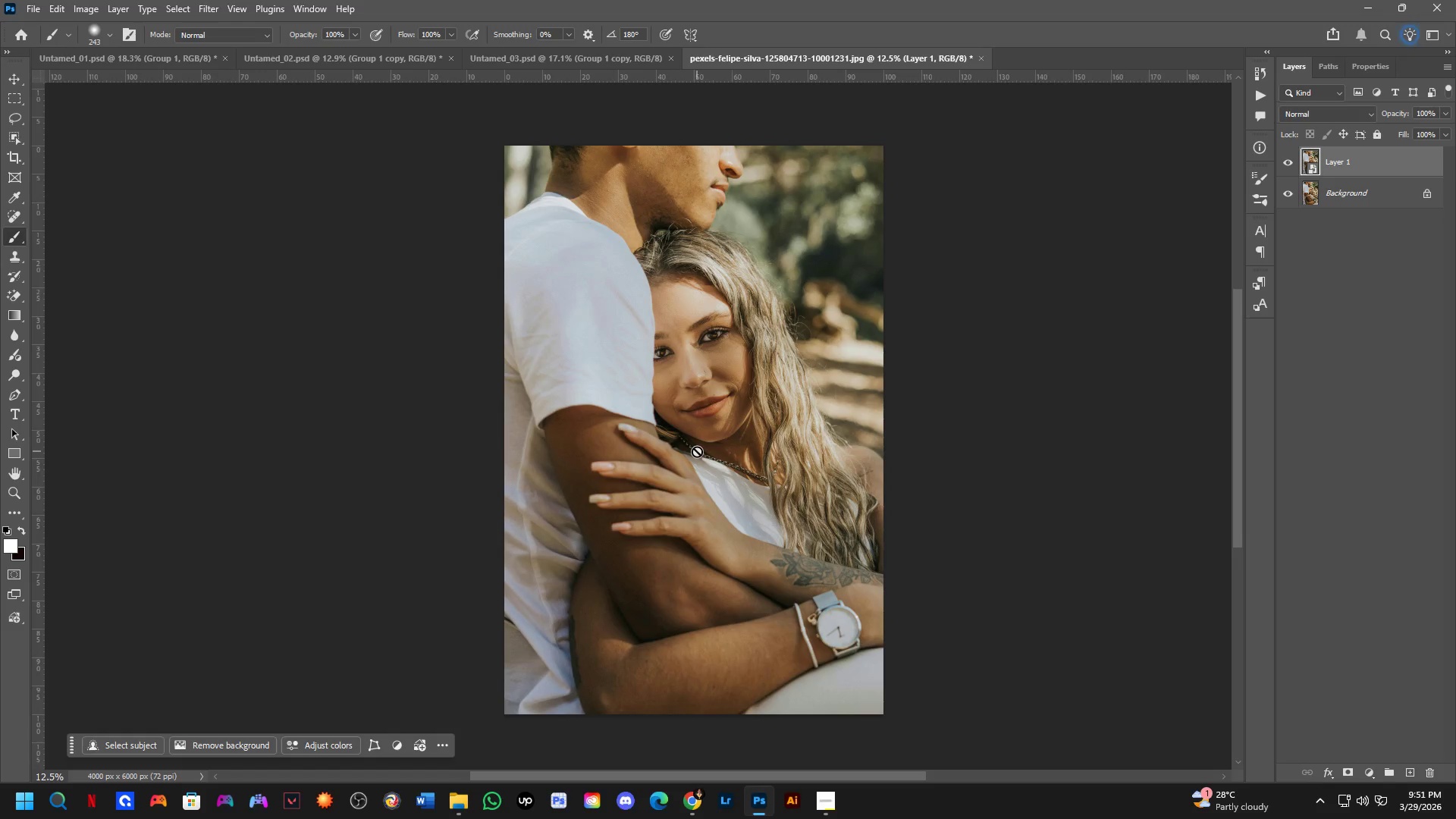 
scroll: coordinate [697, 451], scroll_direction: up, amount: 3.0
 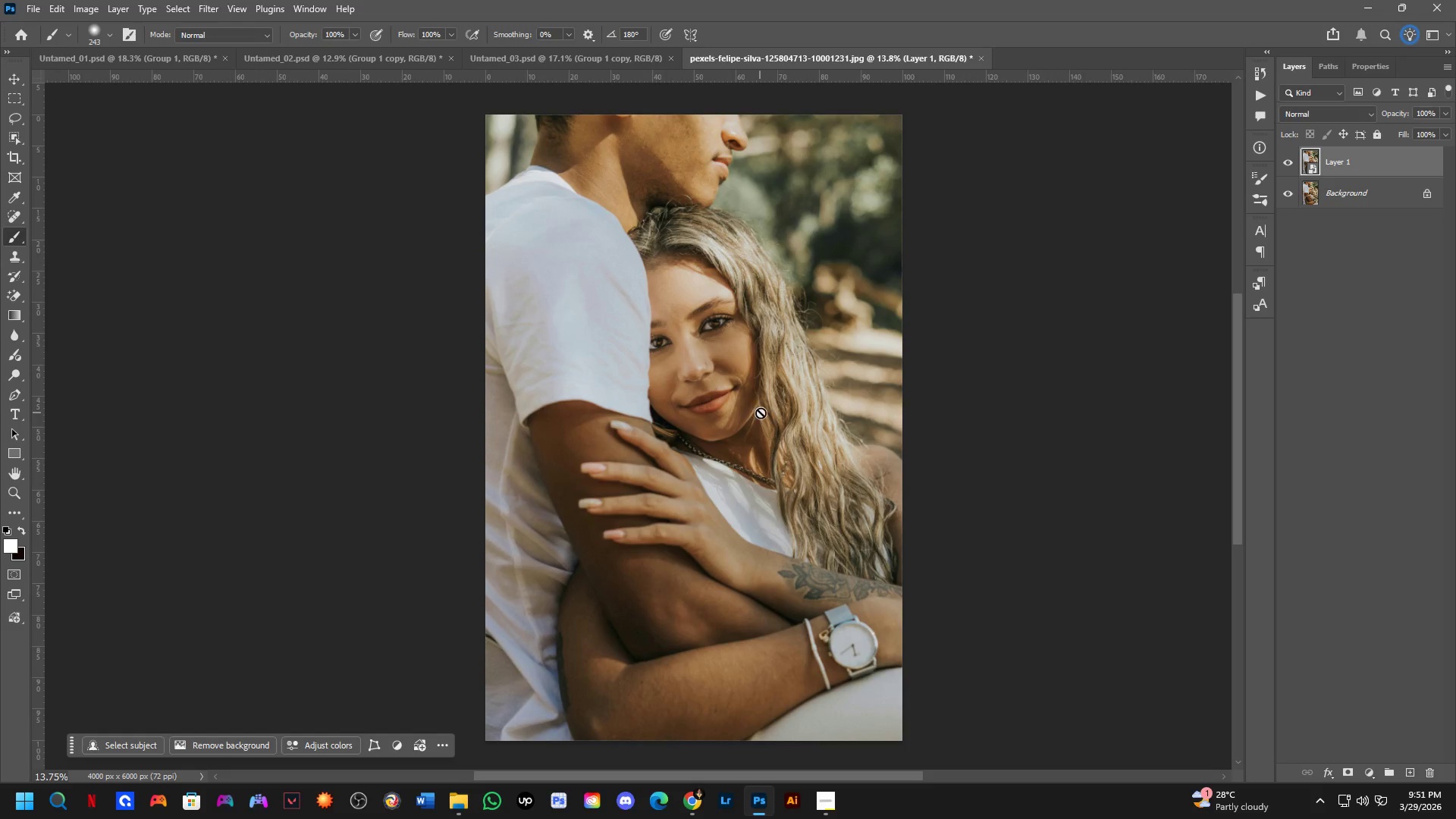 
wait(8.29)
 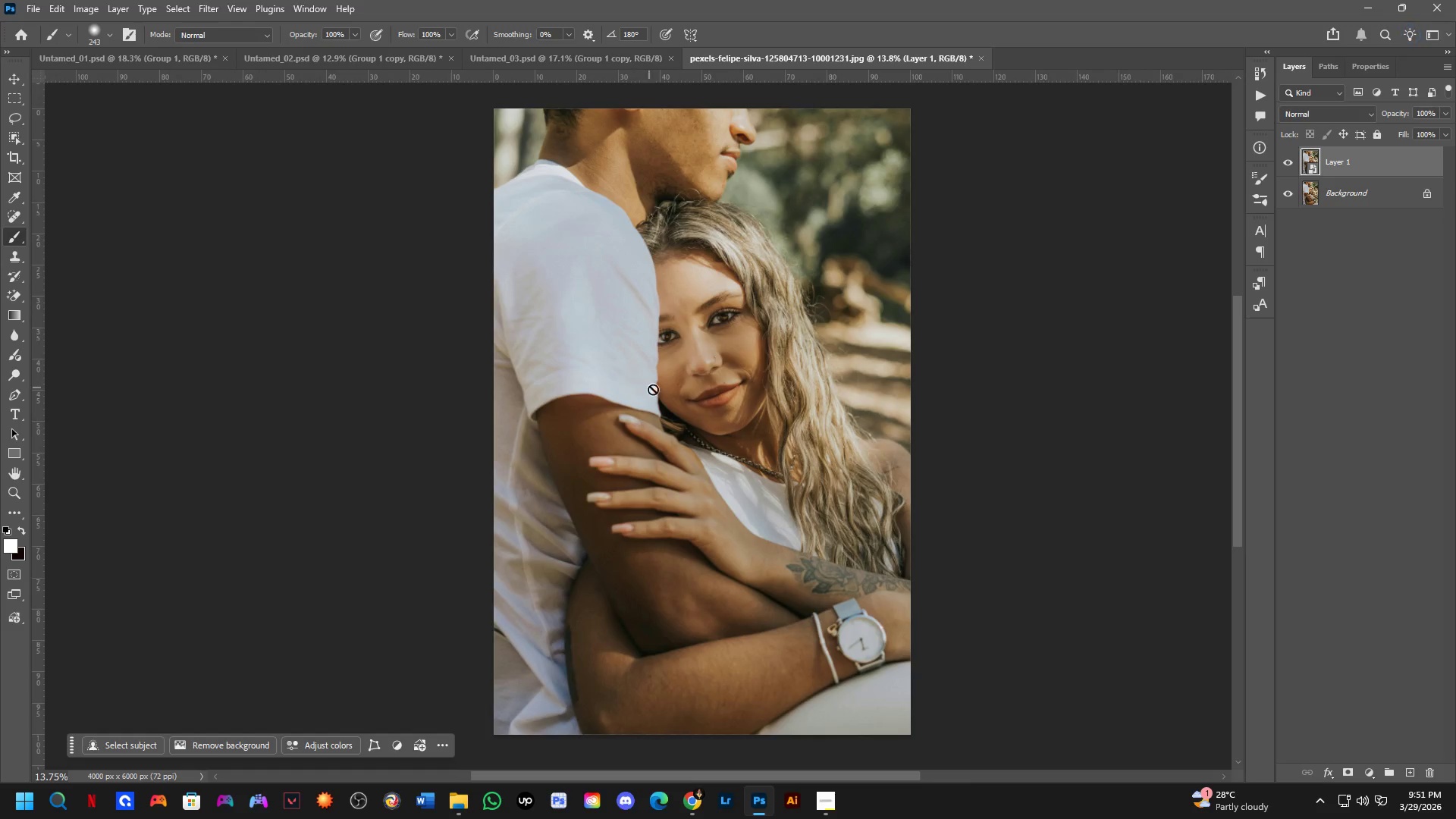 
hold_key(key=Space, duration=0.48)
 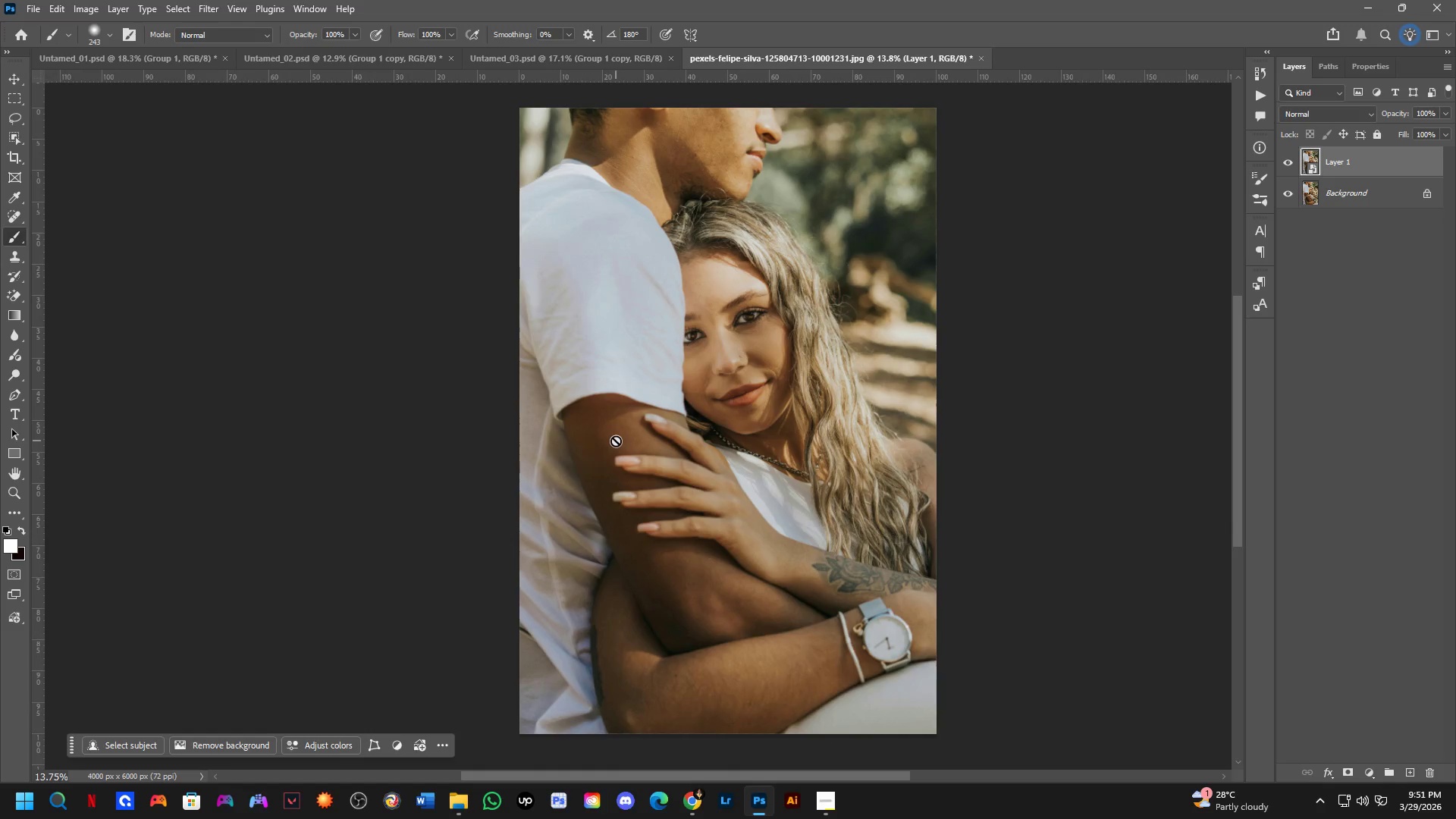 
left_click_drag(start_coordinate=[658, 393], to_coordinate=[684, 392])
 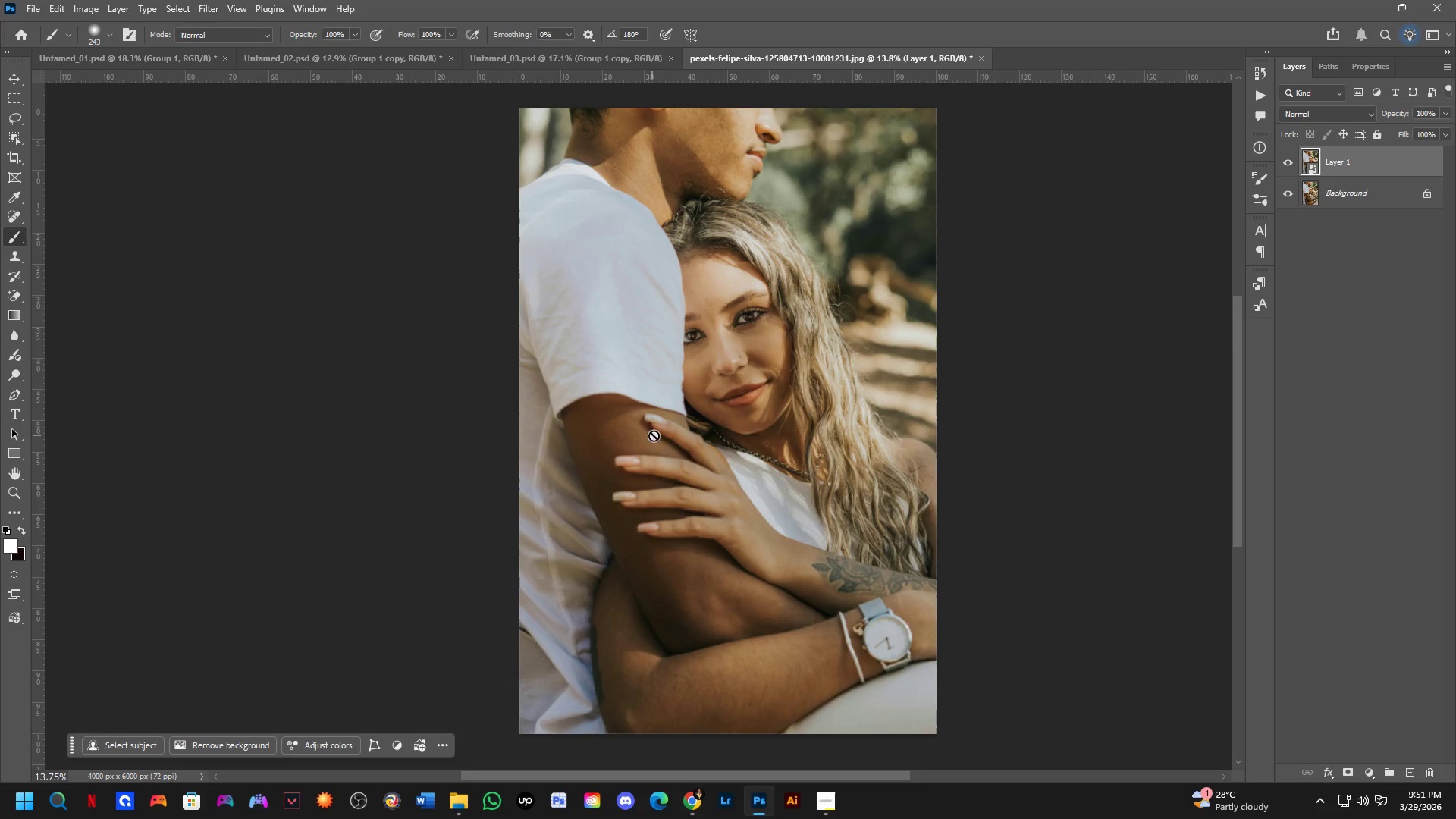 
scroll: coordinate [635, 381], scroll_direction: none, amount: 0.0
 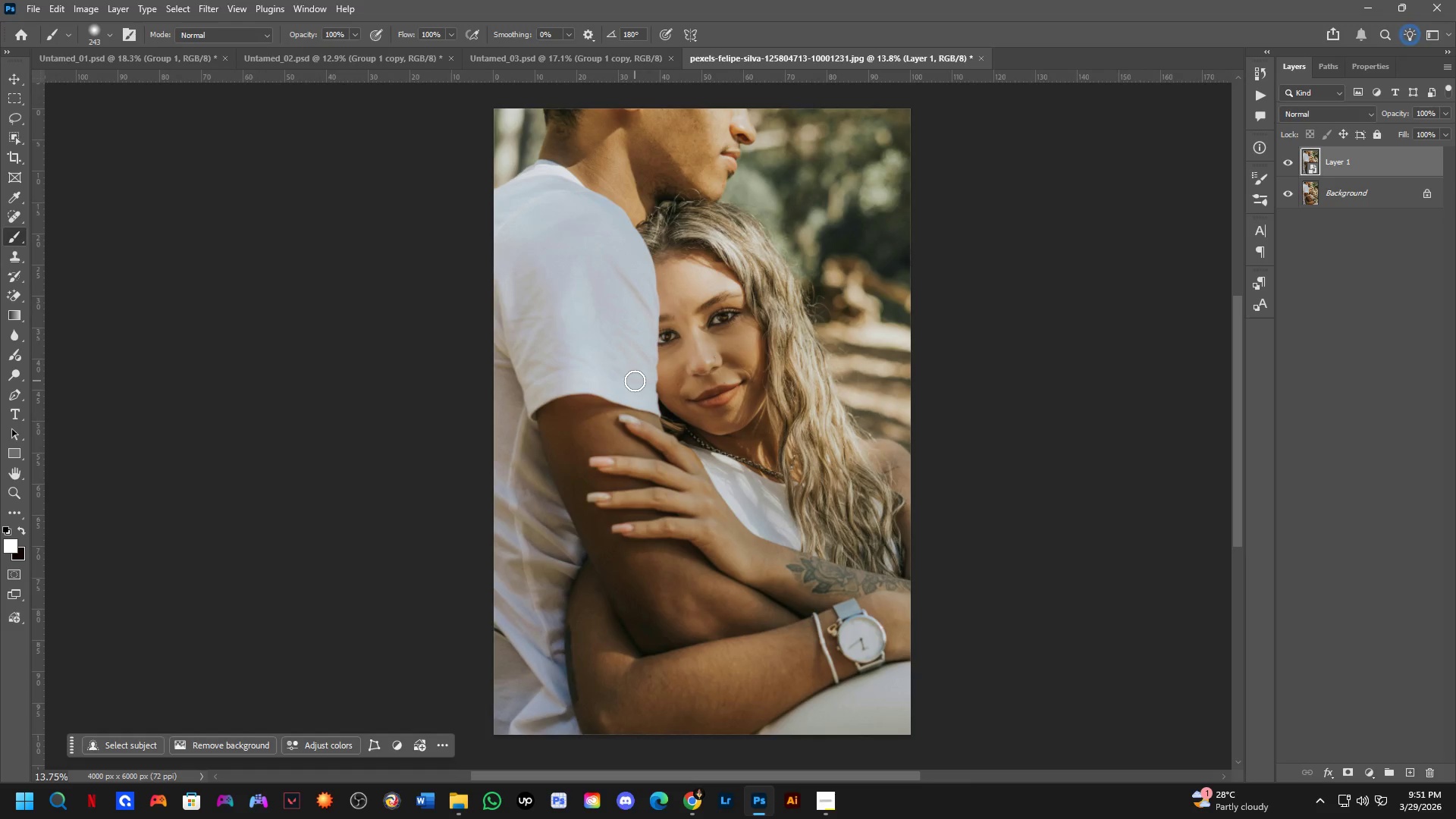 
key(Control+ControlLeft)
 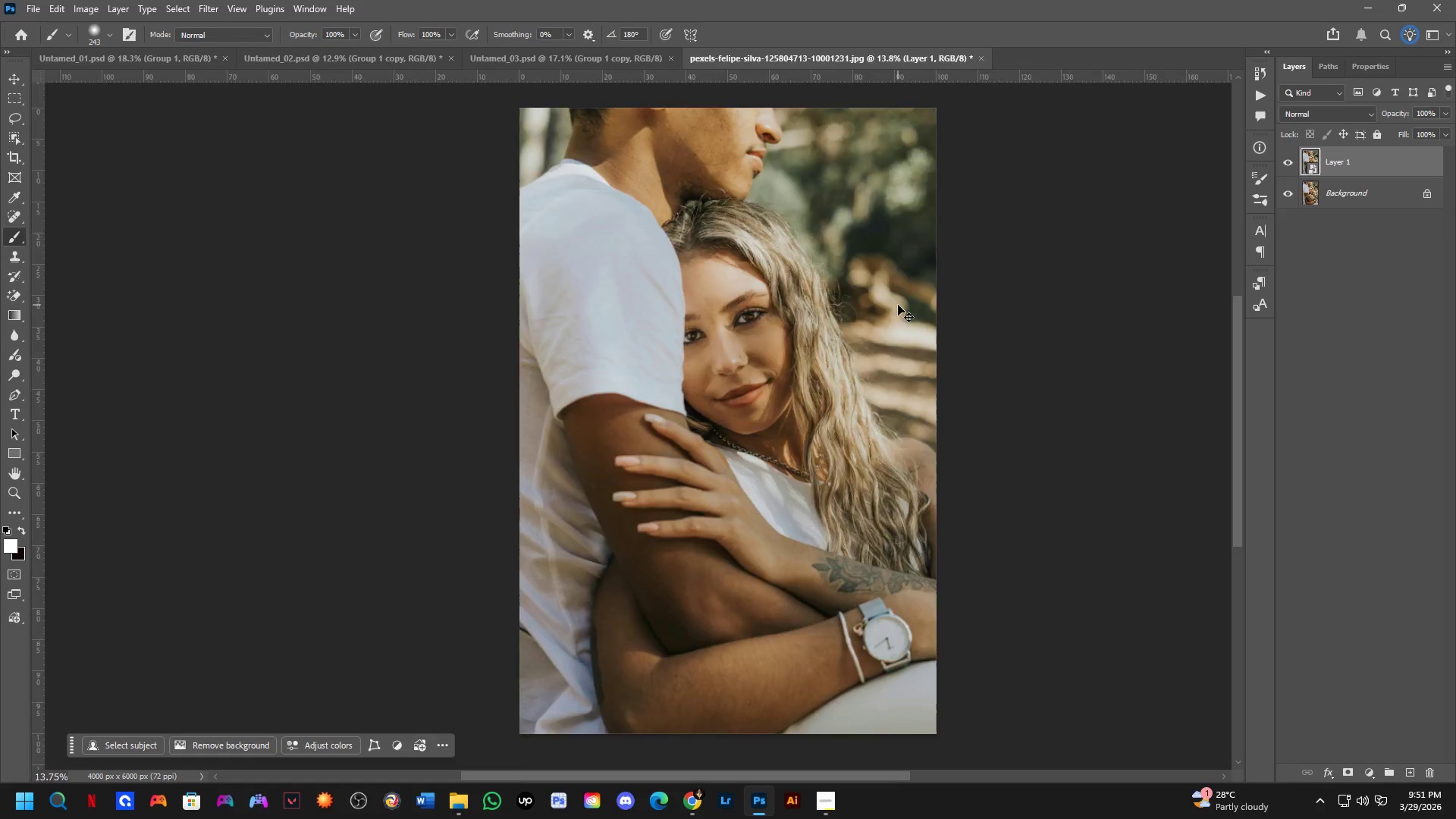 
key(Control+Tab)
 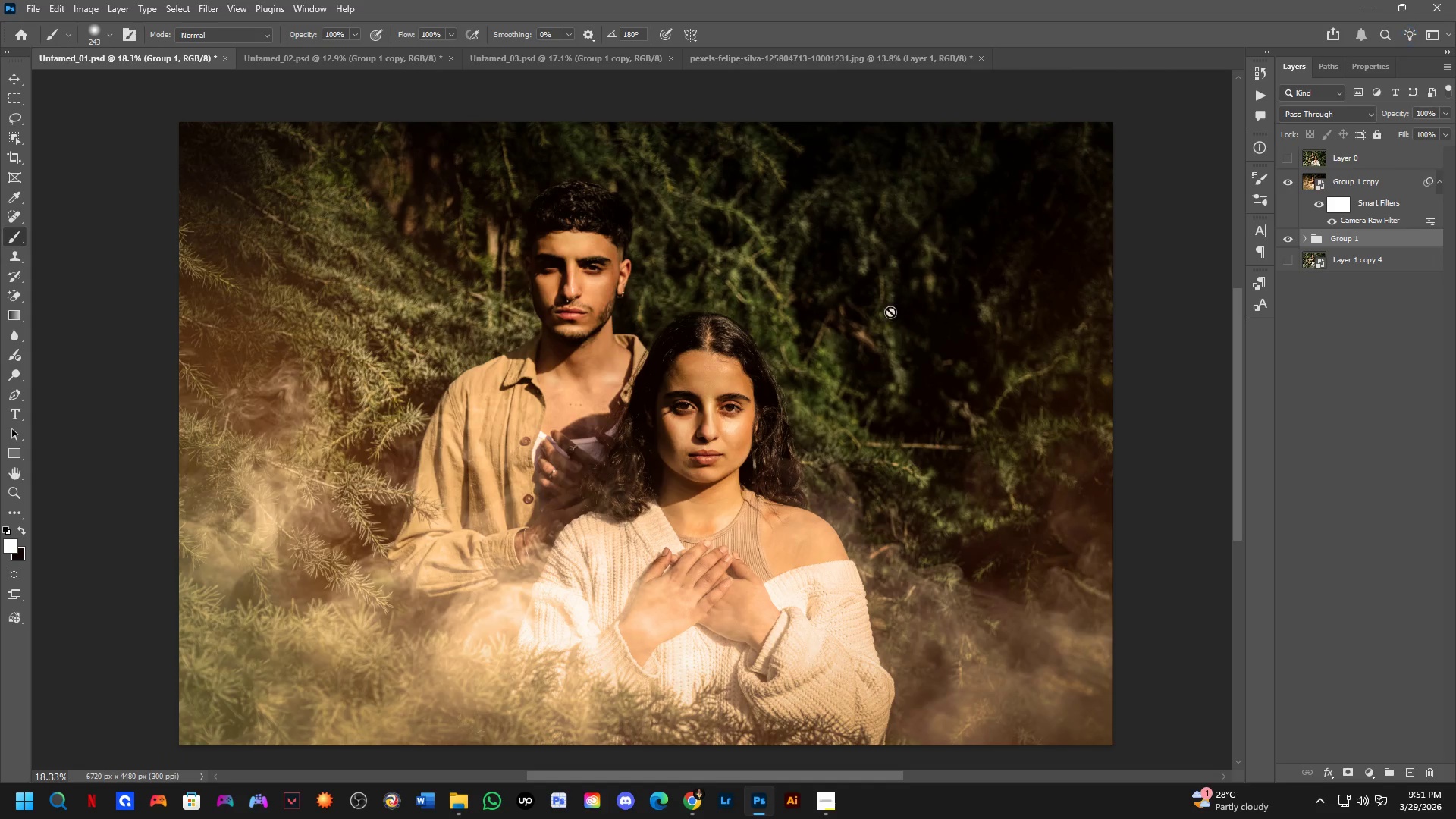 
key(Control+ControlLeft)
 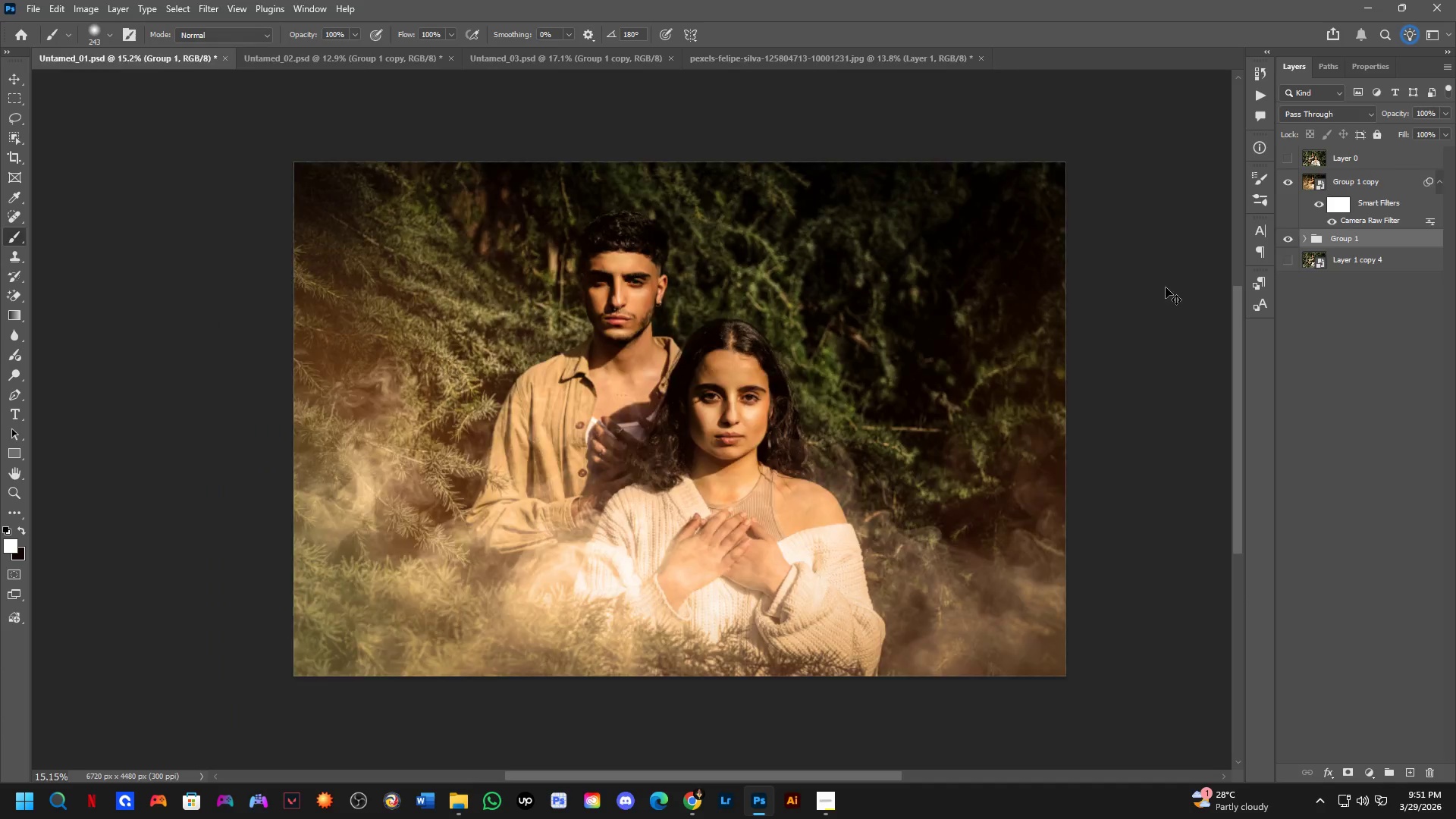 
key(Control+Tab)
 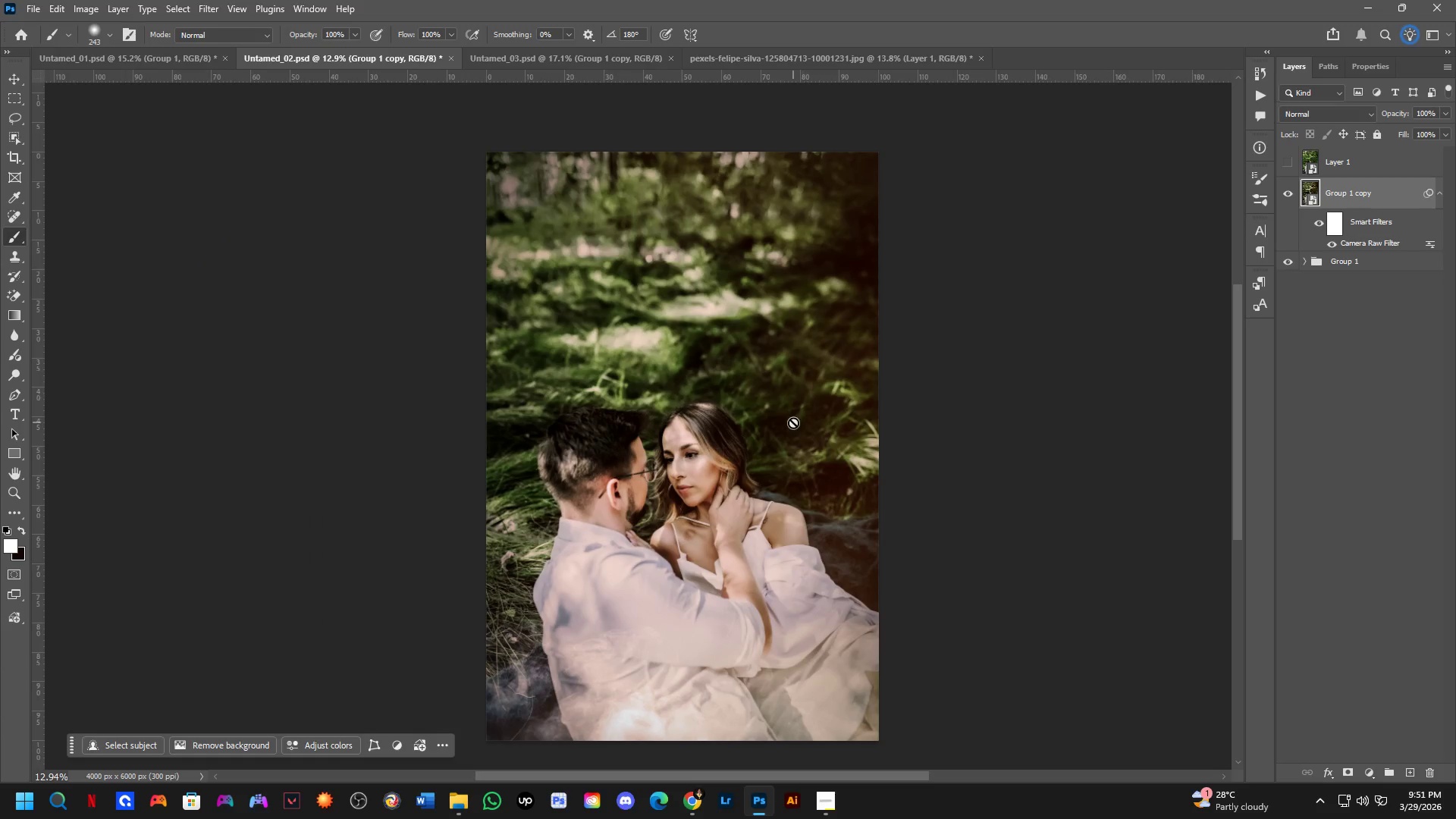 
scroll: coordinate [837, 351], scroll_direction: down, amount: 2.0
 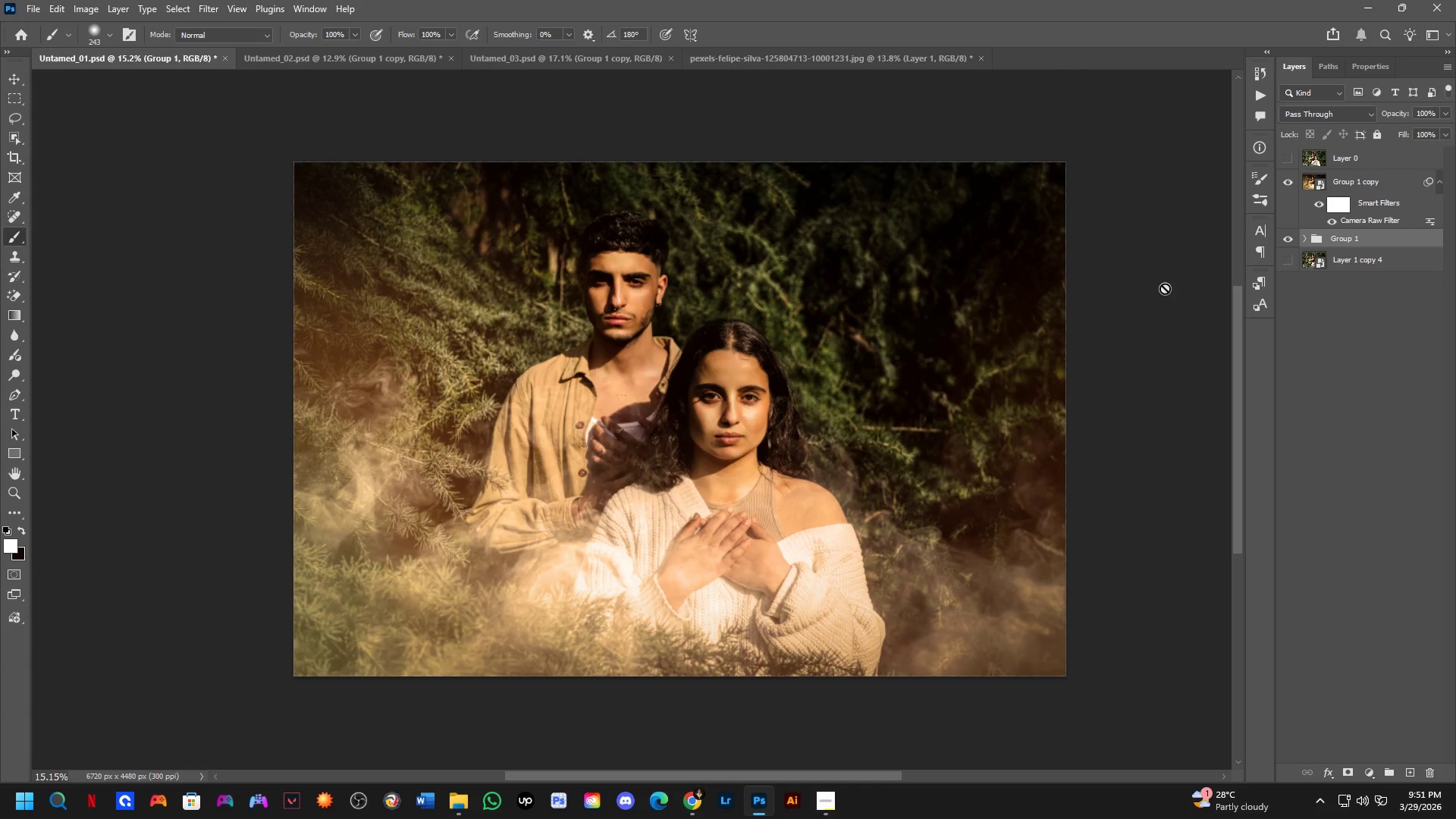 
key(Control+ControlLeft)
 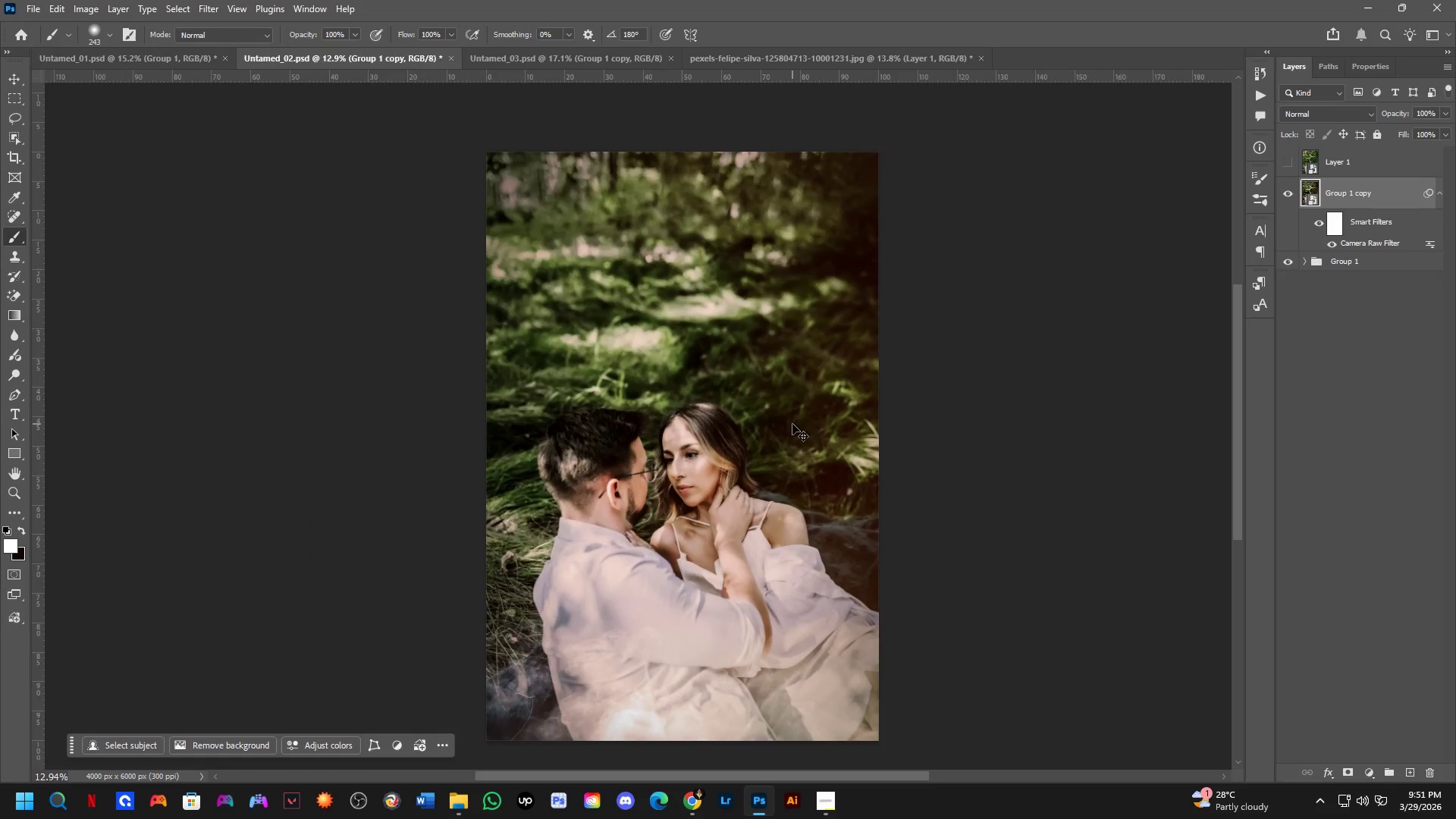 
key(Control+Tab)
 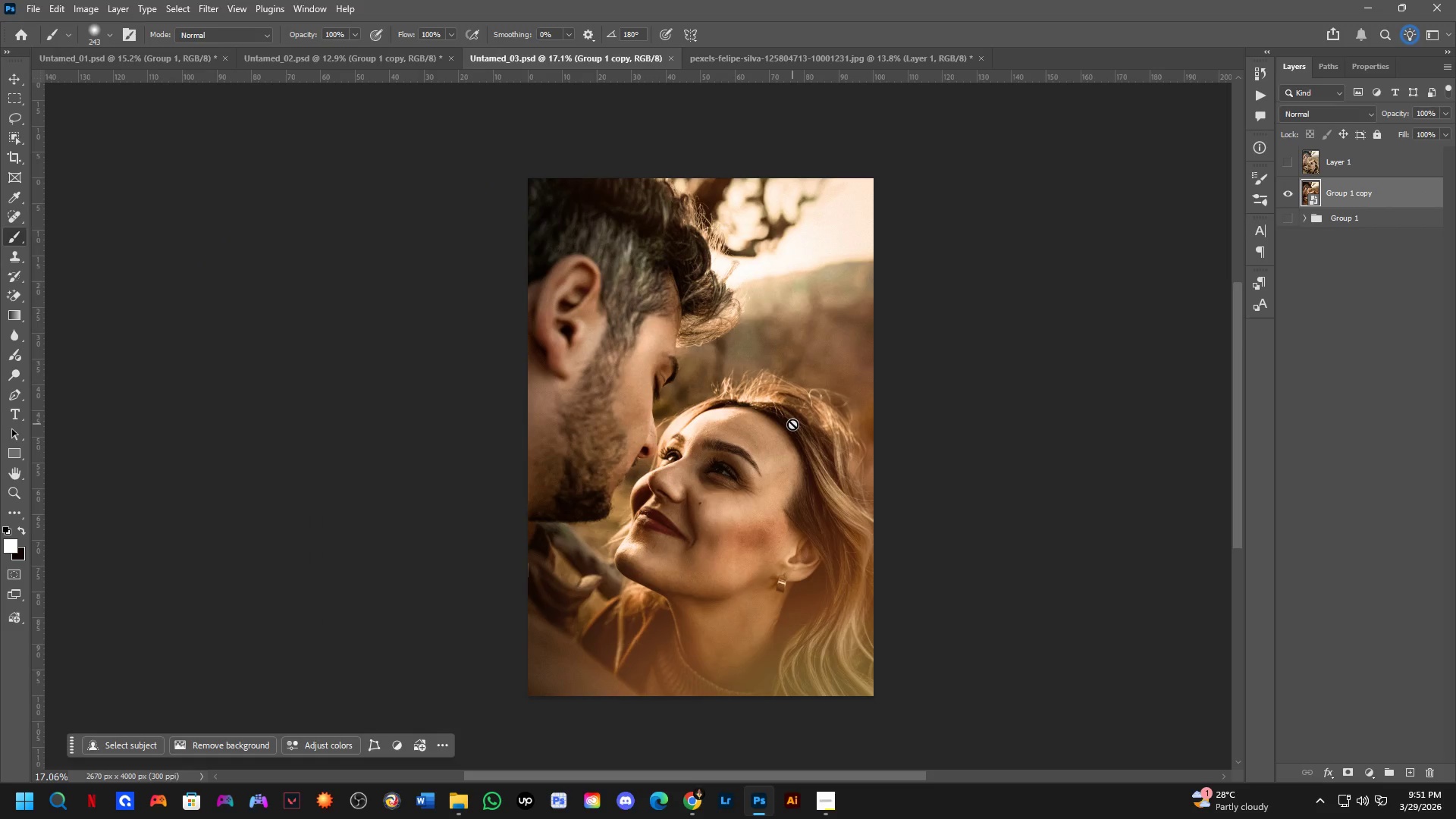 
key(Control+ControlLeft)
 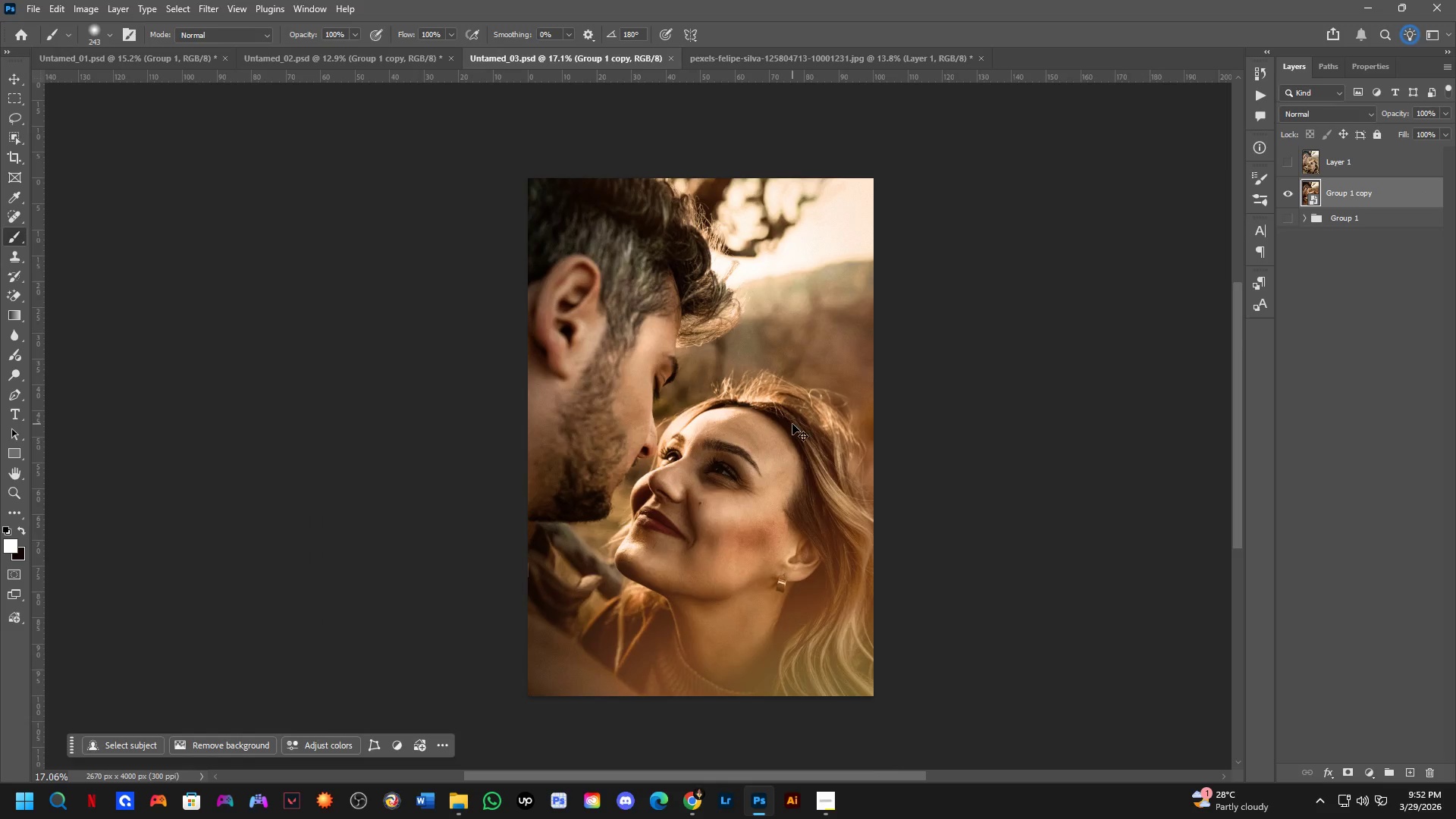 
key(Control+Tab)
 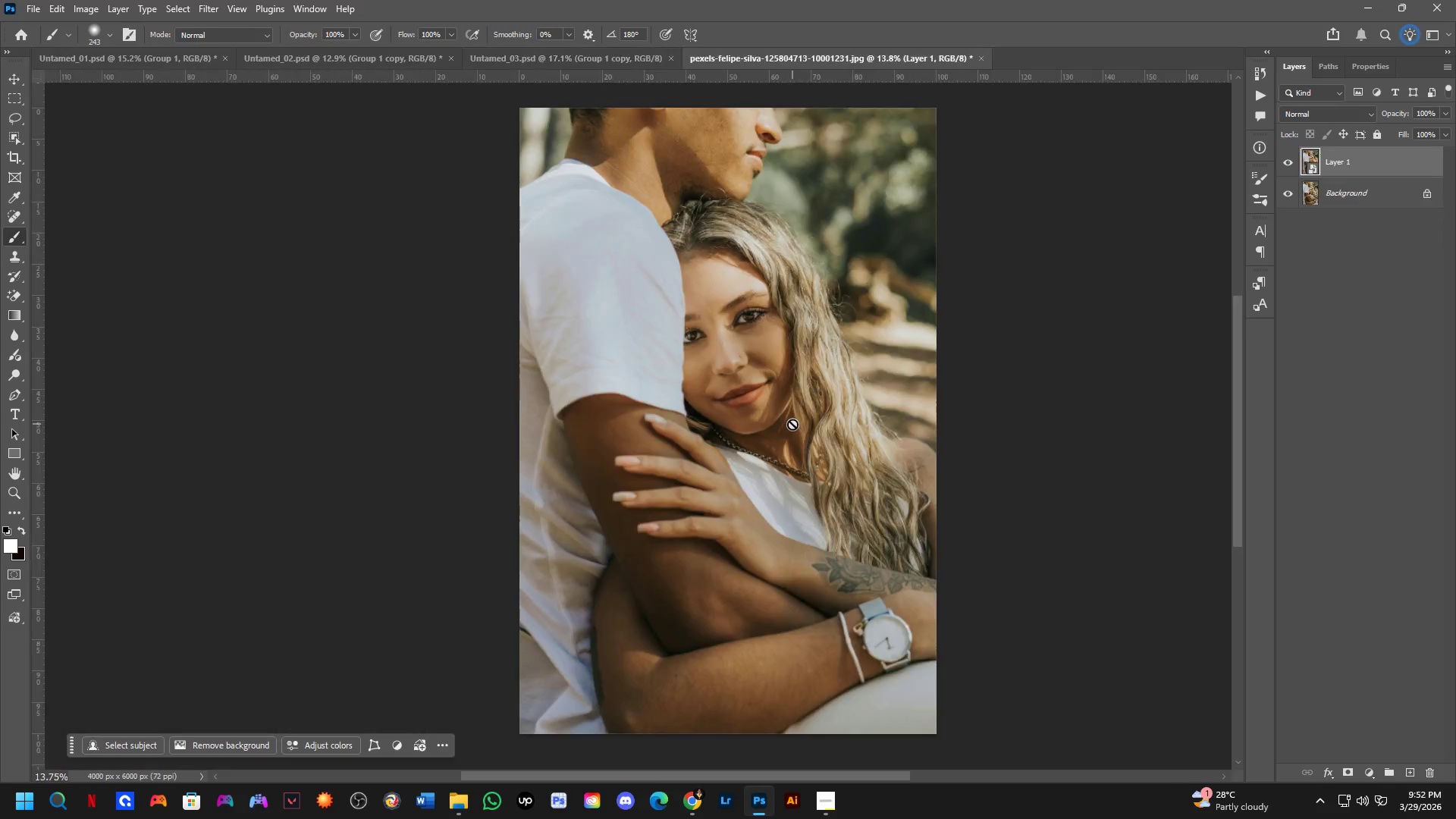 
key(Control+ControlLeft)
 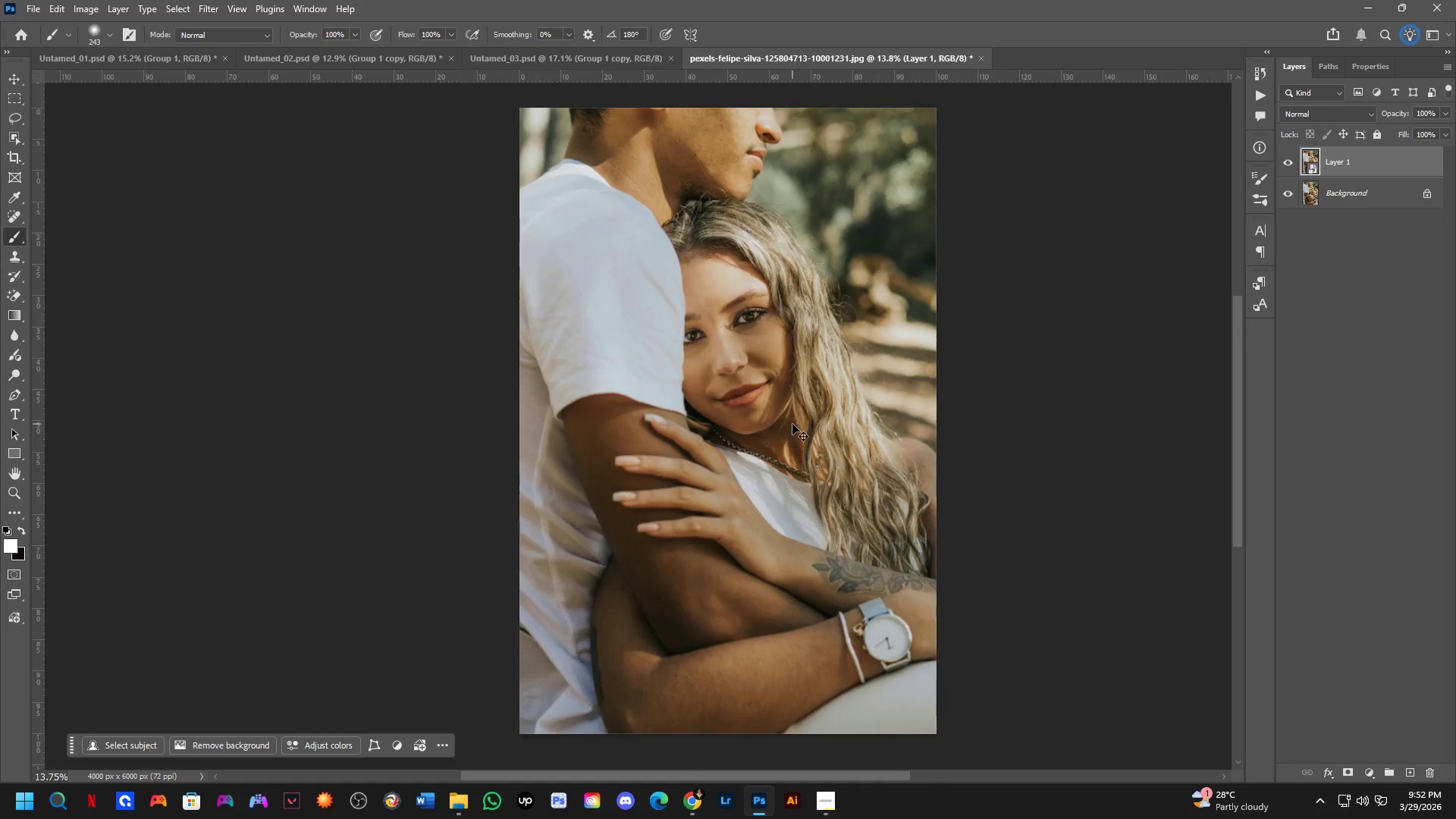 
key(Control+Tab)
 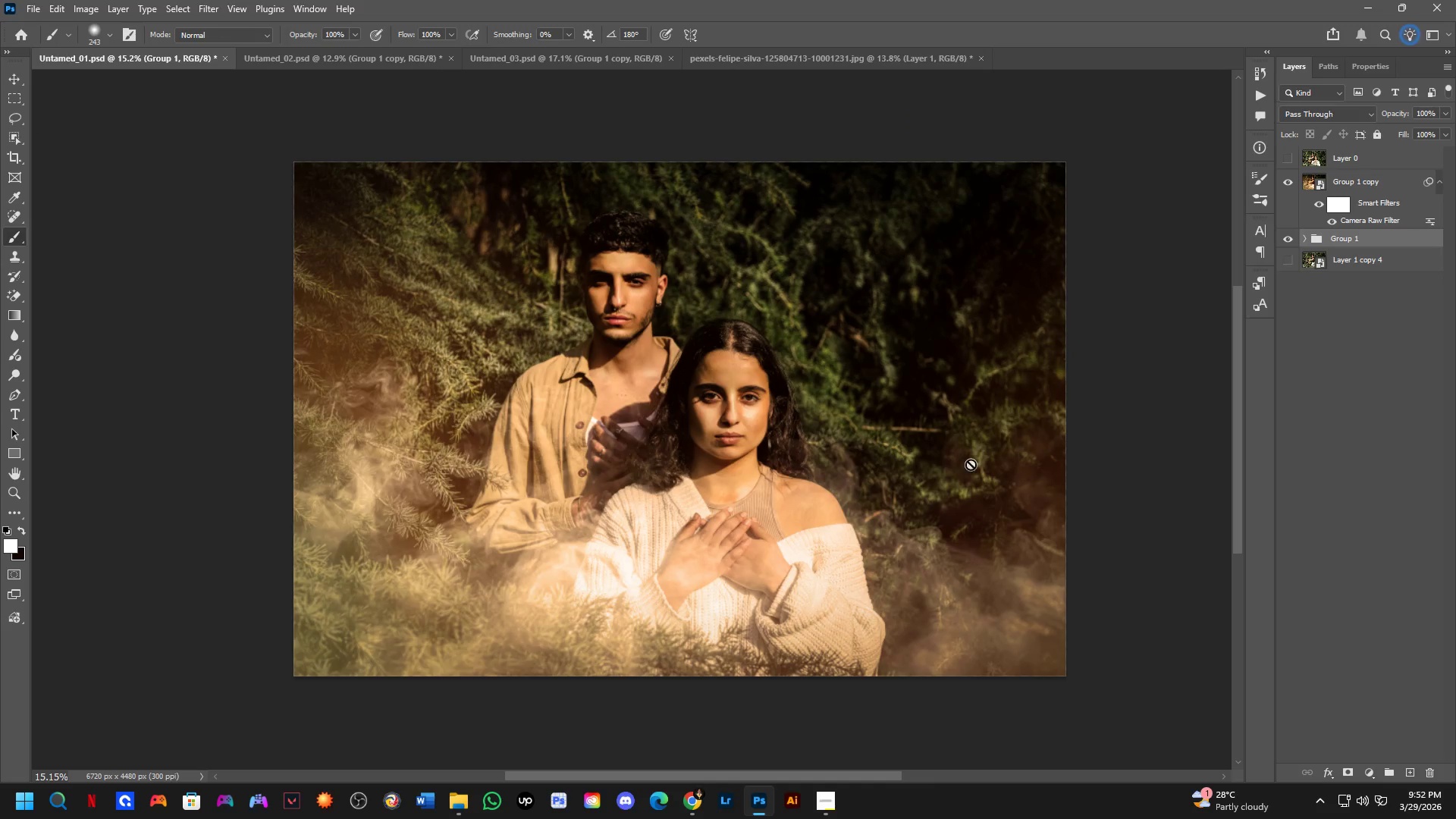 
hold_key(key=ControlLeft, duration=0.41)
 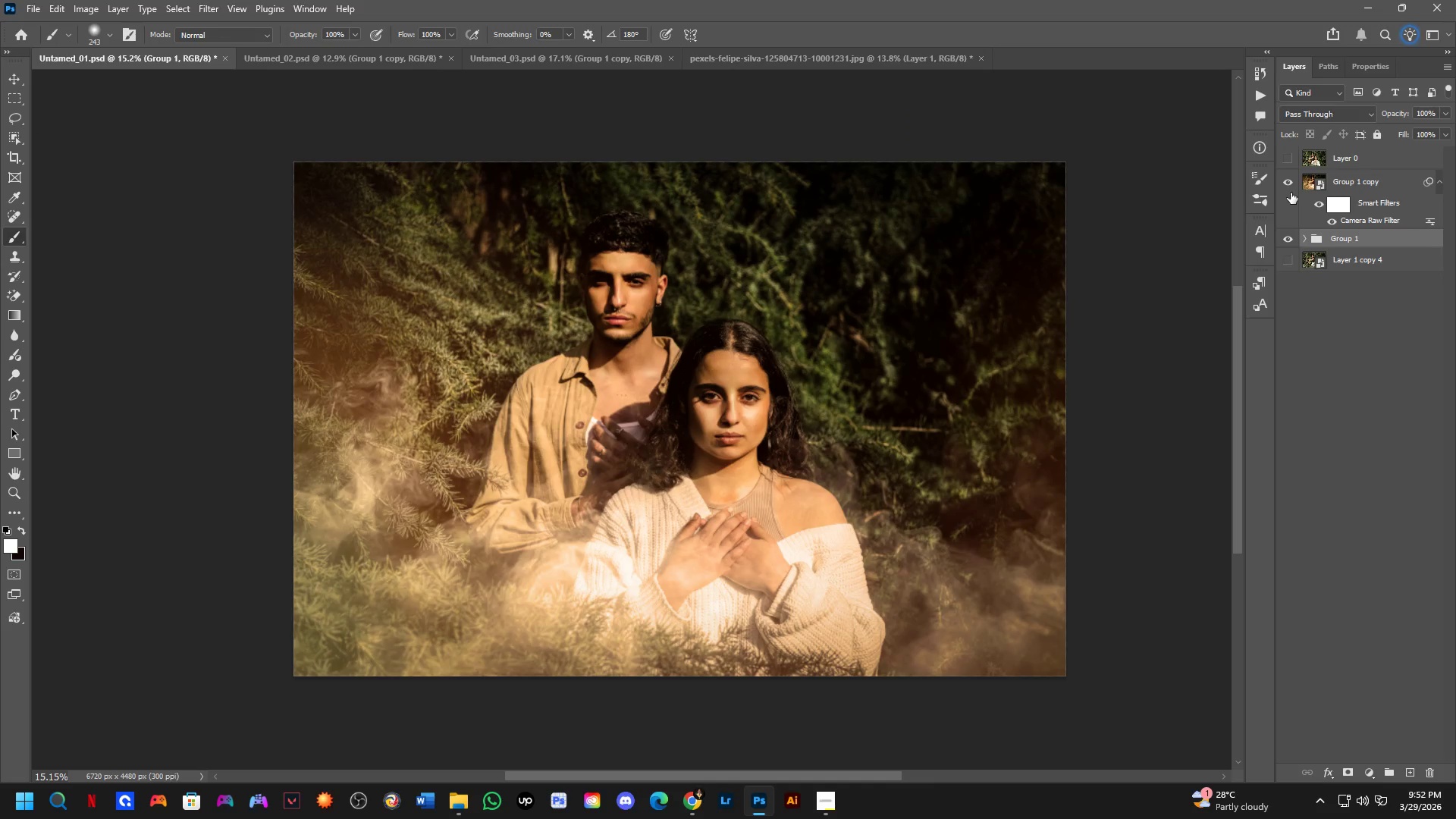 
left_click([1289, 180])
 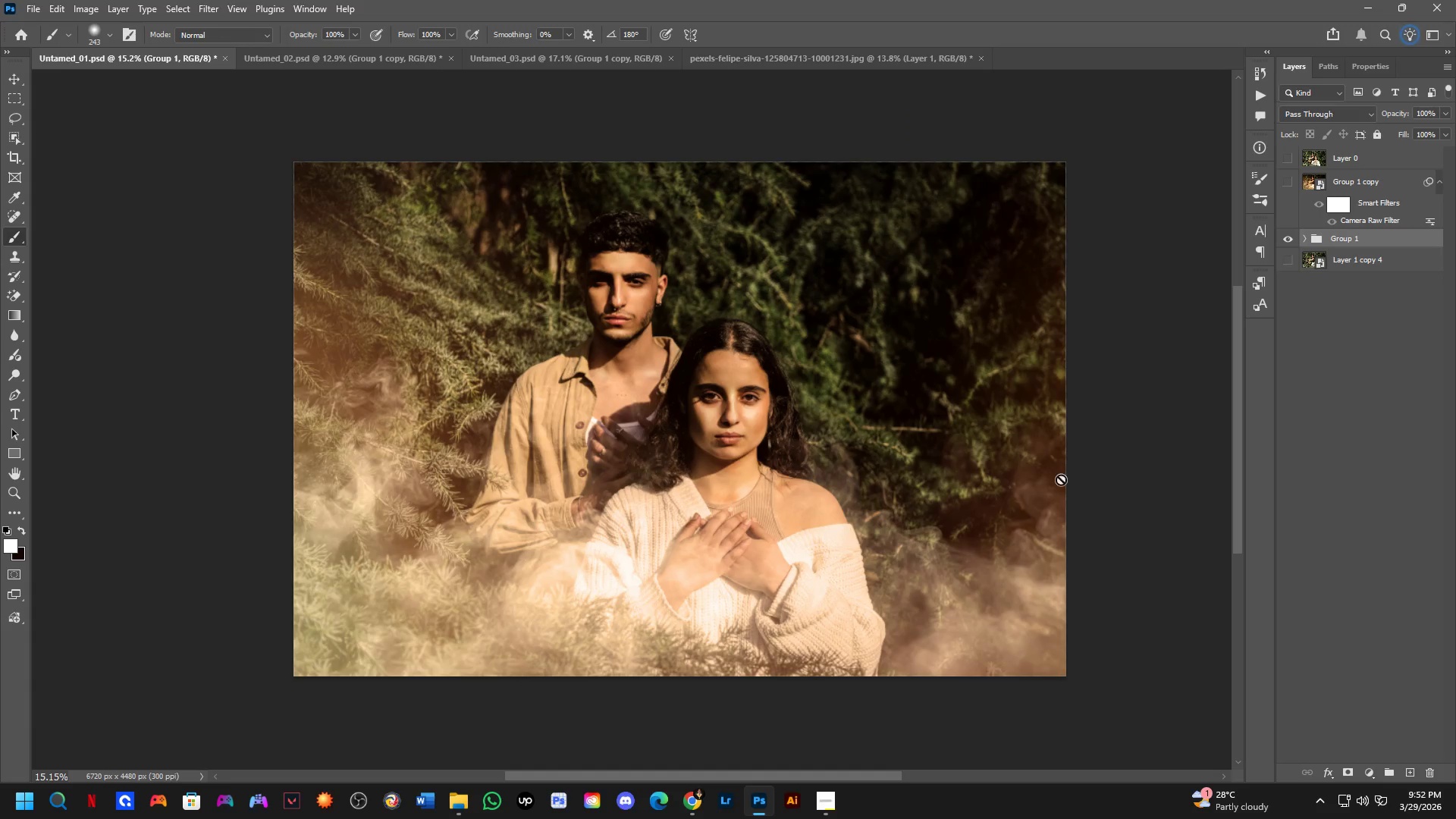 
hold_key(key=ControlLeft, duration=0.34)
left_click([1018, 546])
 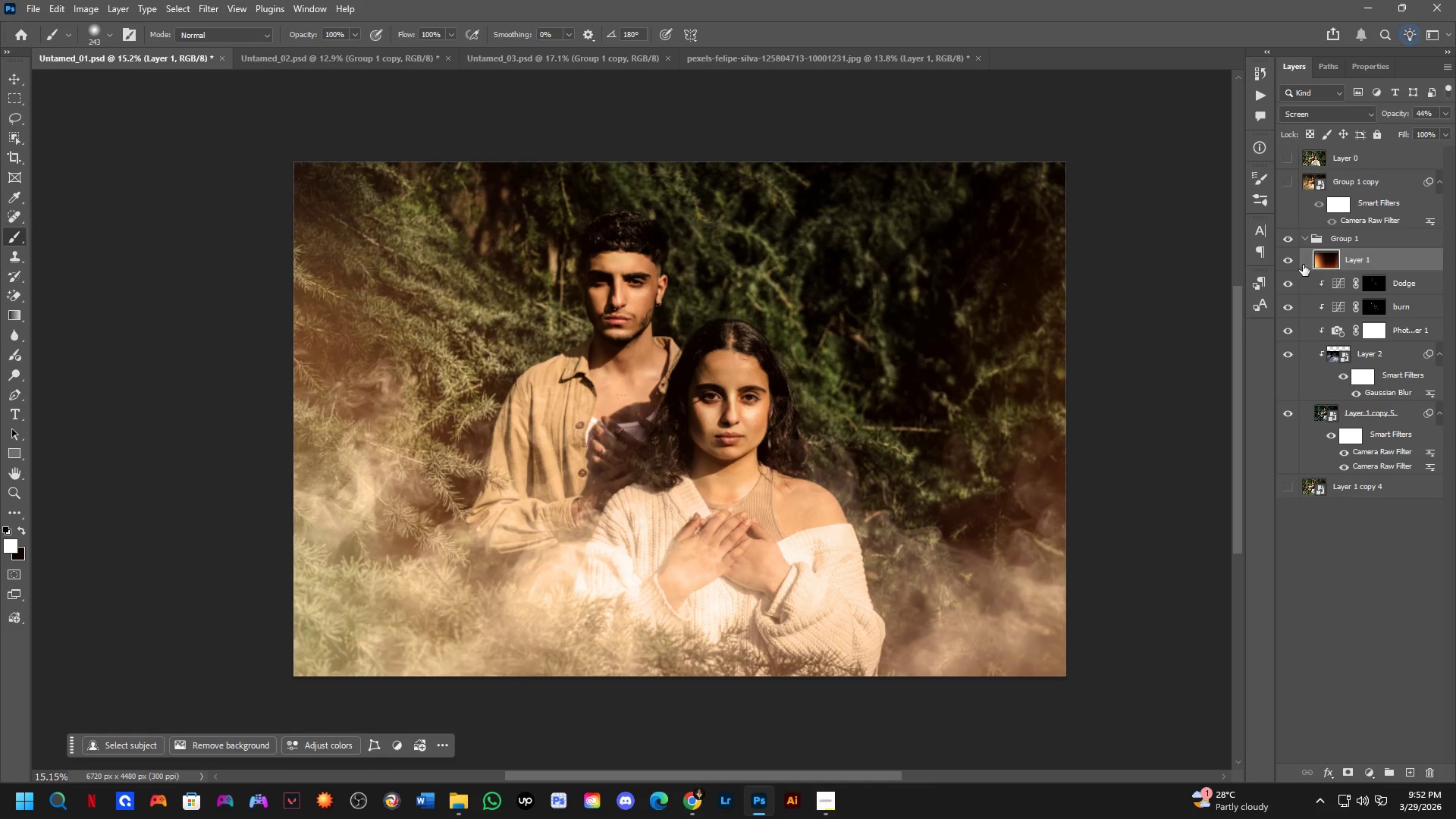 
left_click([1288, 260])
 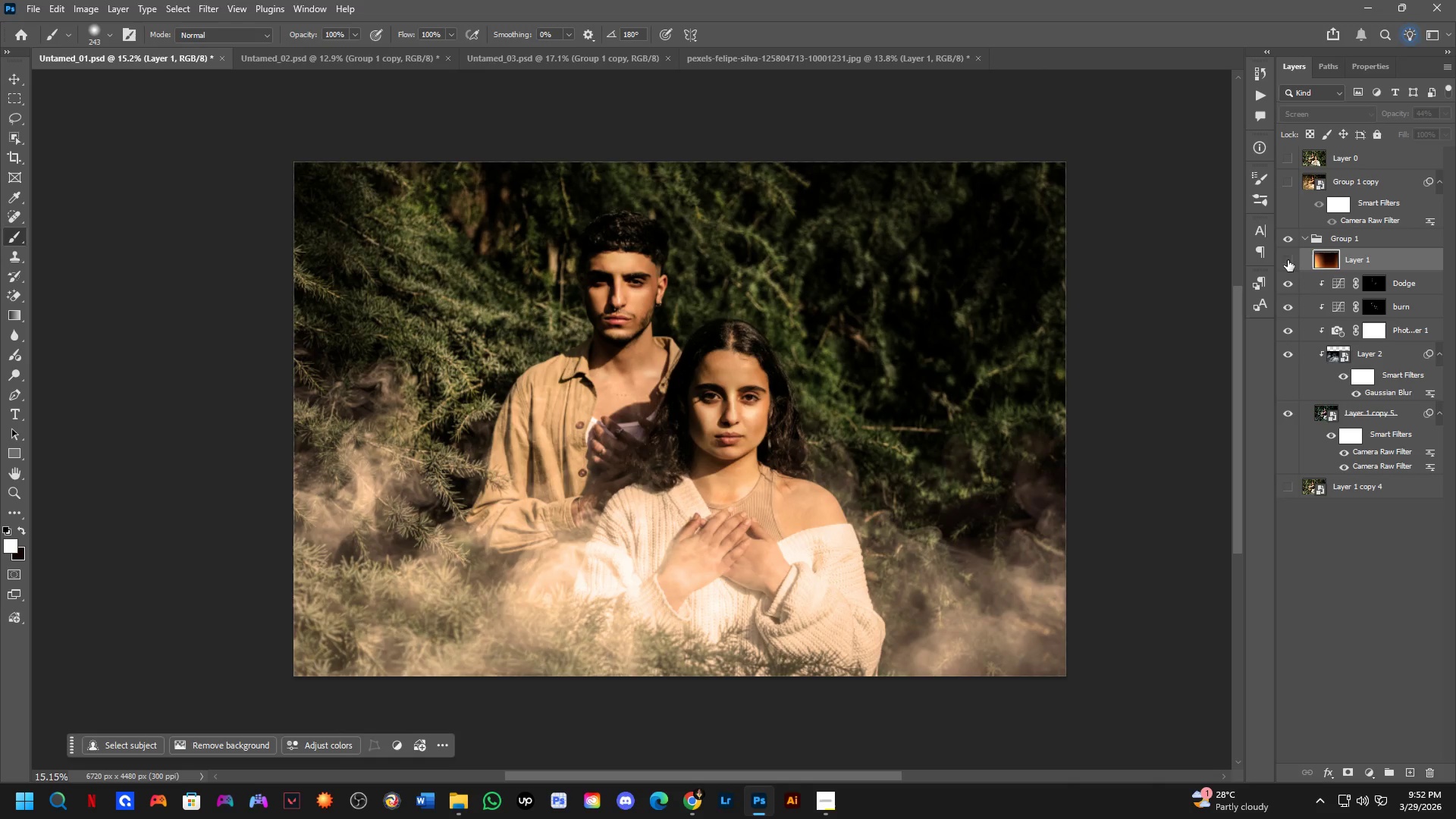 
key(Control+ControlLeft)
 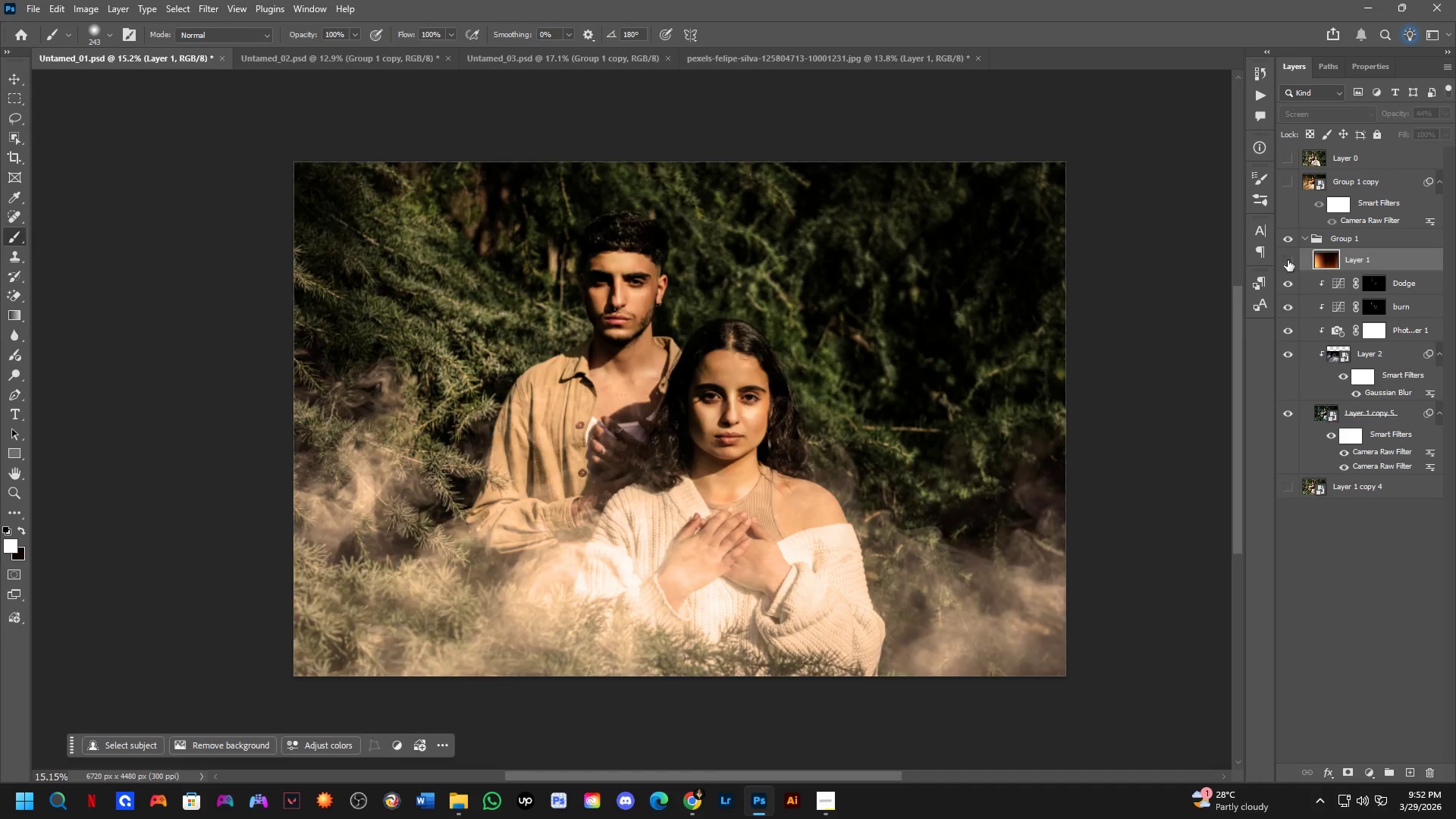 
key(Control+Tab)
 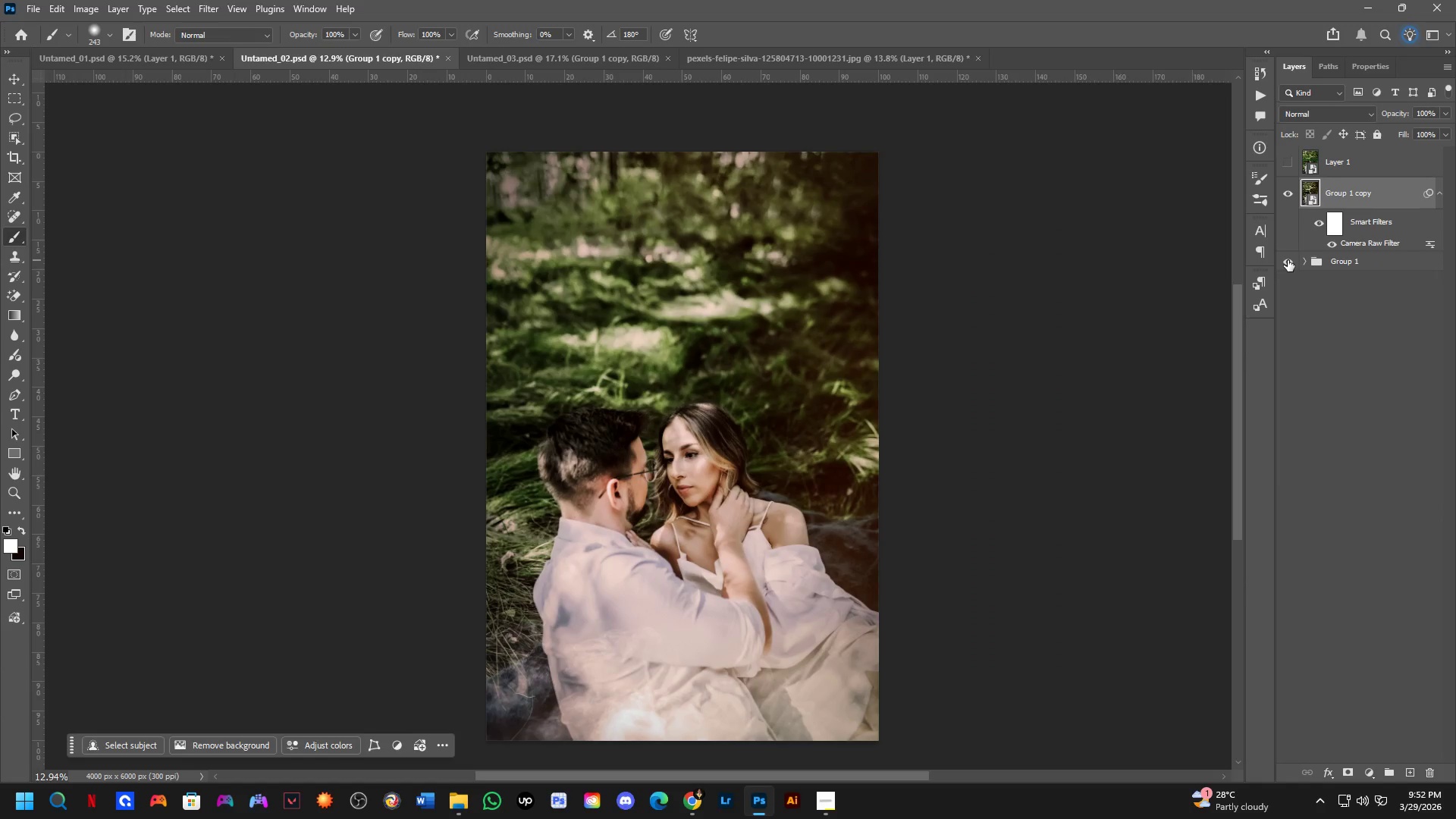 
key(Control+ControlLeft)
 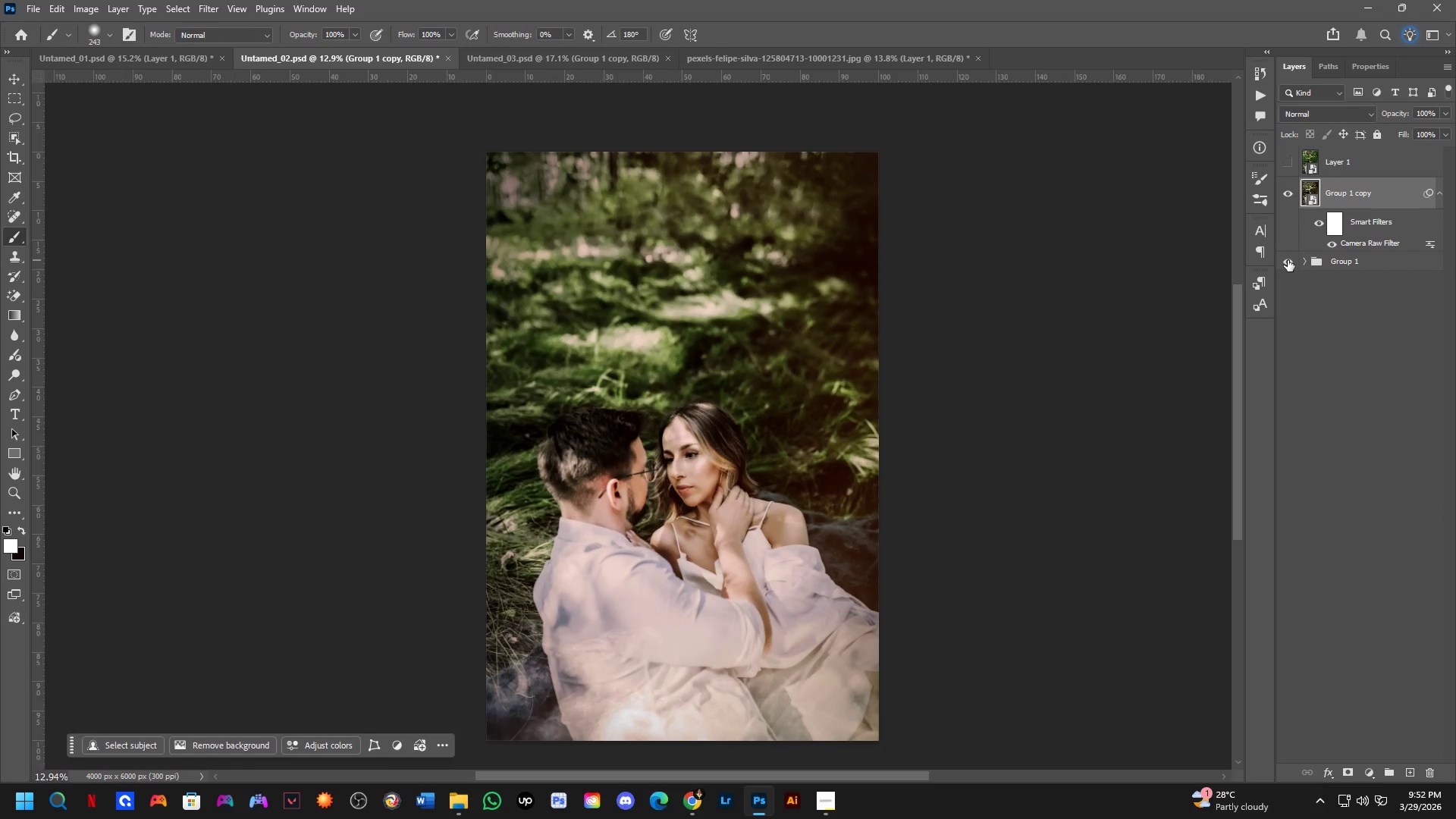 
key(Control+Tab)
 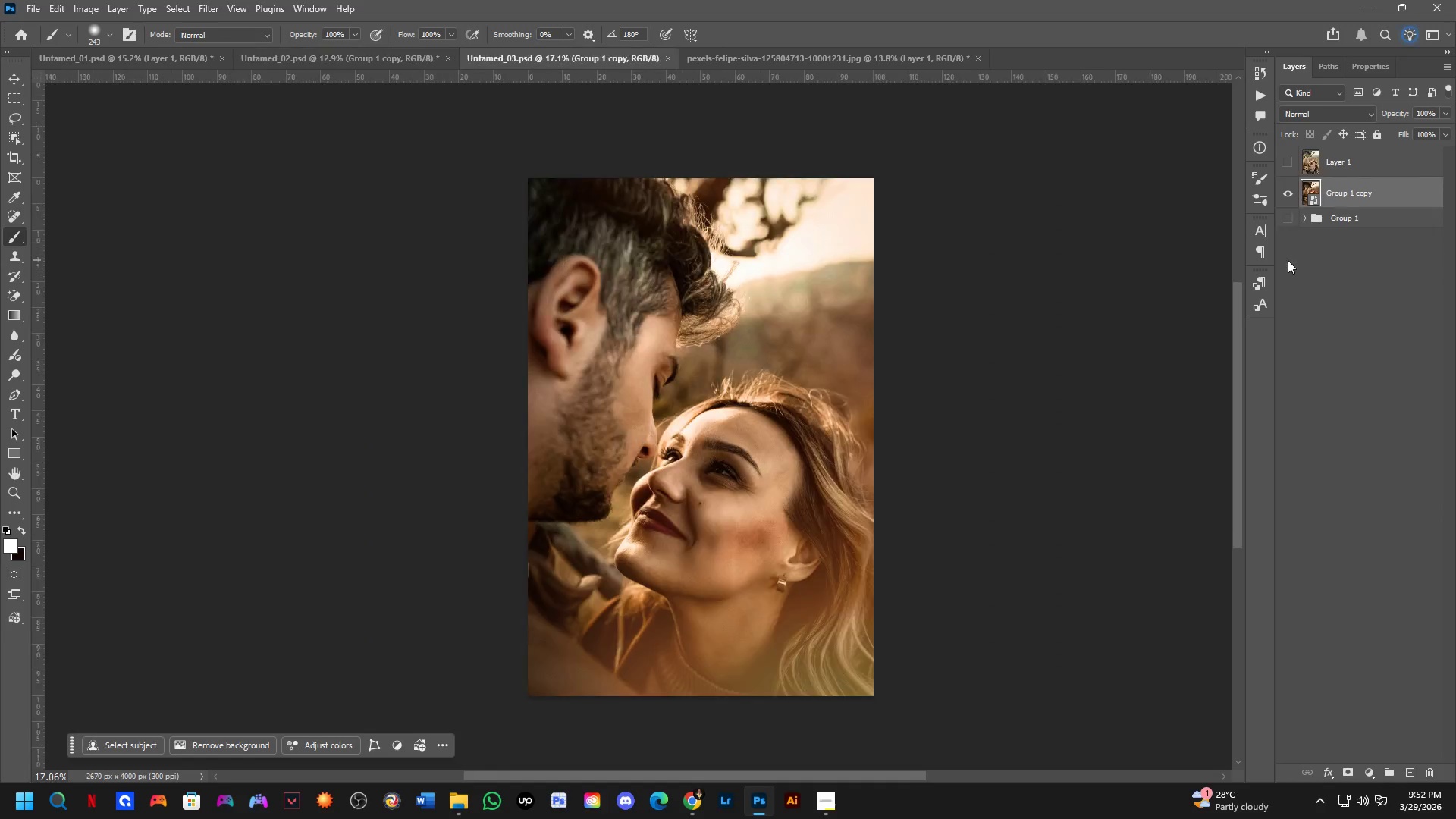 
key(Control+ControlLeft)
 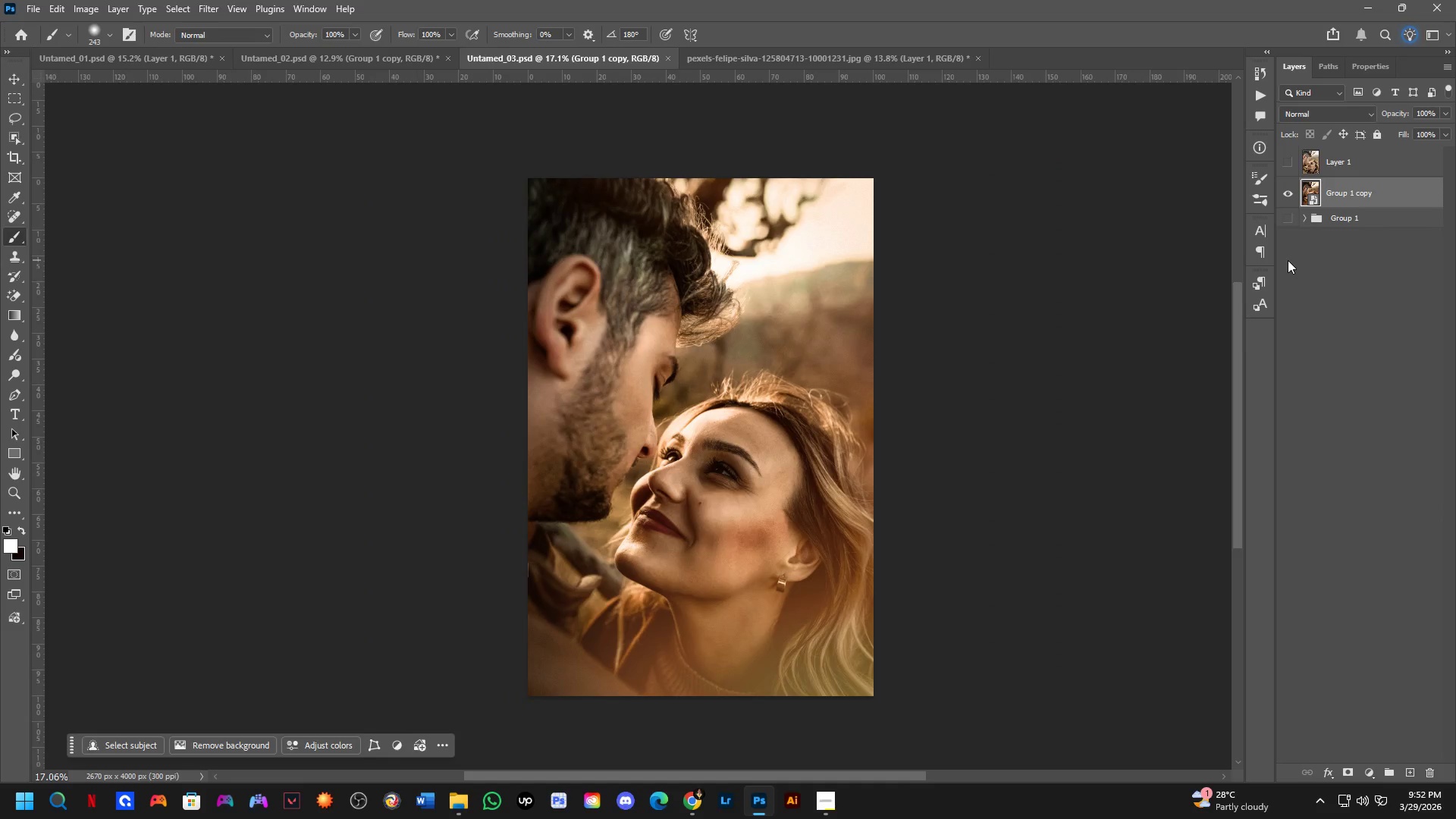 
key(Control+Tab)
 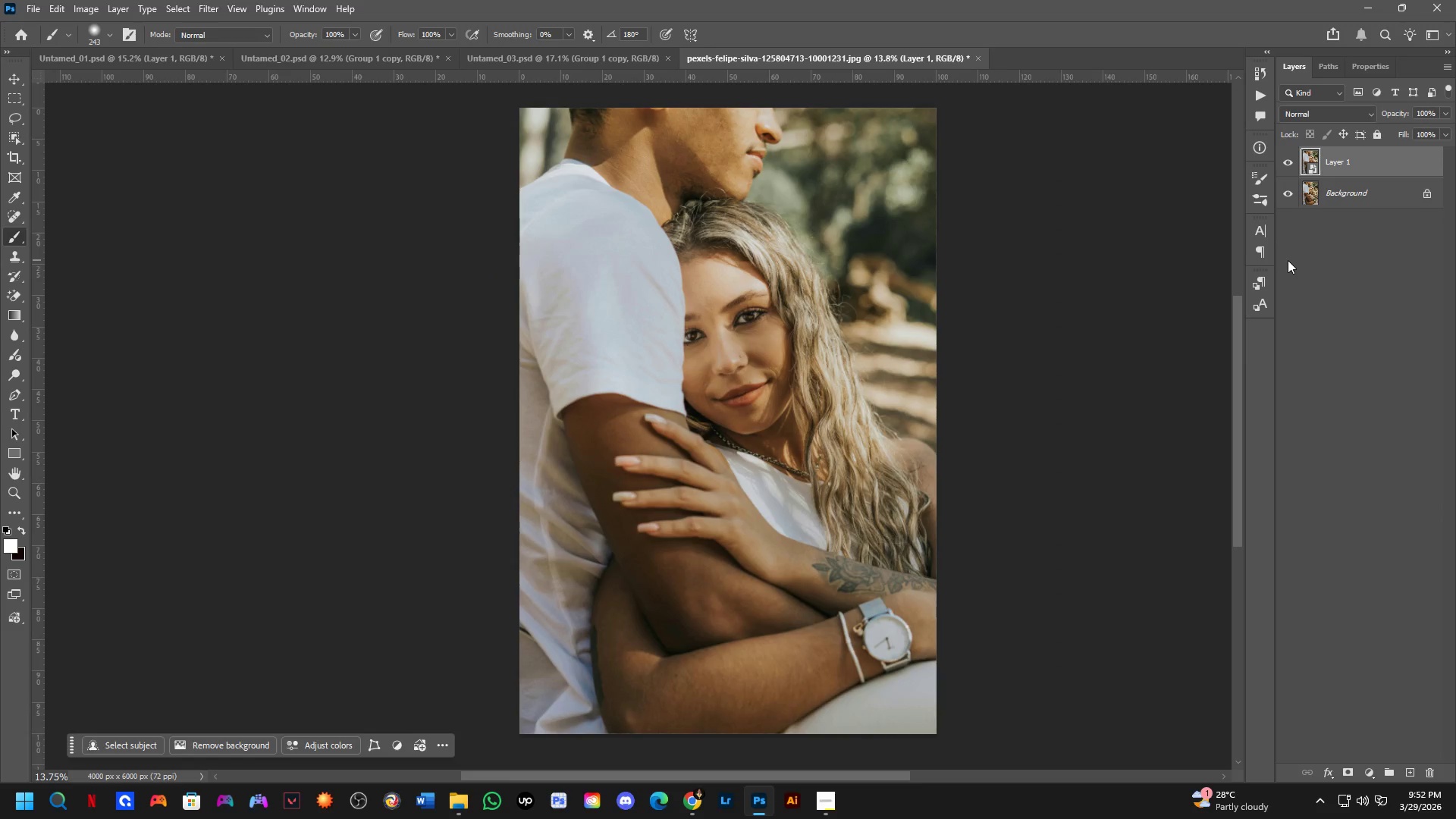 
key(Control+ControlLeft)
 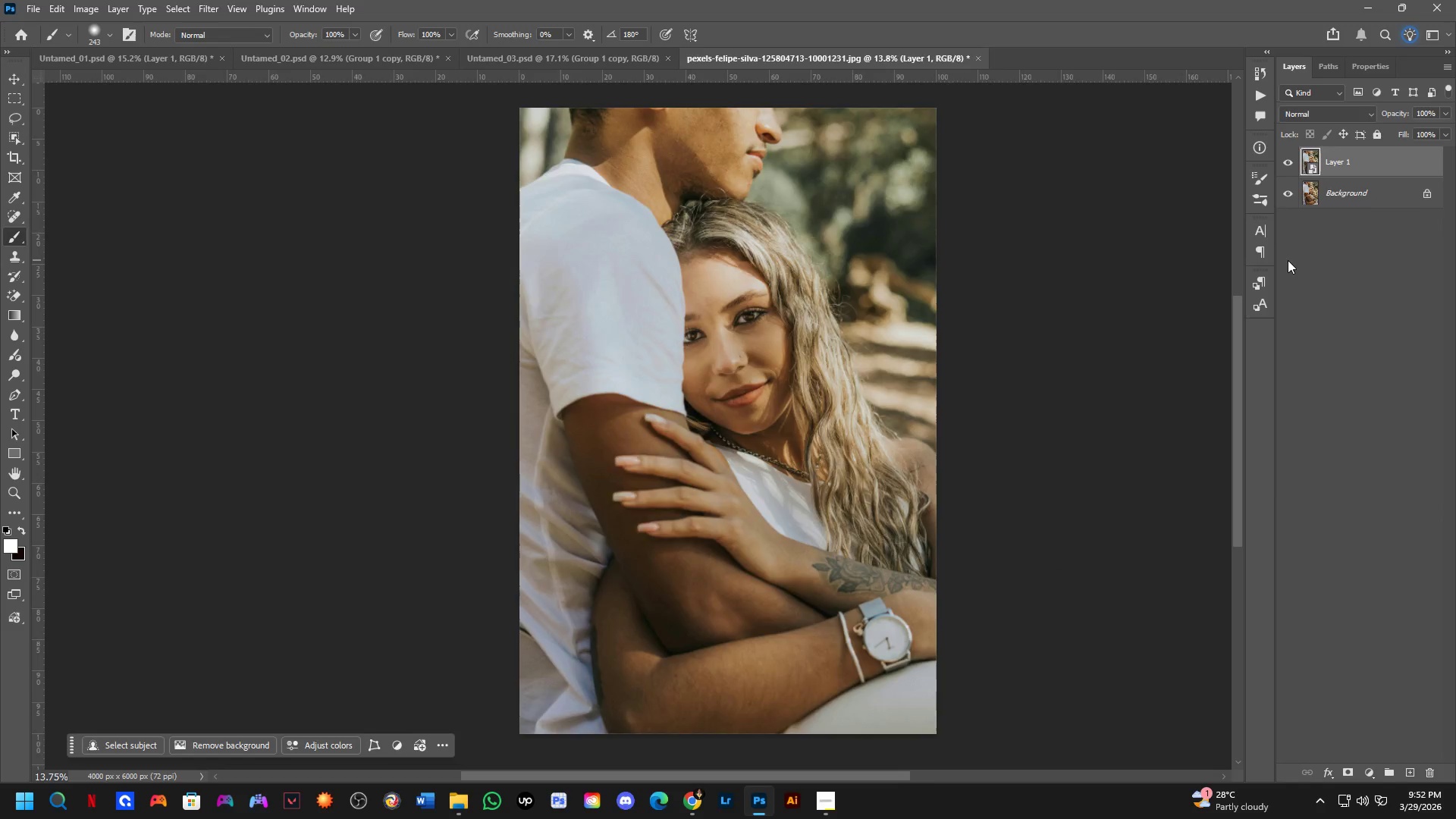 
key(Control+Tab)
 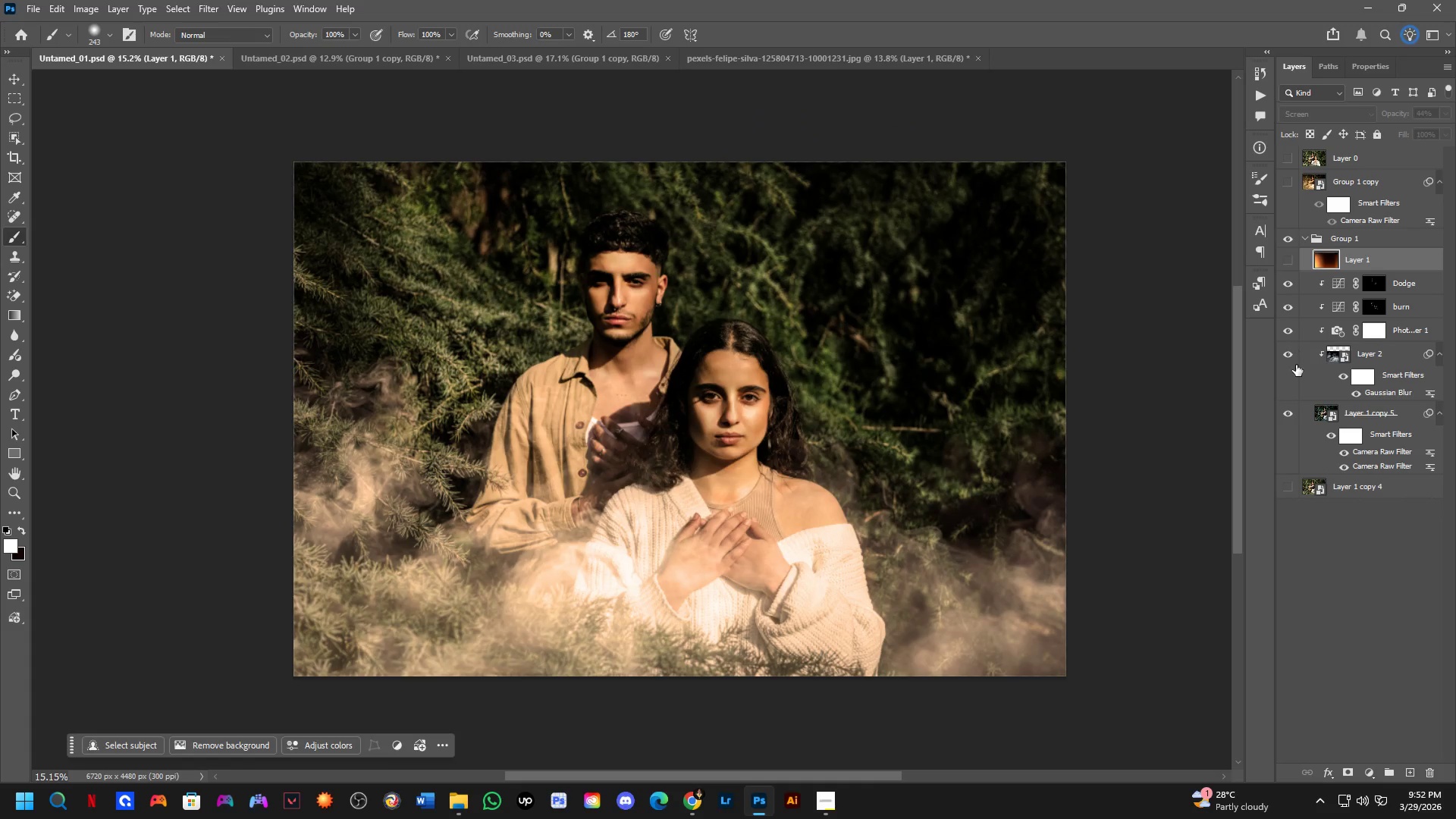 
left_click_drag(start_coordinate=[1288, 356], to_coordinate=[1288, 351])
 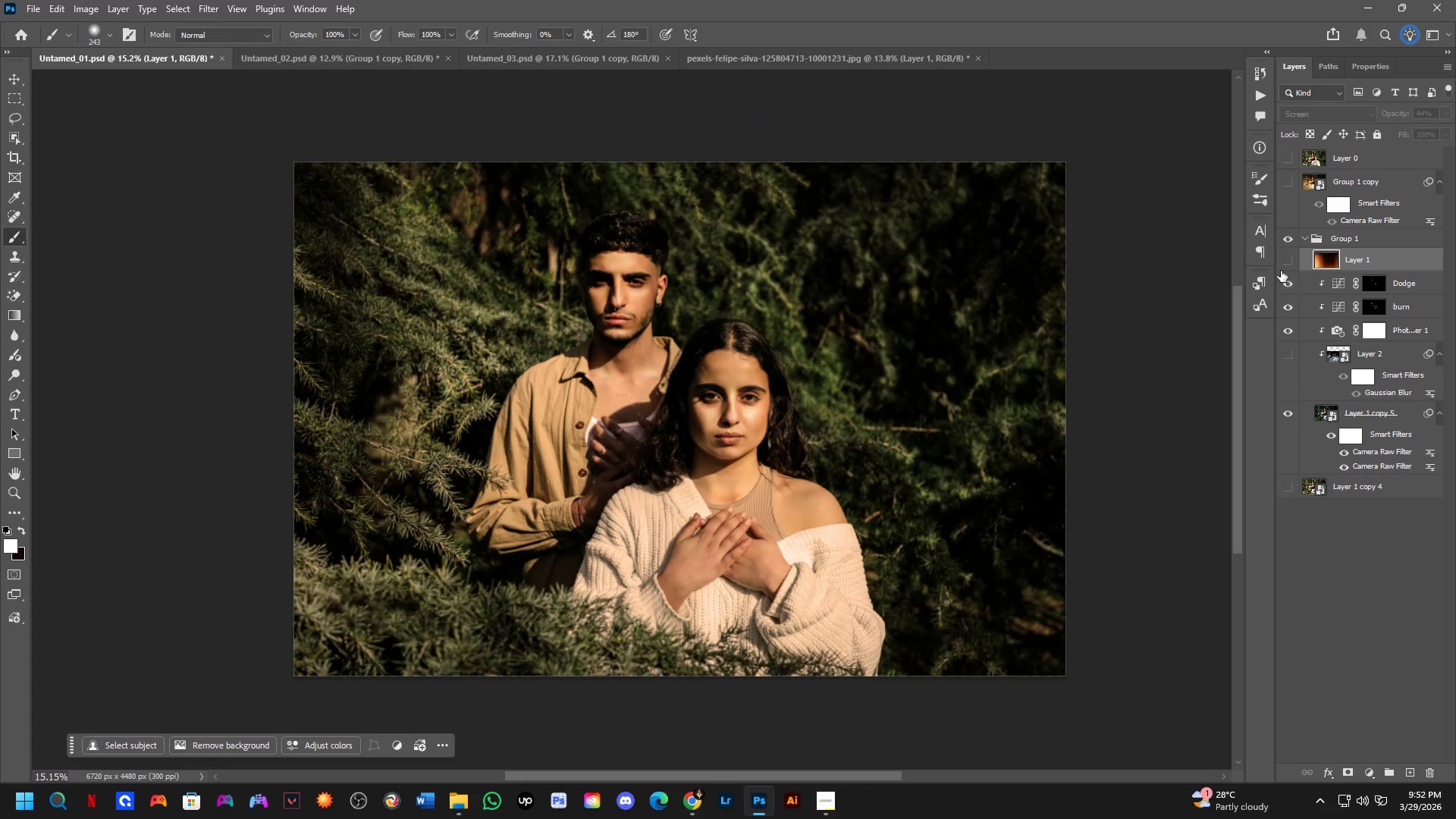 
double_click([1281, 263])
 